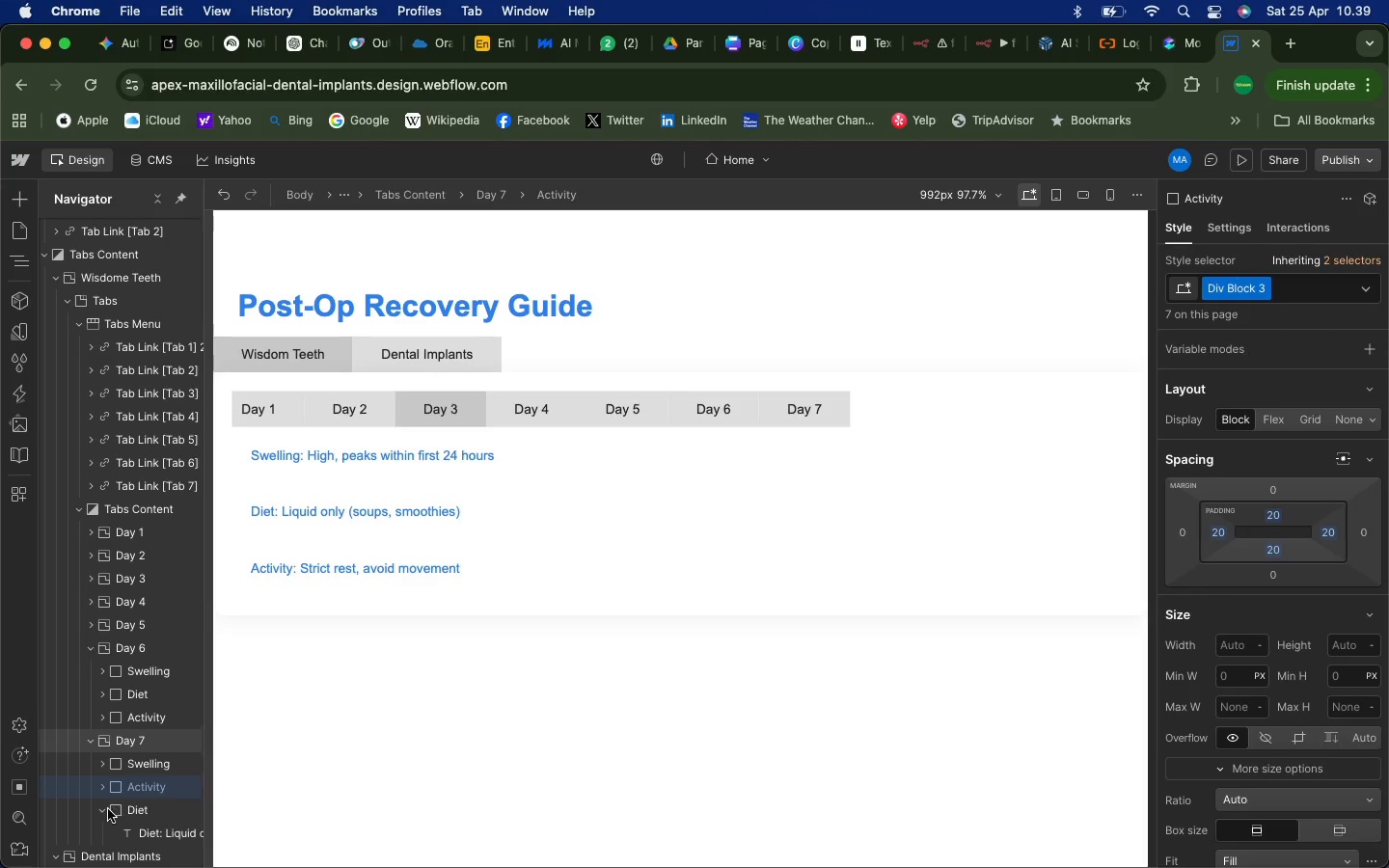 
left_click([101, 812])
 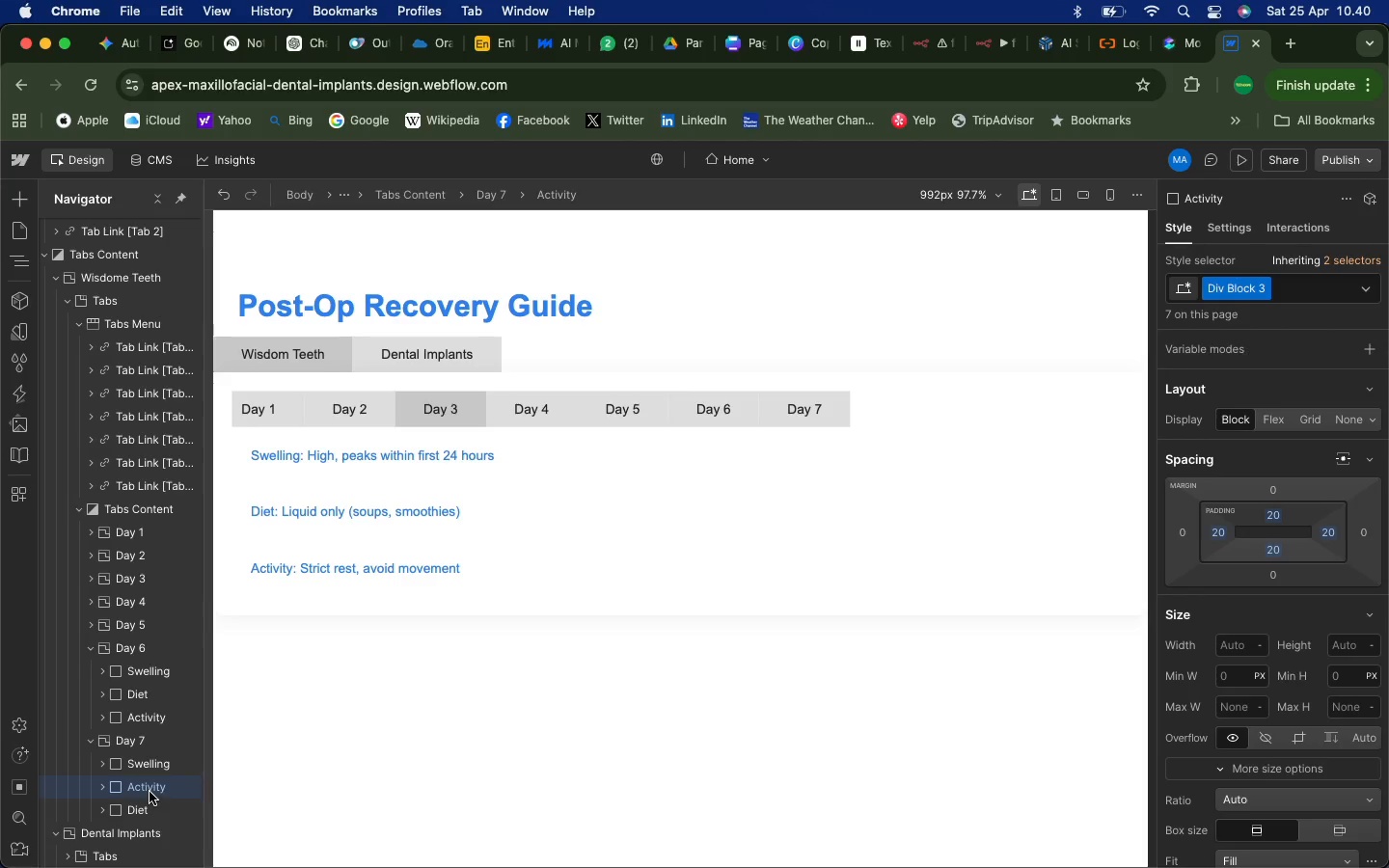 
left_click_drag(start_coordinate=[150, 790], to_coordinate=[144, 814])
 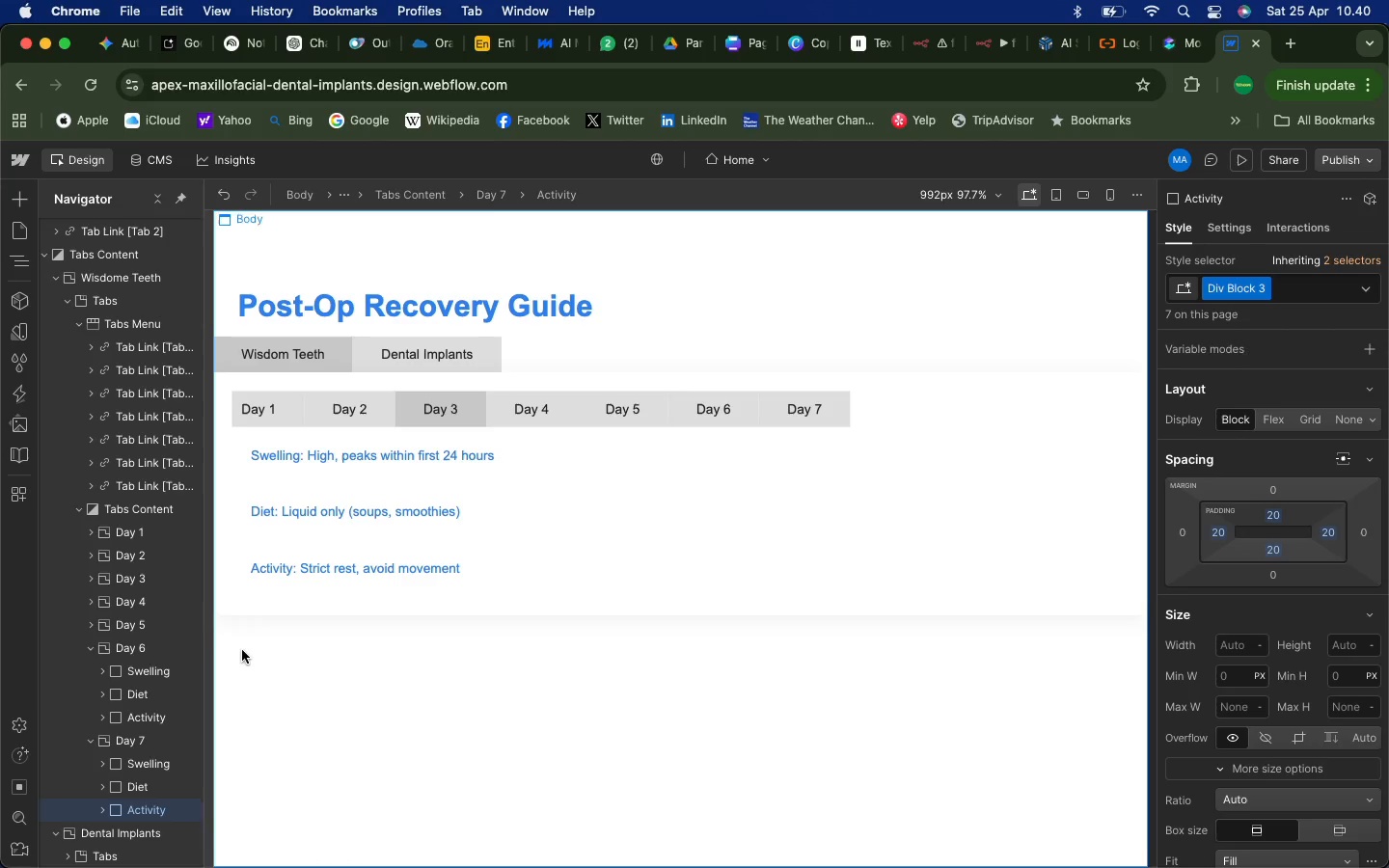 
wait(8.3)
 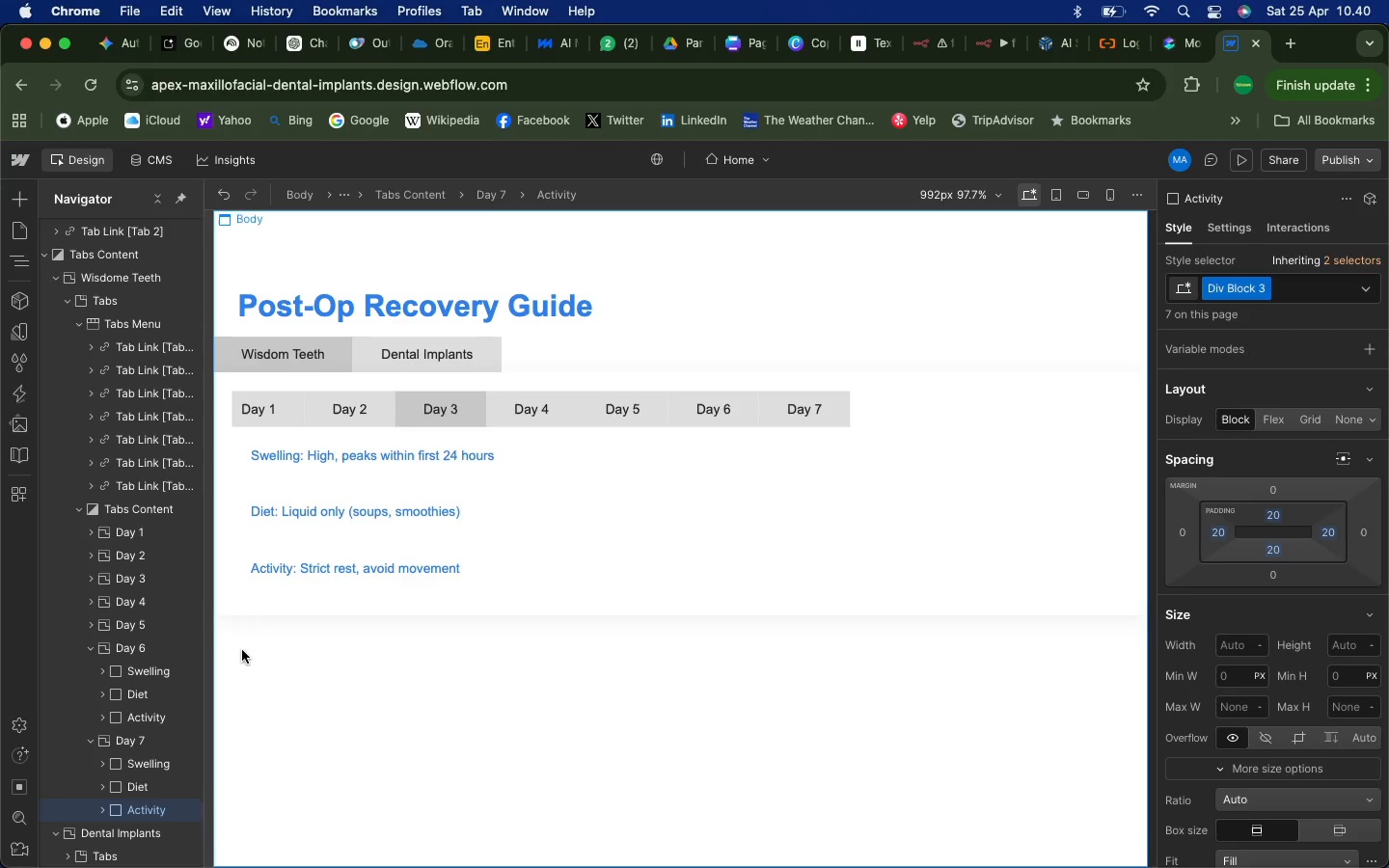 
left_click([93, 653])
 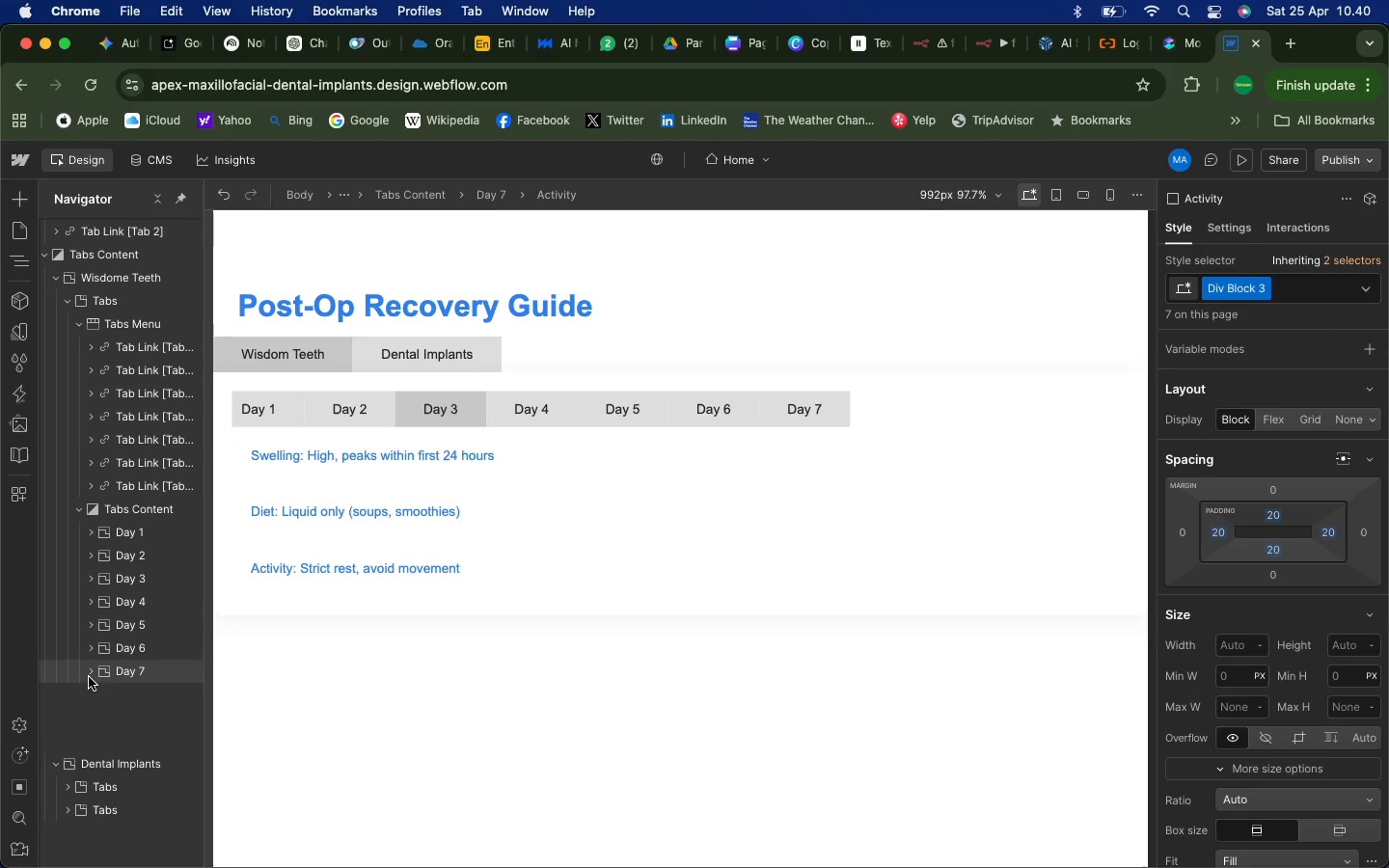 
left_click([89, 677])
 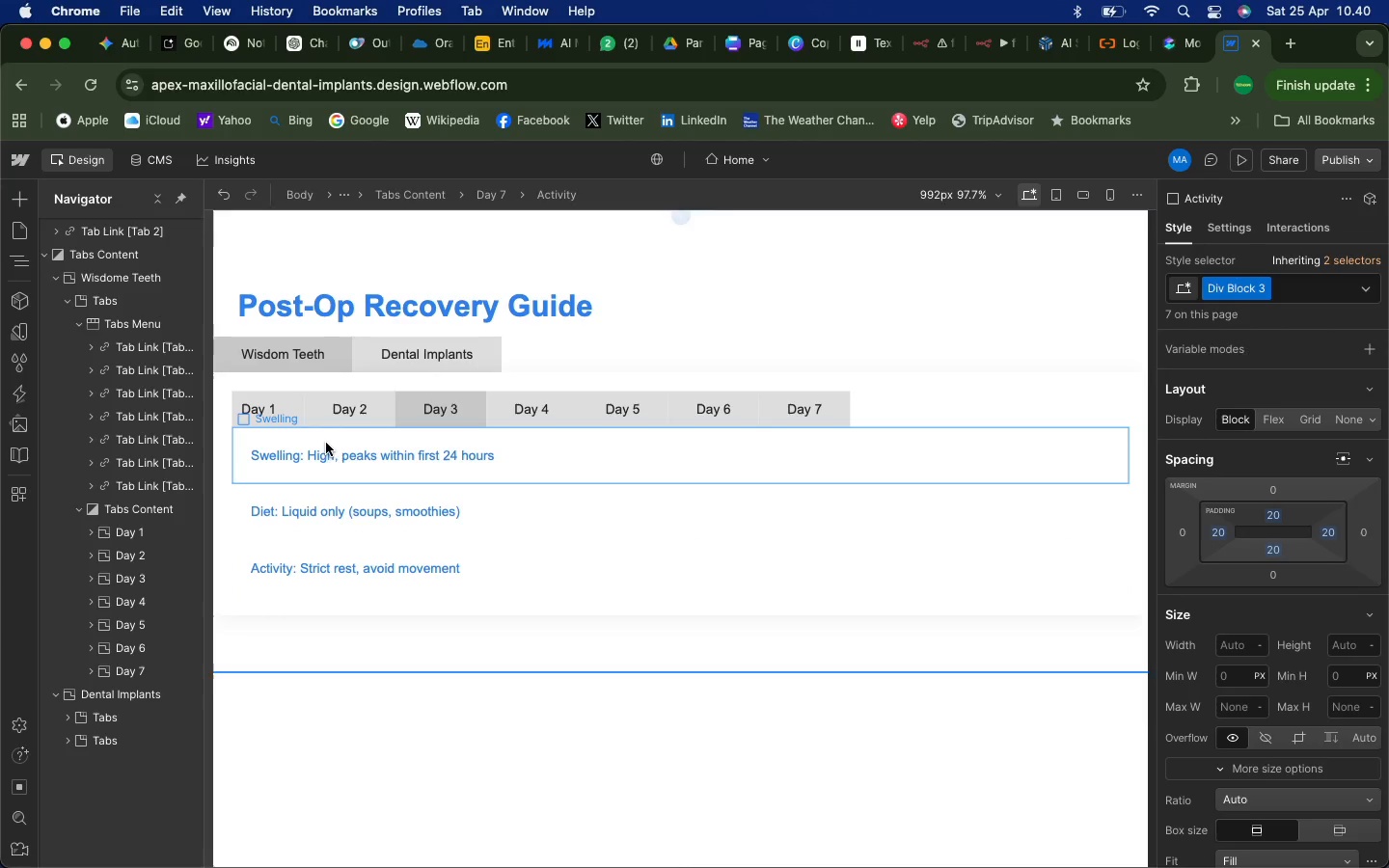 
wait(43.58)
 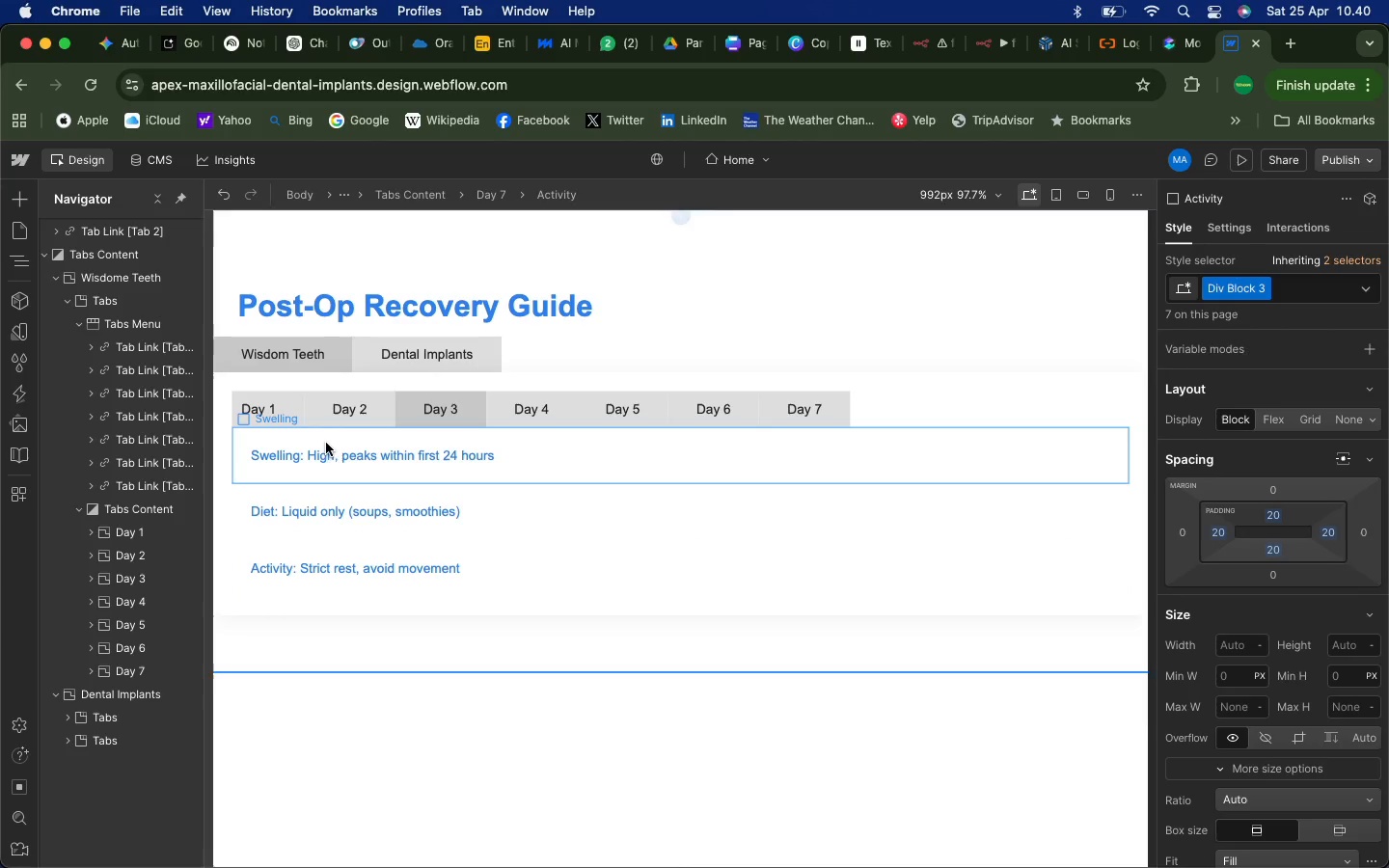 
left_click([128, 532])
 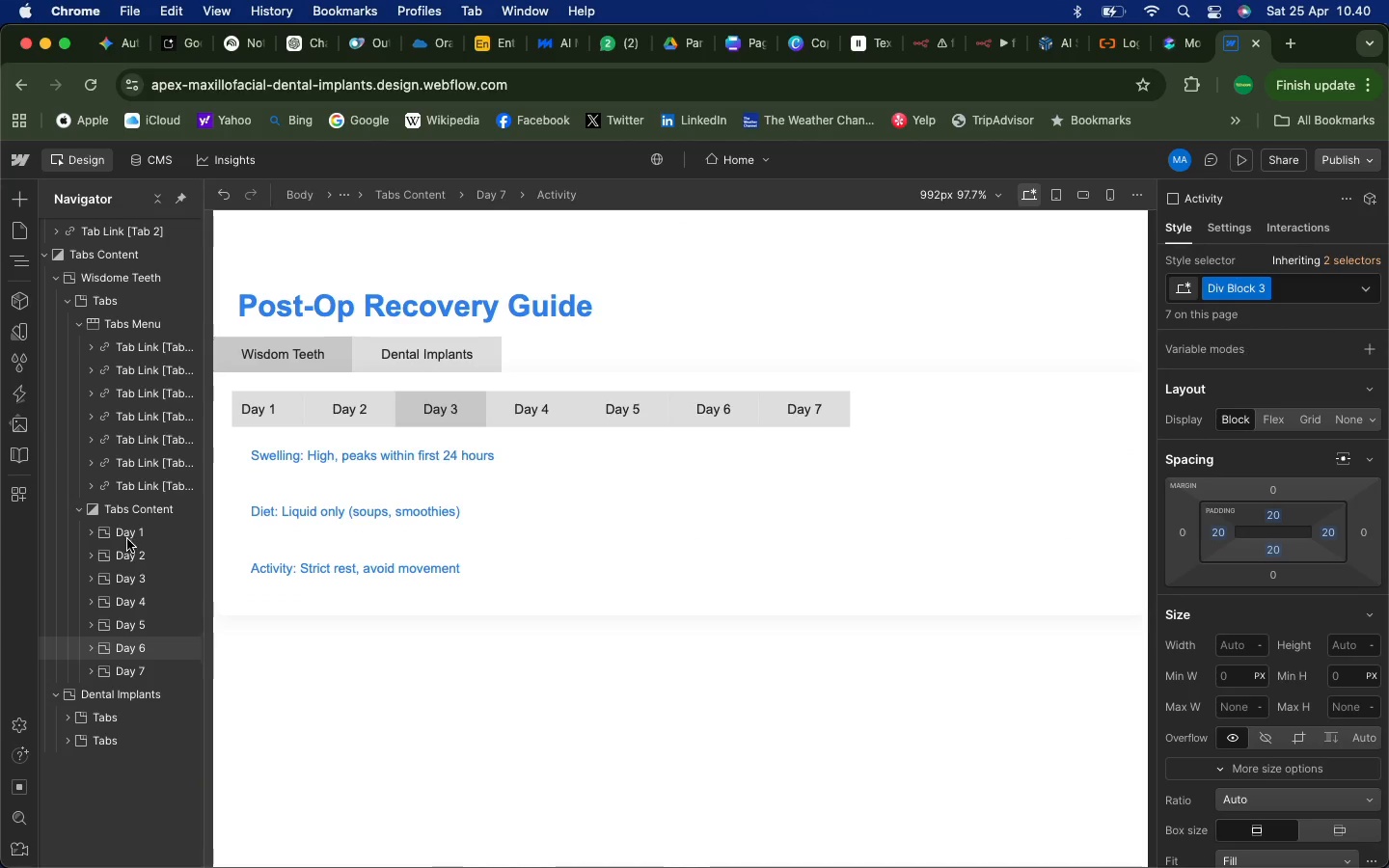 
mouse_move([150, 545])
 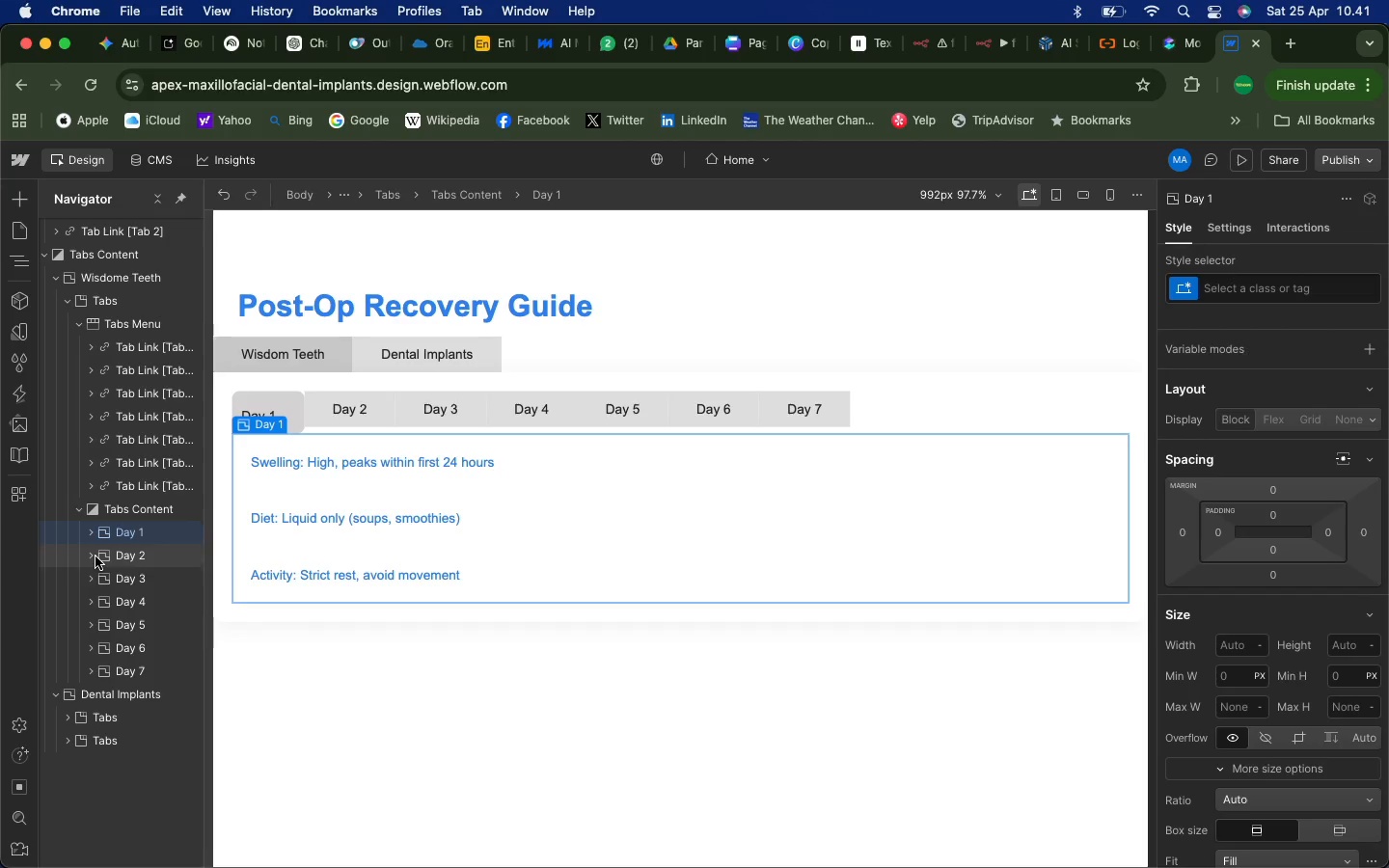 
left_click([95, 556])
 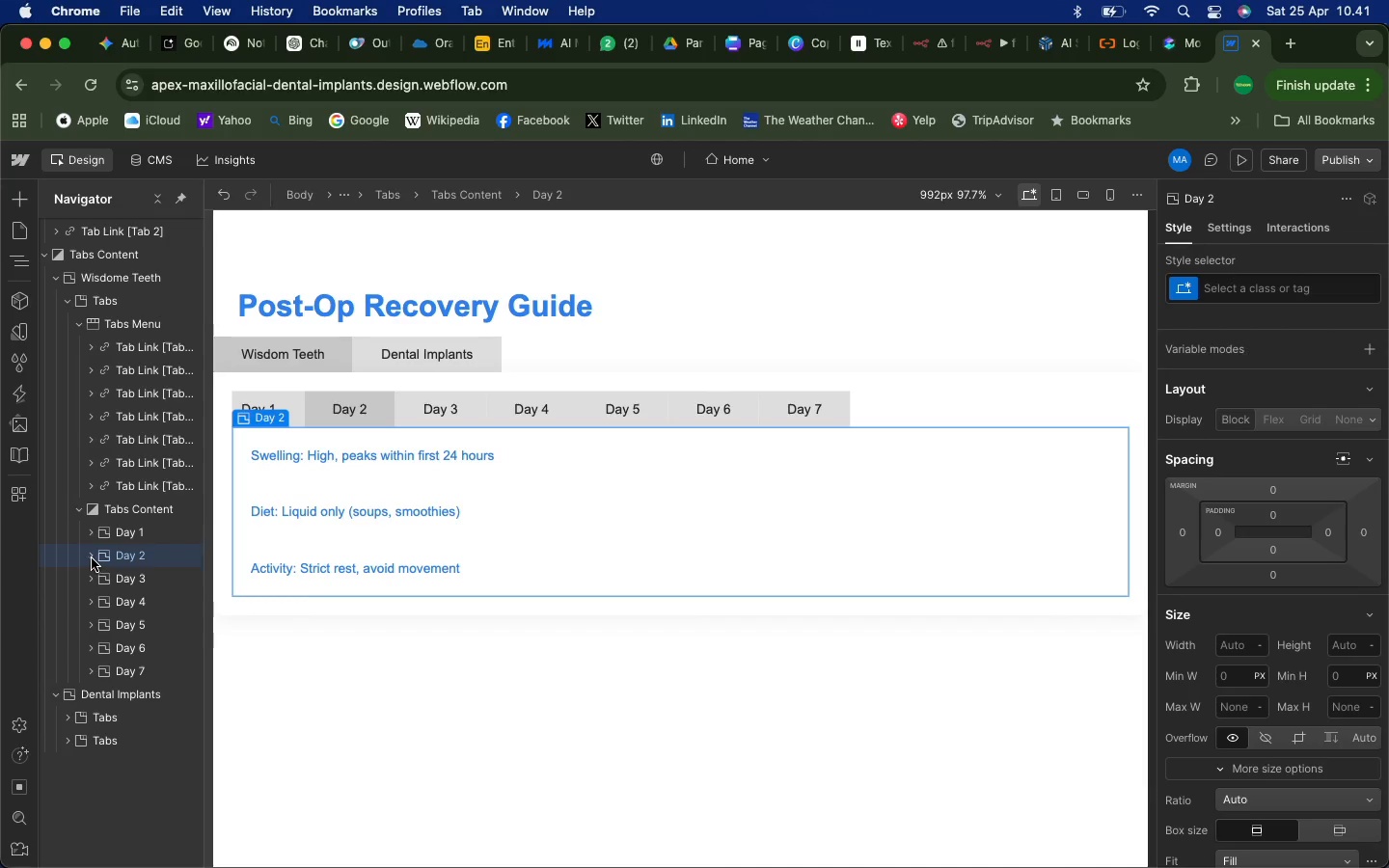 
left_click([92, 557])
 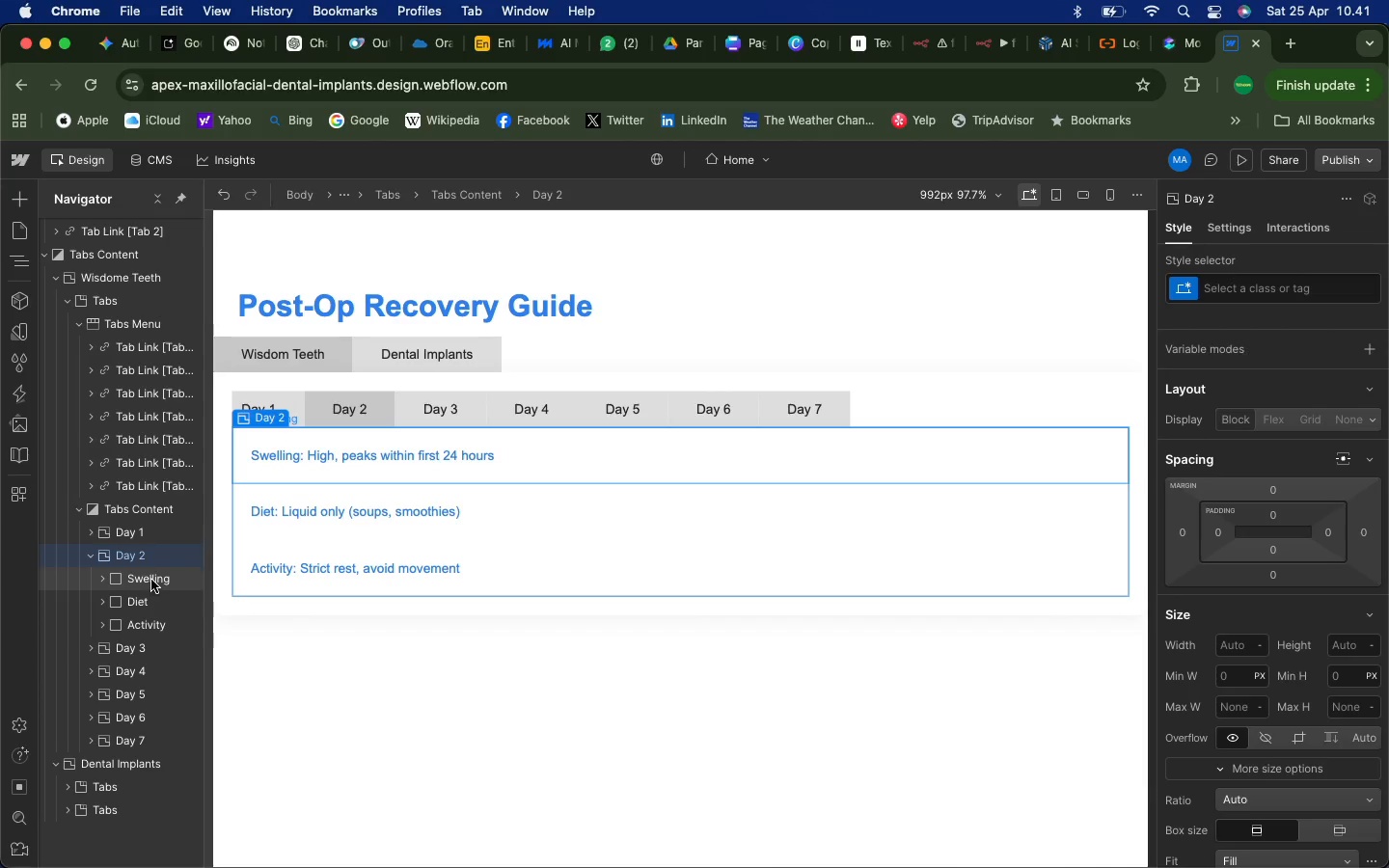 
left_click([151, 580])
 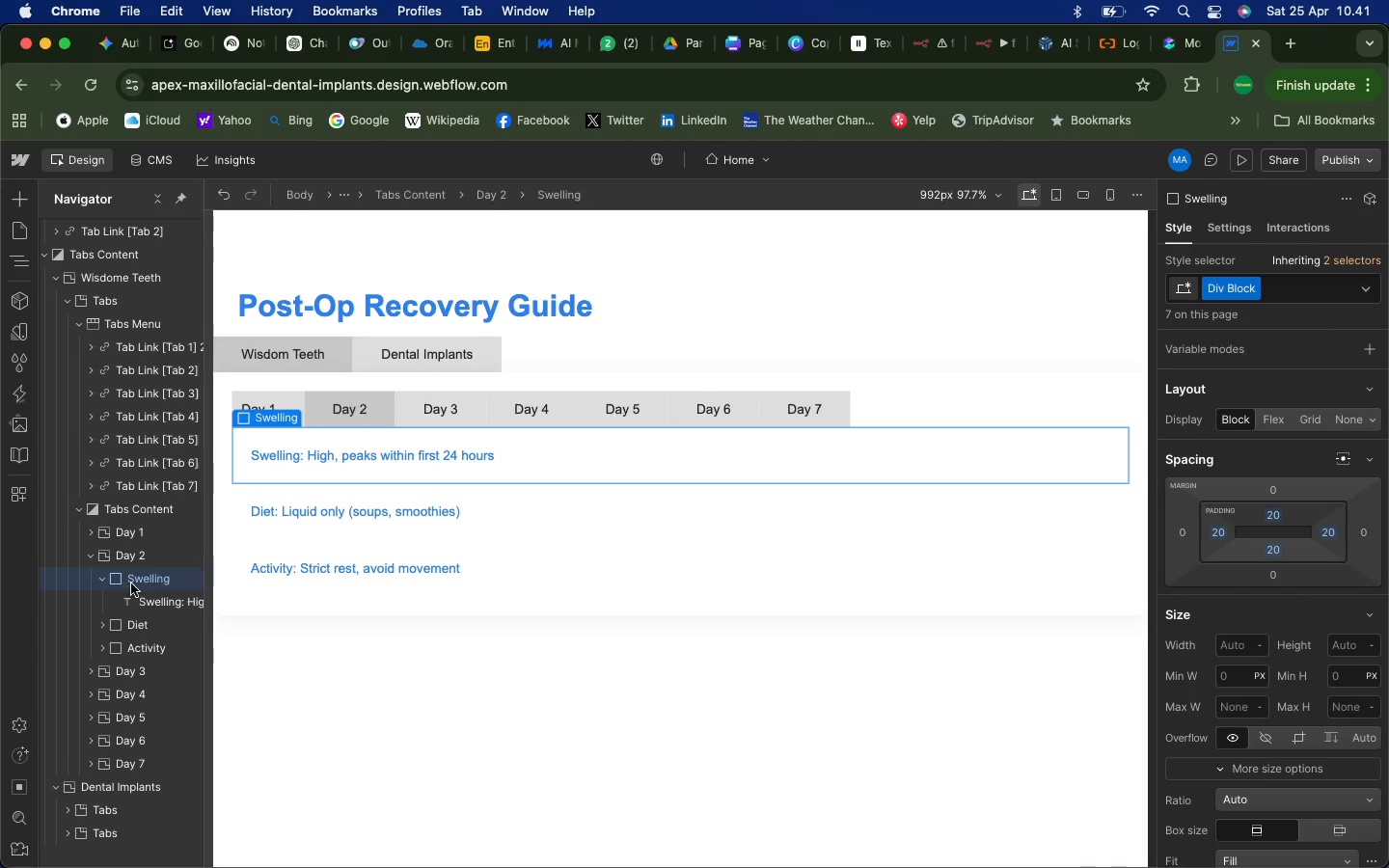 
left_click([160, 600])
 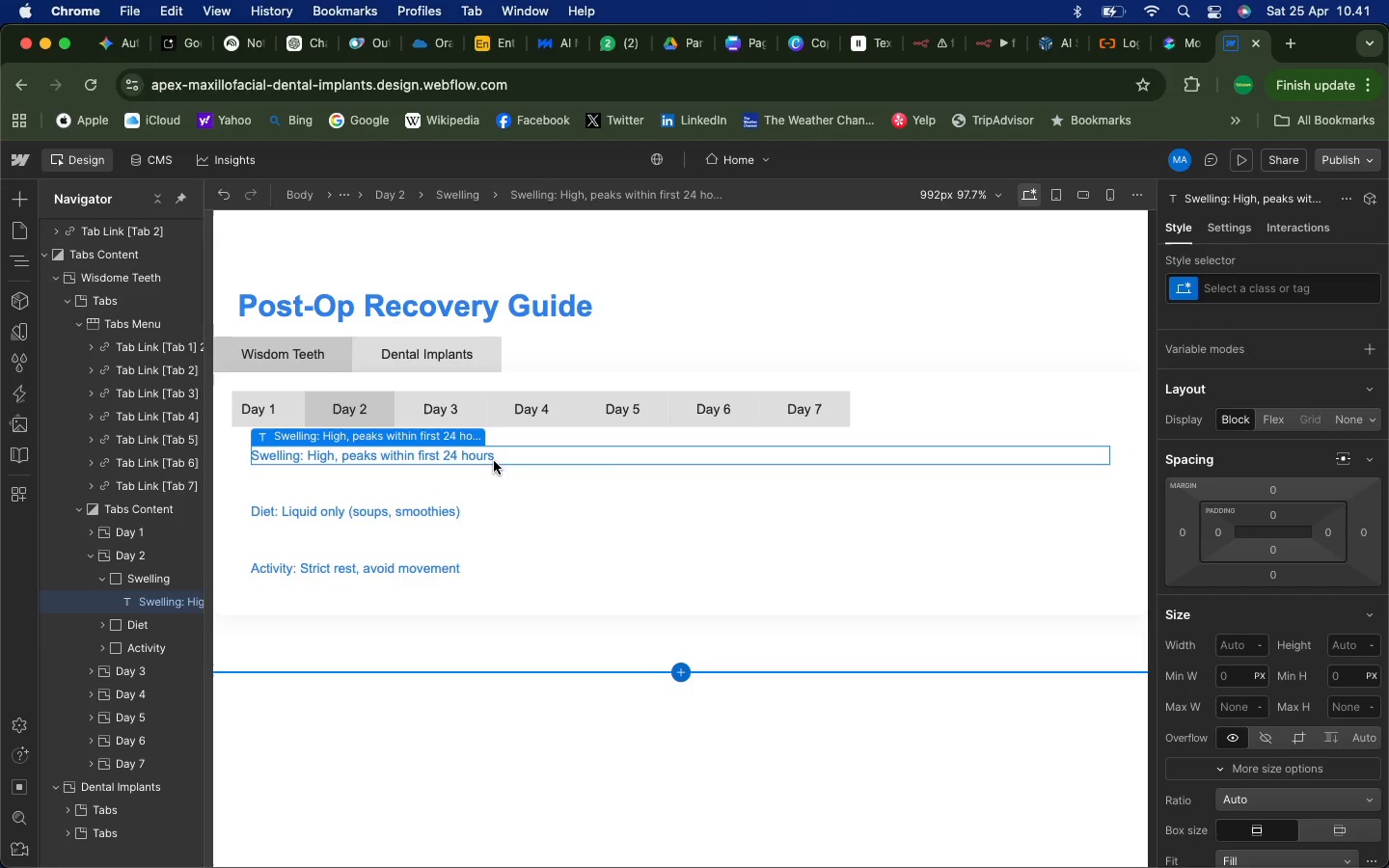 
wait(14.42)
 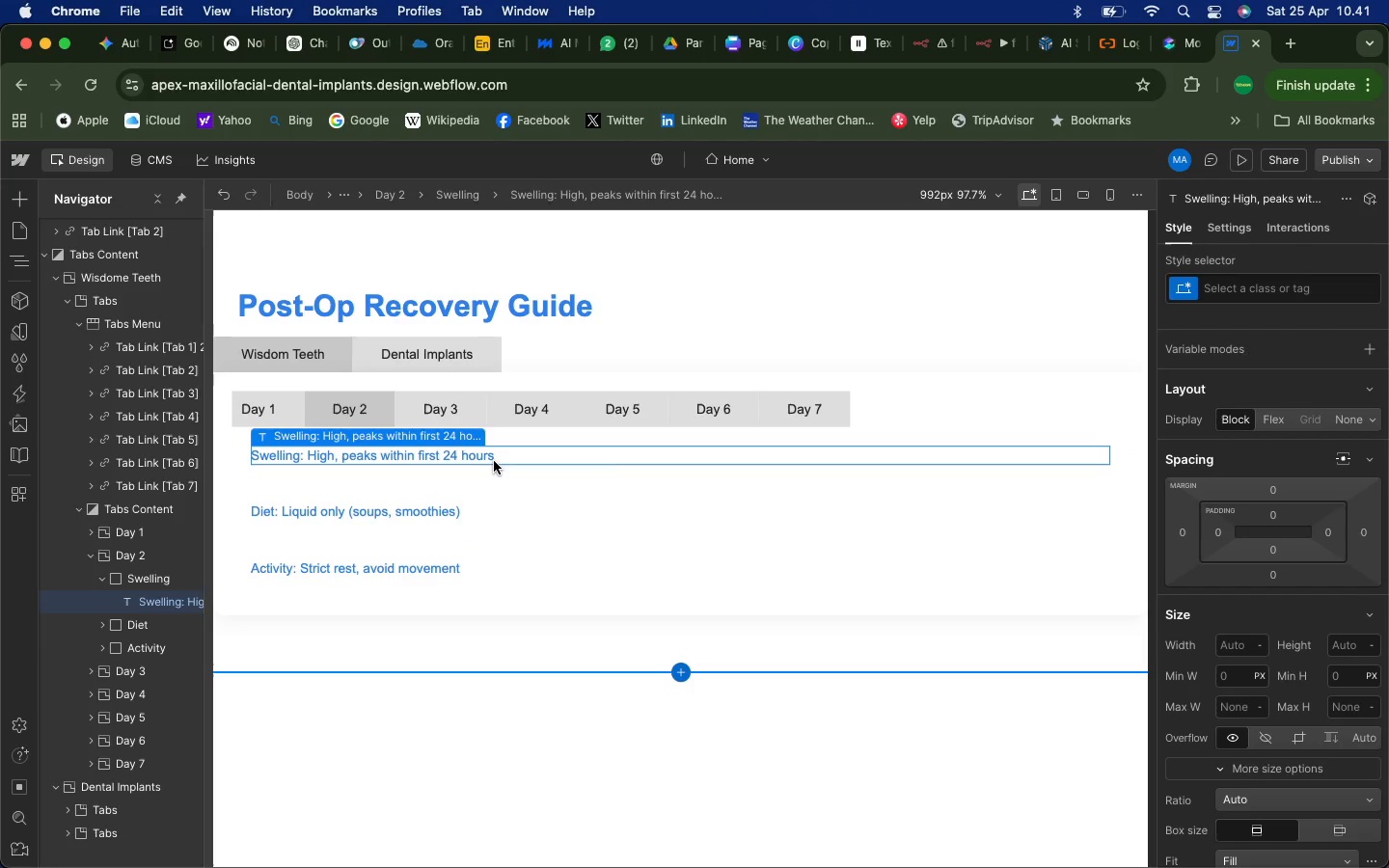 
left_click([496, 453])
 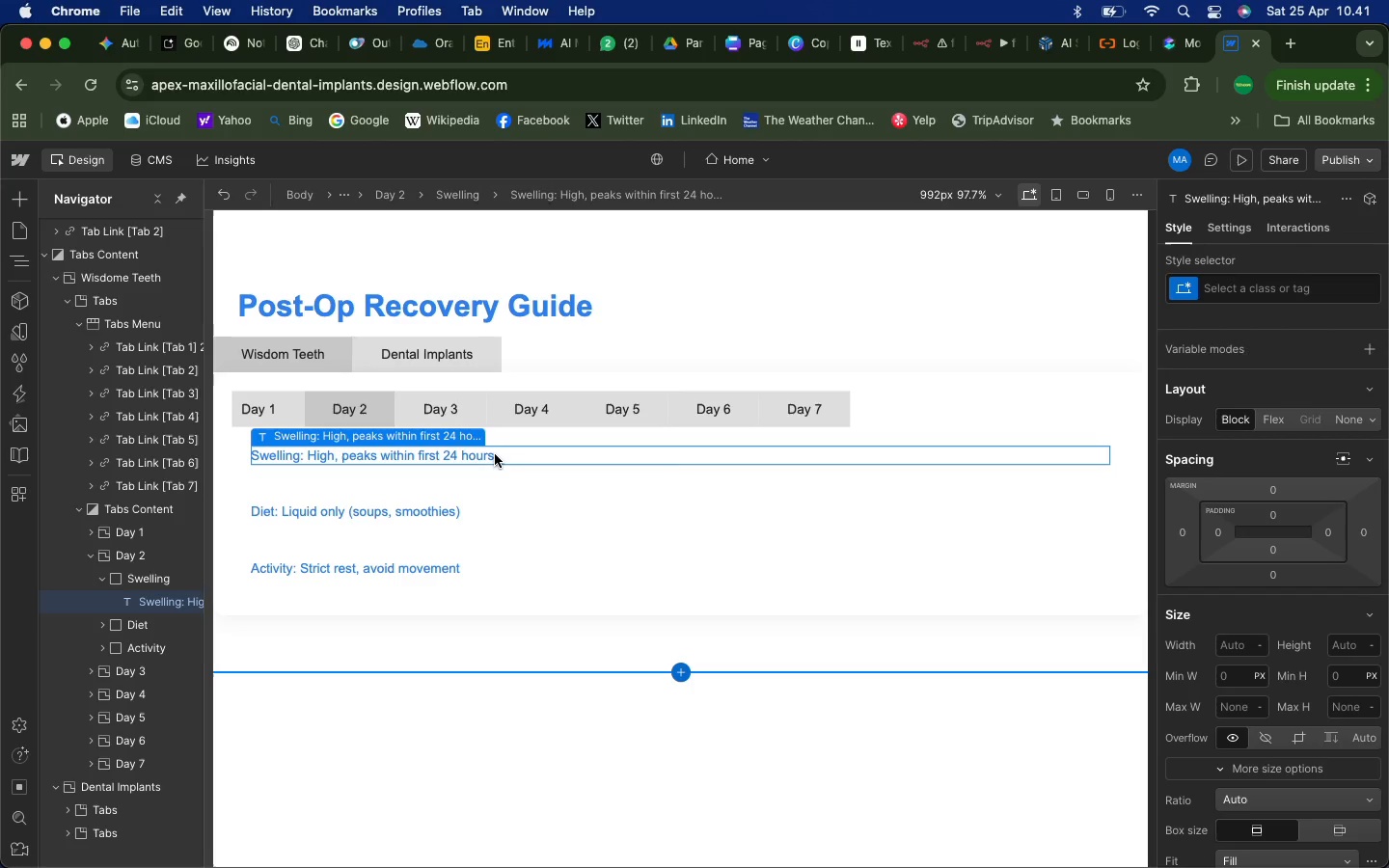 
double_click([488, 454])
 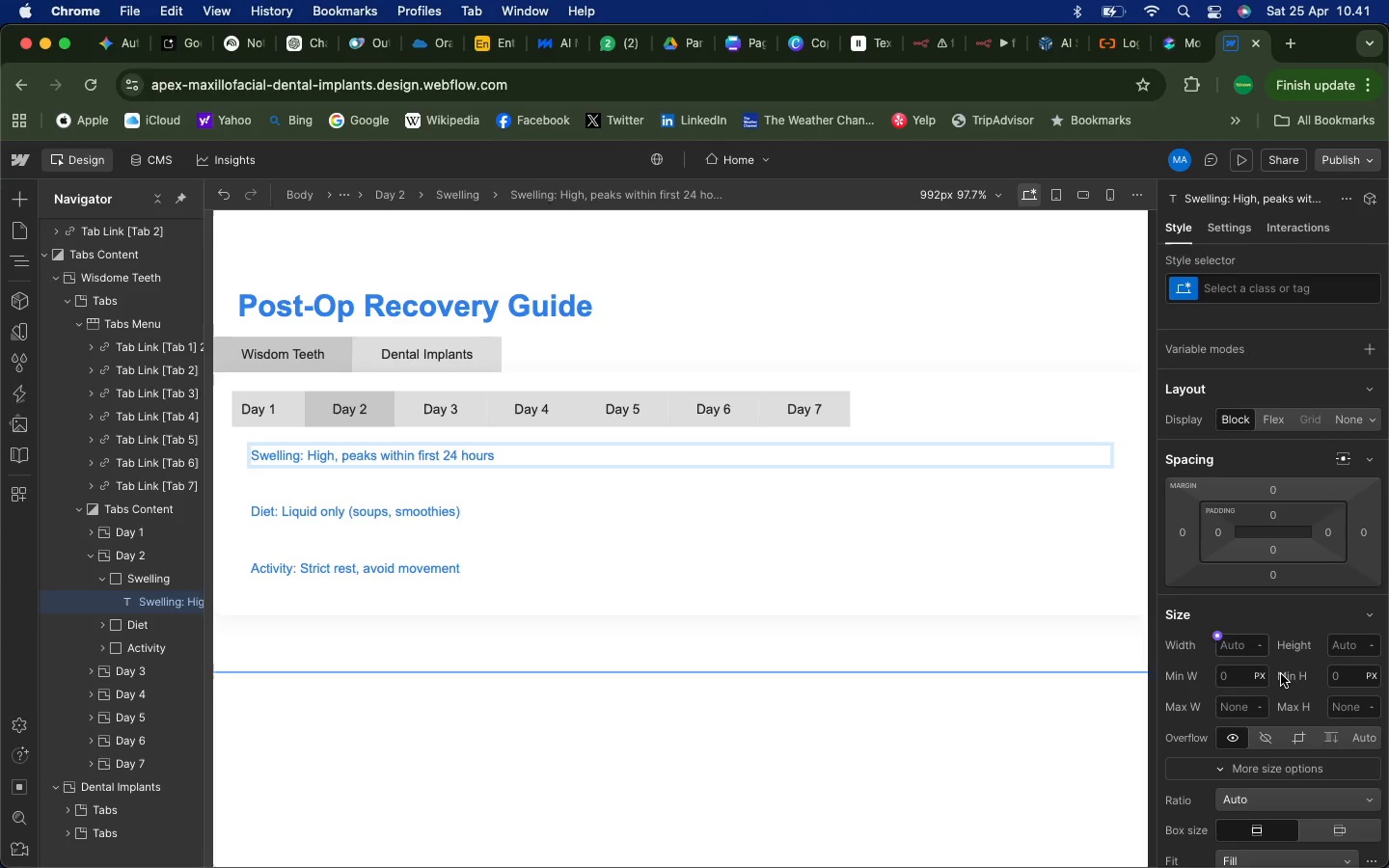 
scroll: coordinate [1283, 674], scroll_direction: up, amount: 4.0
 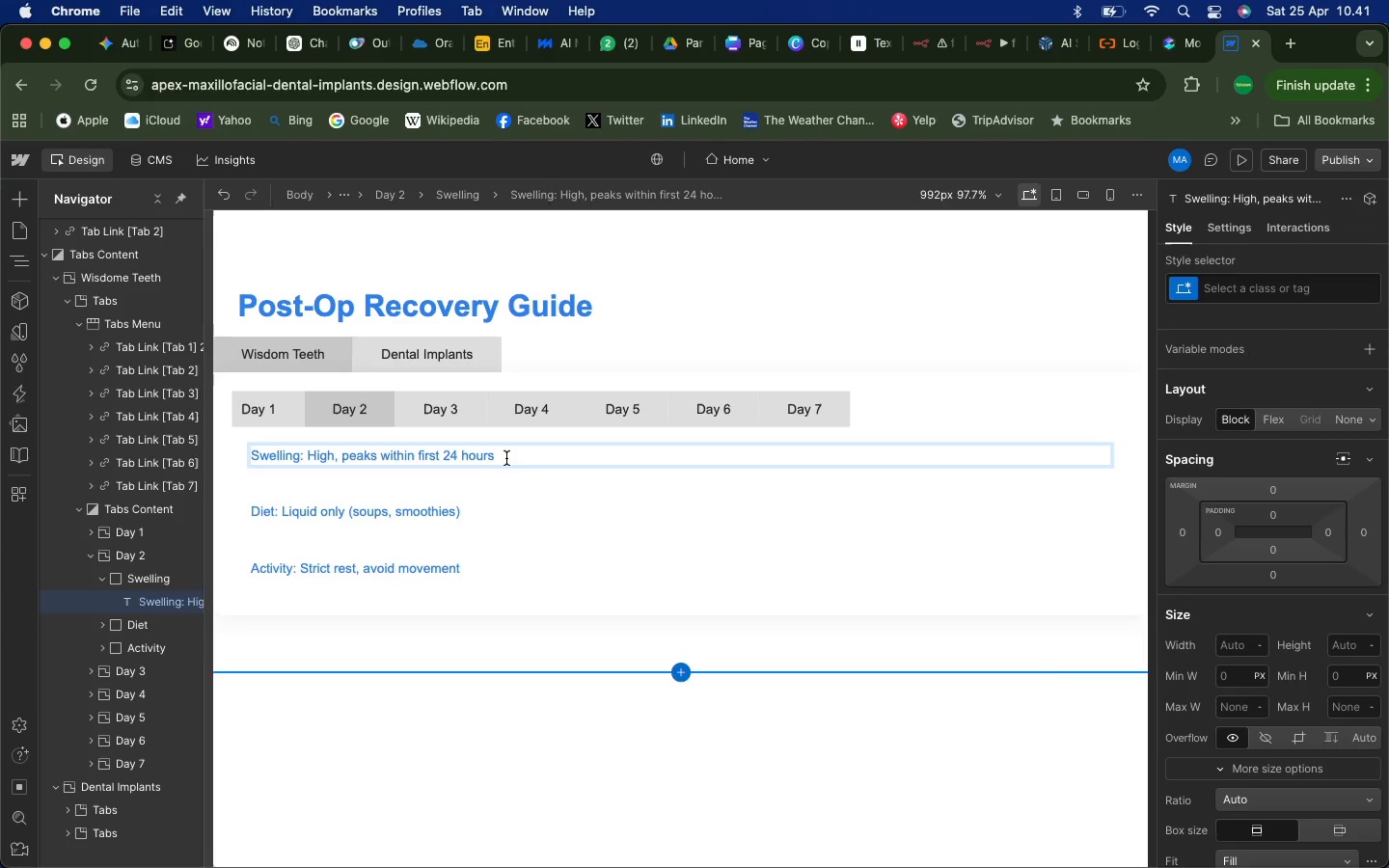 
left_click_drag(start_coordinate=[504, 456], to_coordinate=[310, 457])
 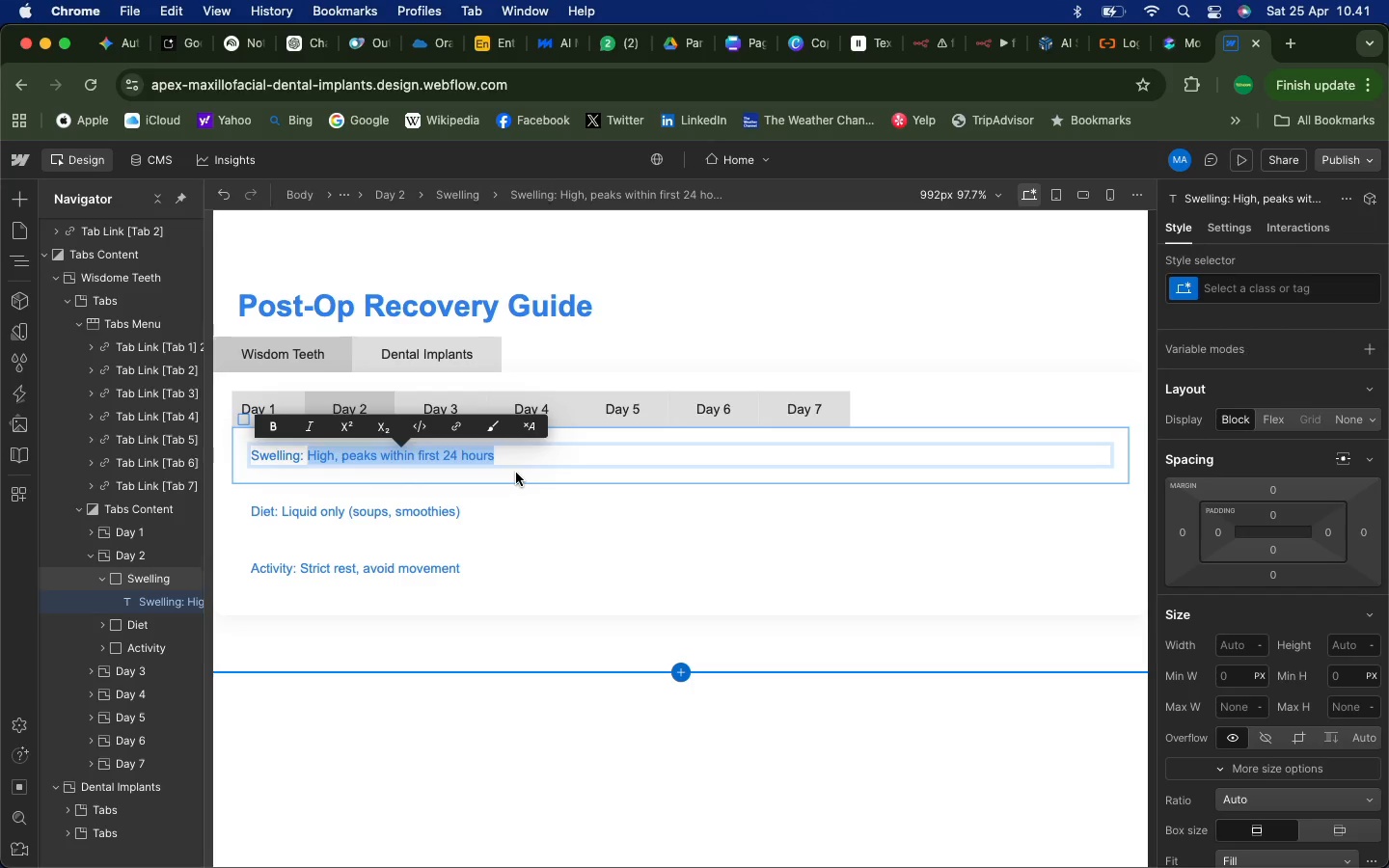 
type(Moderate)
key(Backspace)
key(Backspace)
key(Backspace)
key(Backspace)
key(Backspace)
key(Backspace)
key(Backspace)
type(ODERATE)
 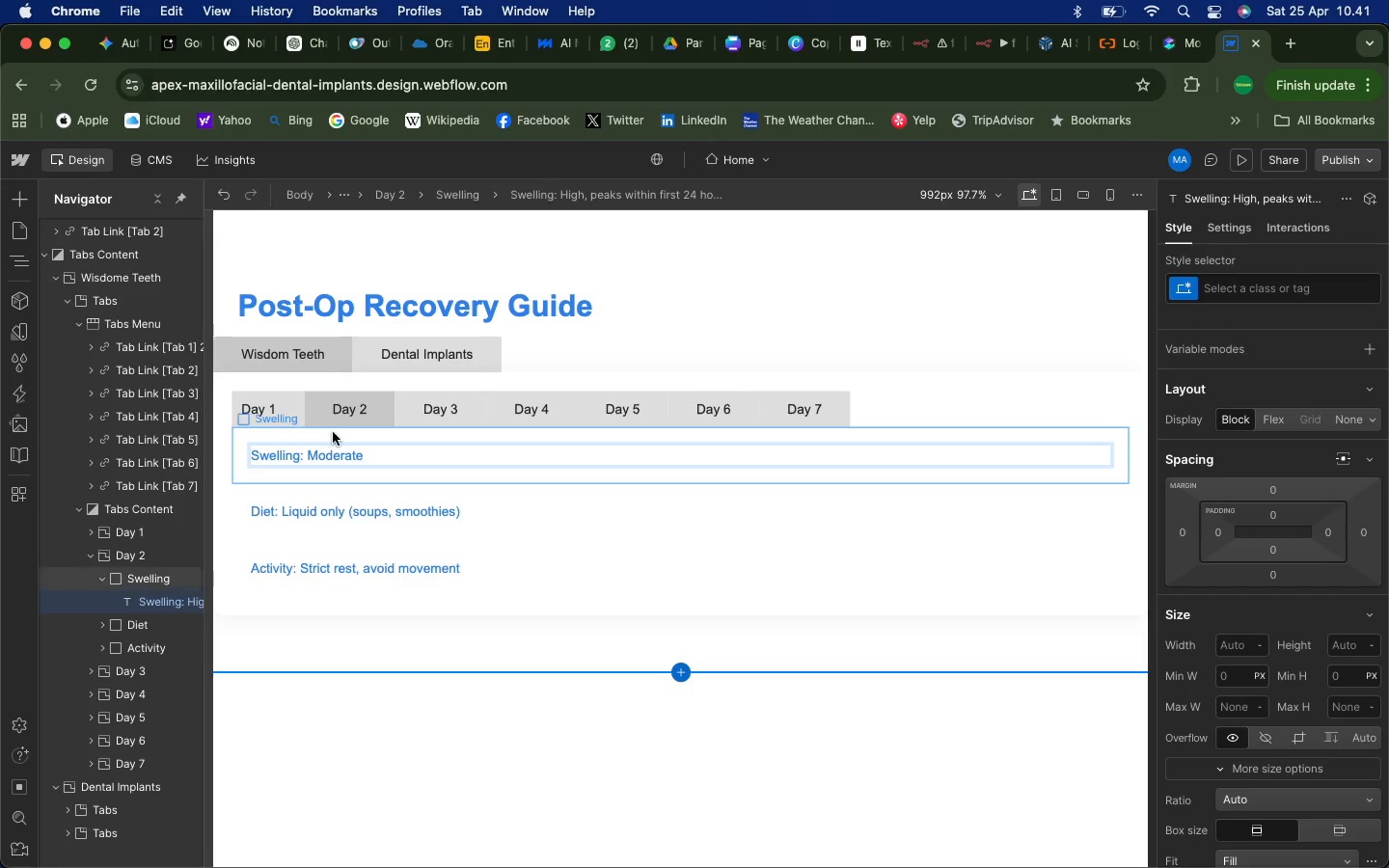 
left_click([305, 518])
 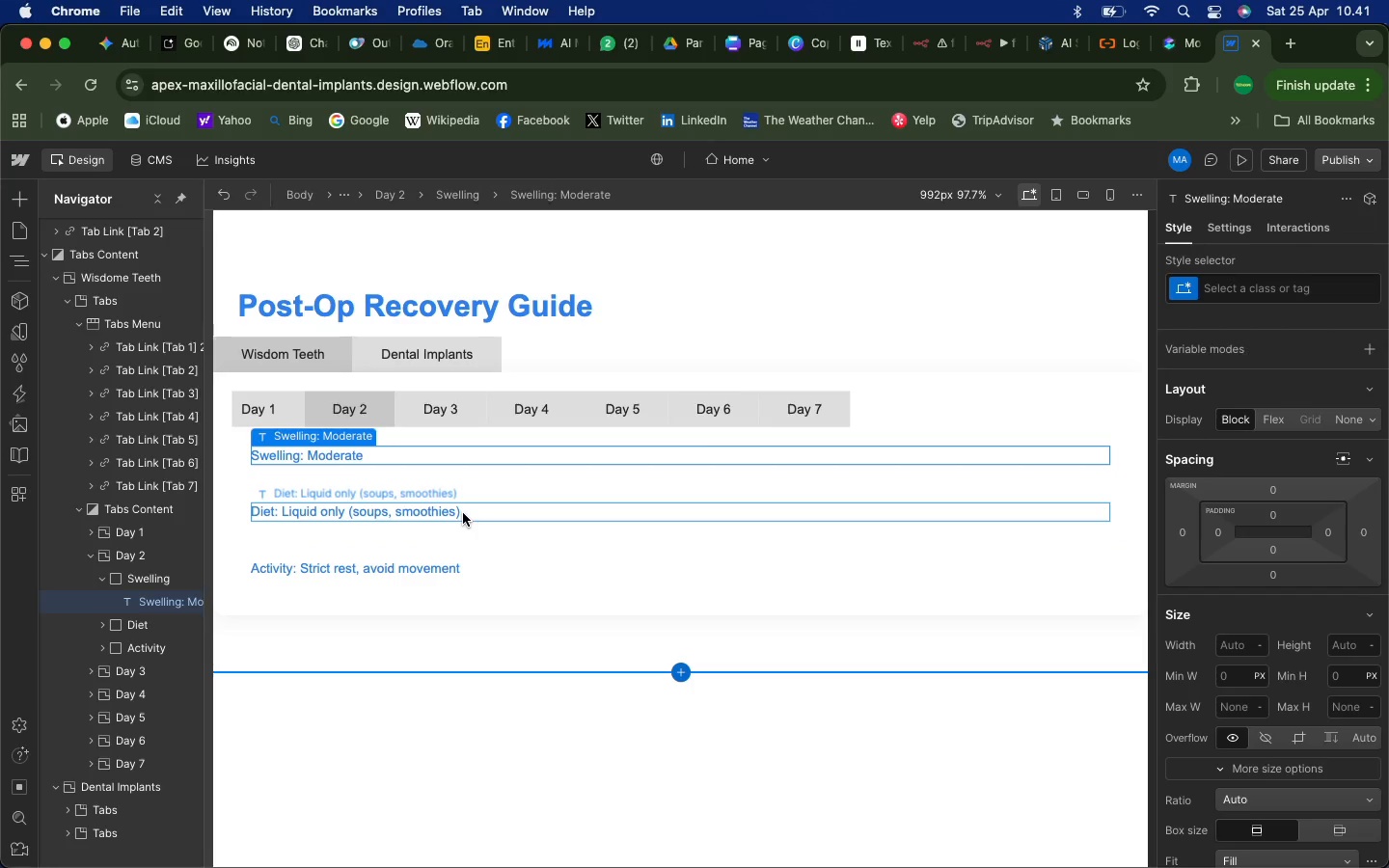 
double_click([463, 513])
 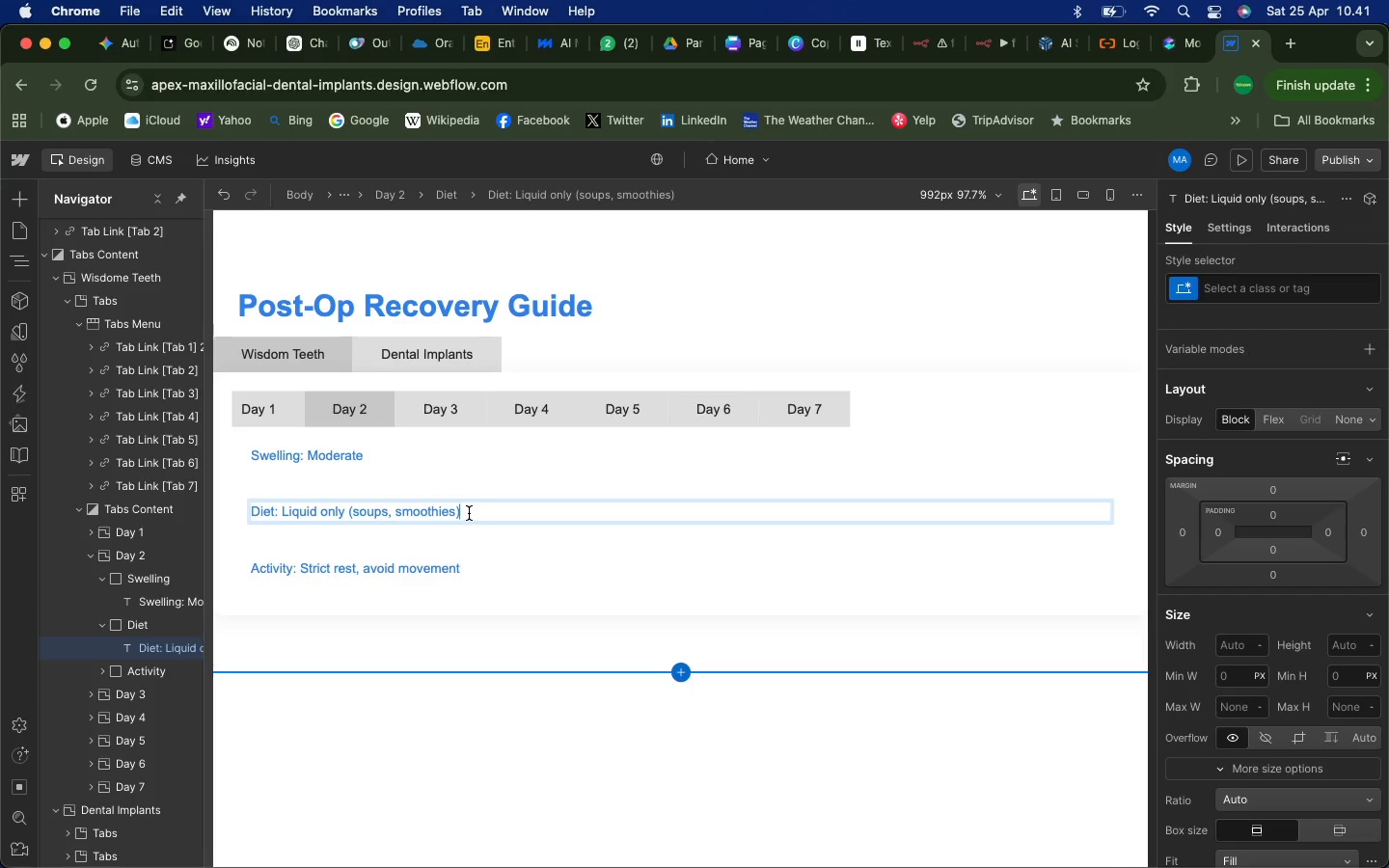 
left_click_drag(start_coordinate=[469, 513], to_coordinate=[282, 508])
 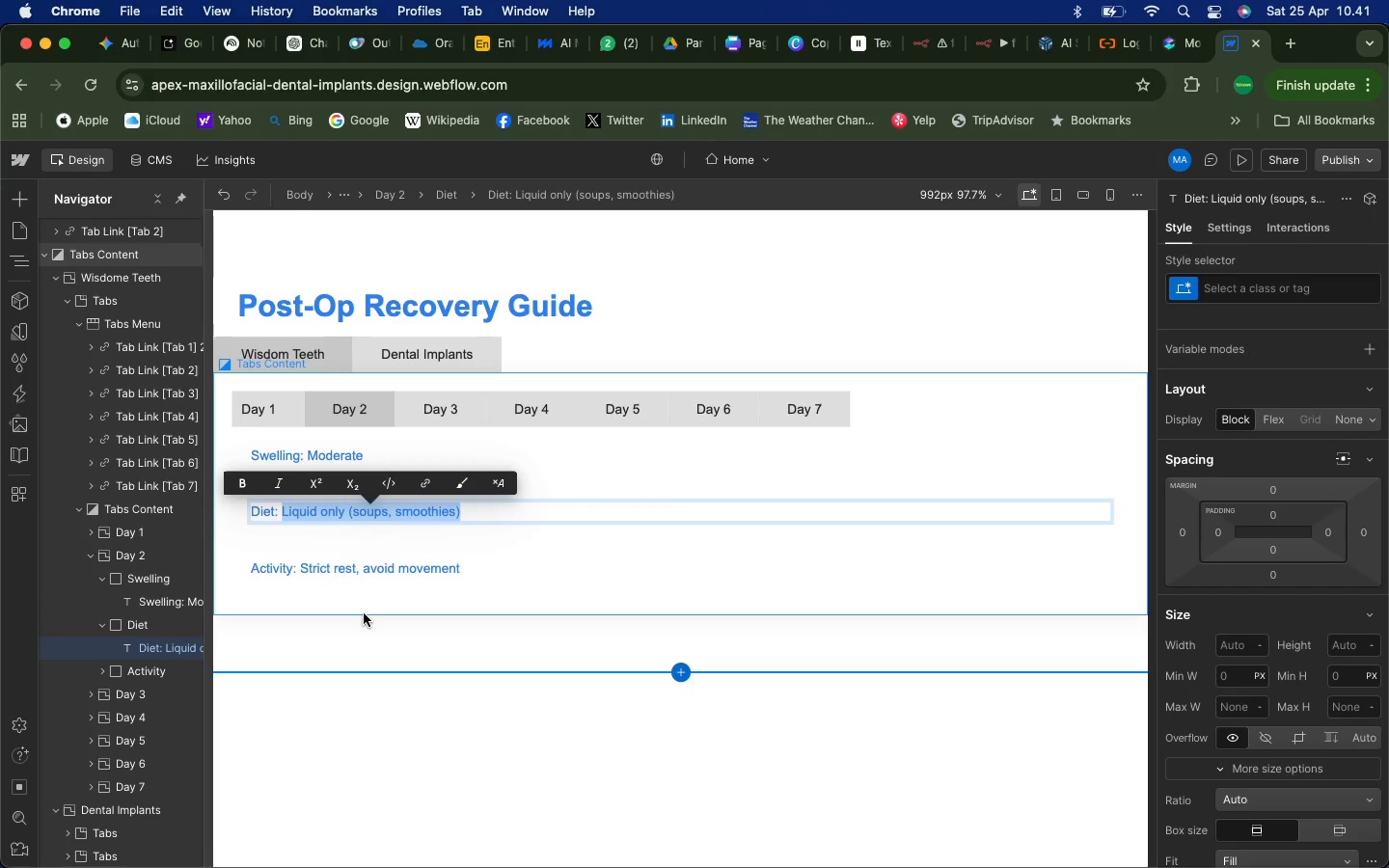 
type(Soft foods)
 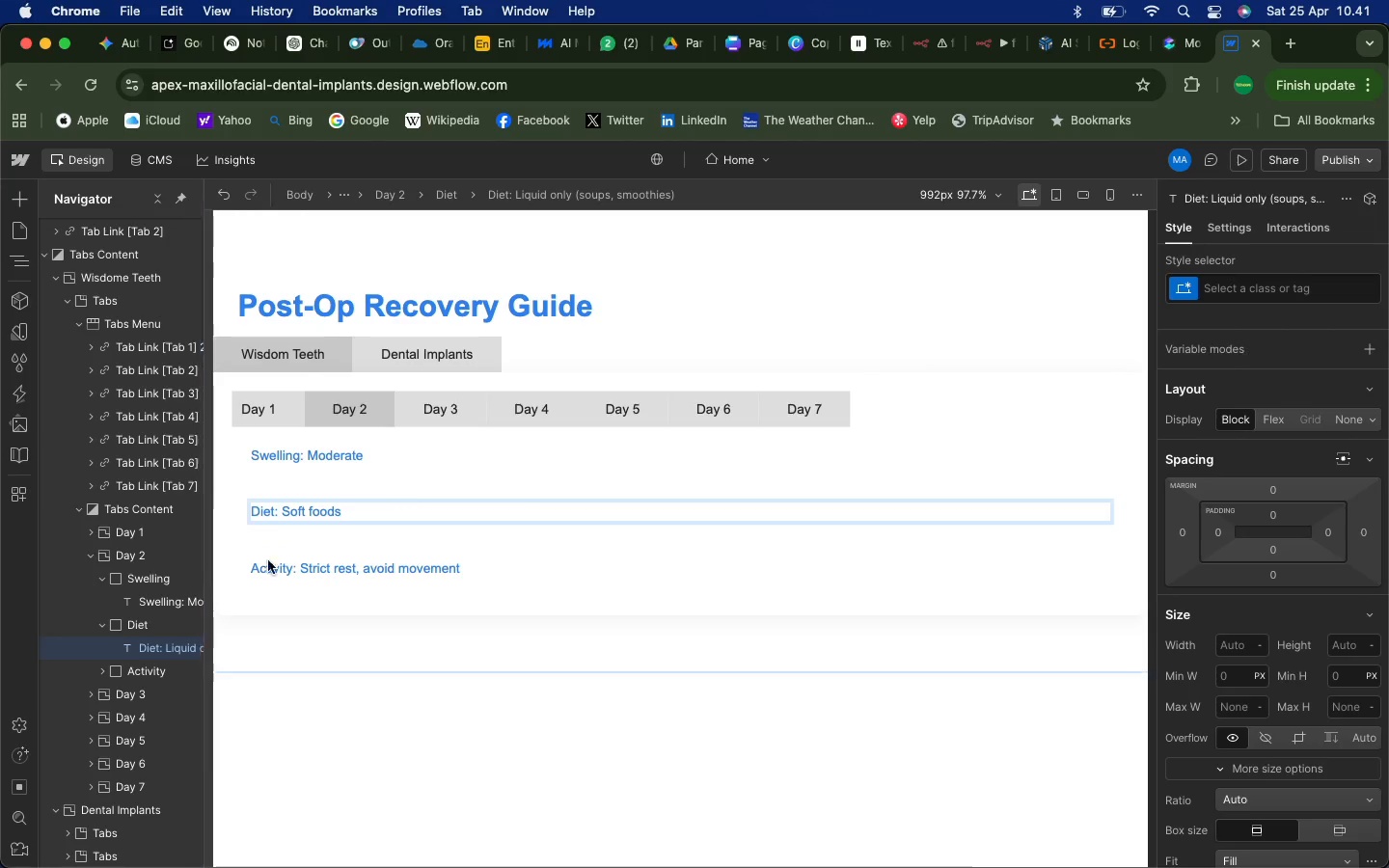 
left_click([450, 572])
 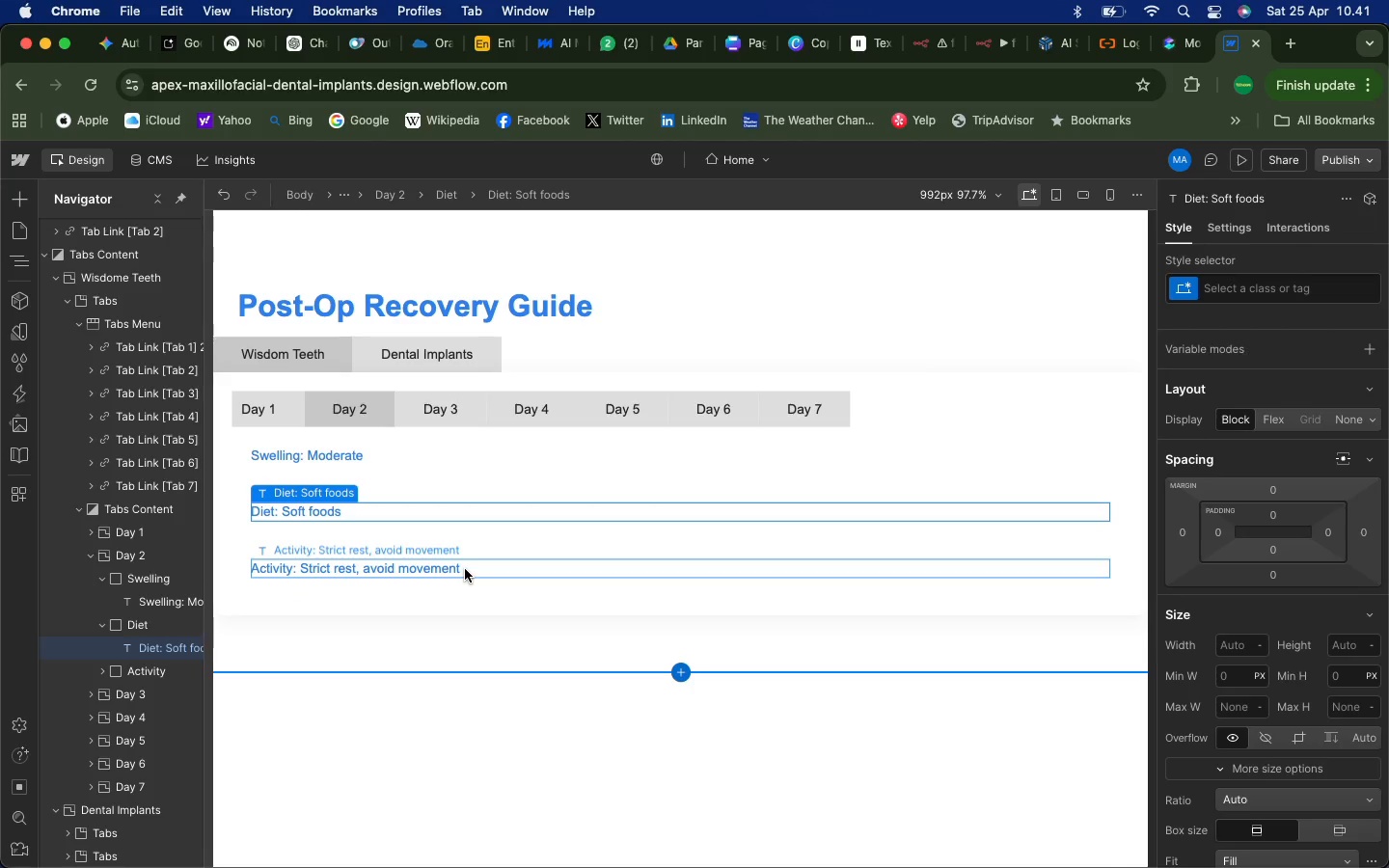 
double_click([465, 569])
 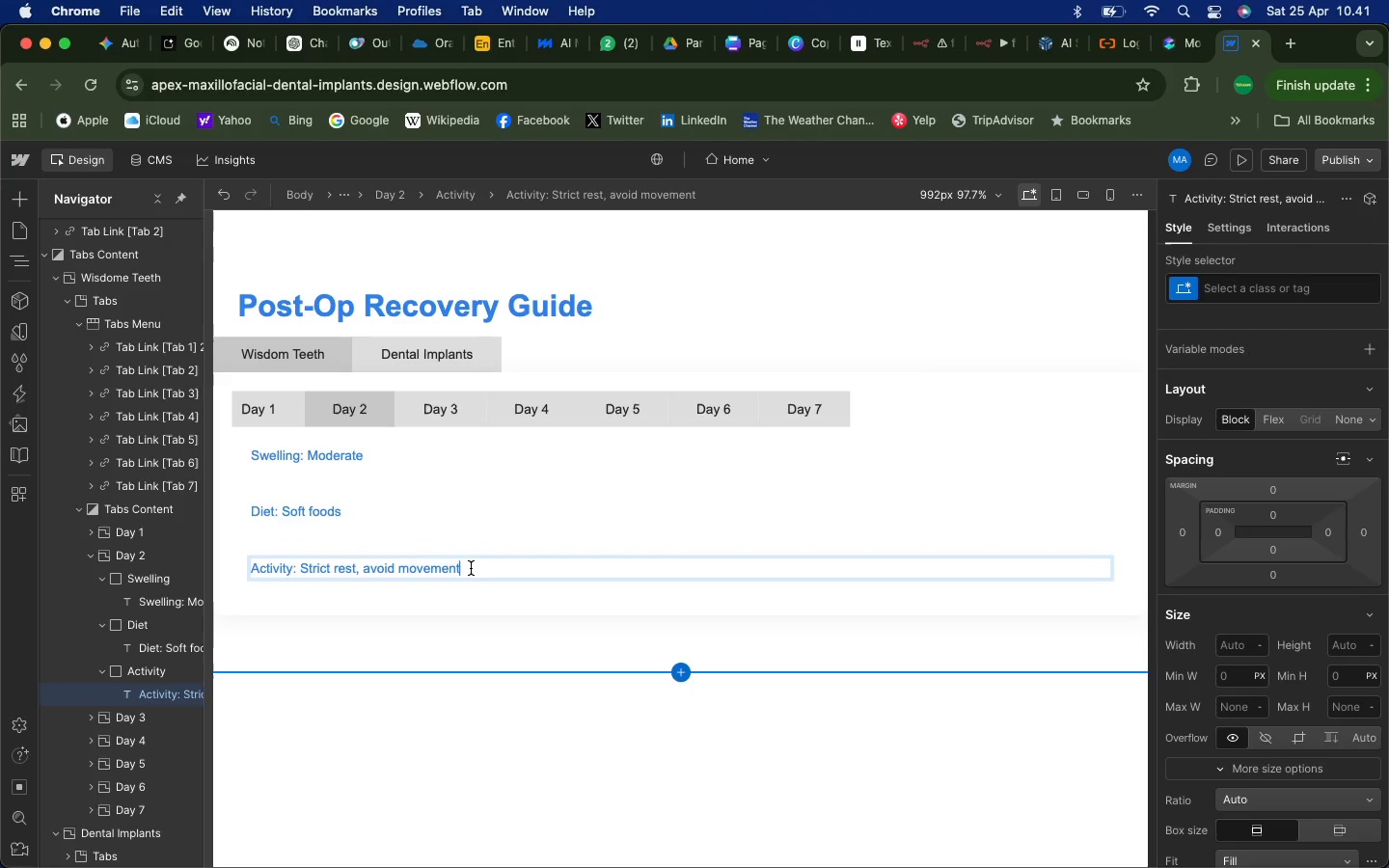 
left_click_drag(start_coordinate=[471, 568], to_coordinate=[303, 560])
 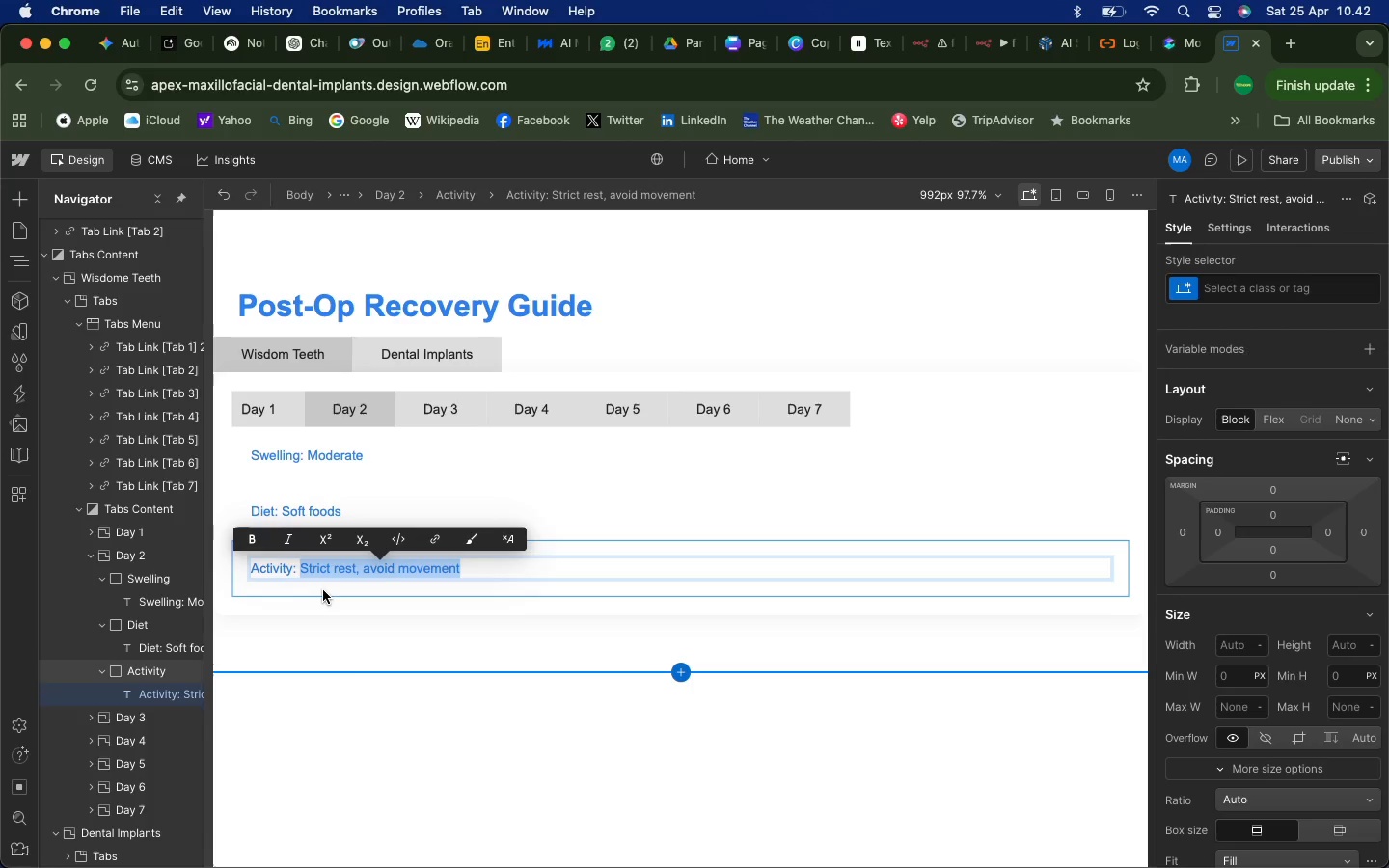 
type(Light Movee)
key(Backspace)
type(ment)
 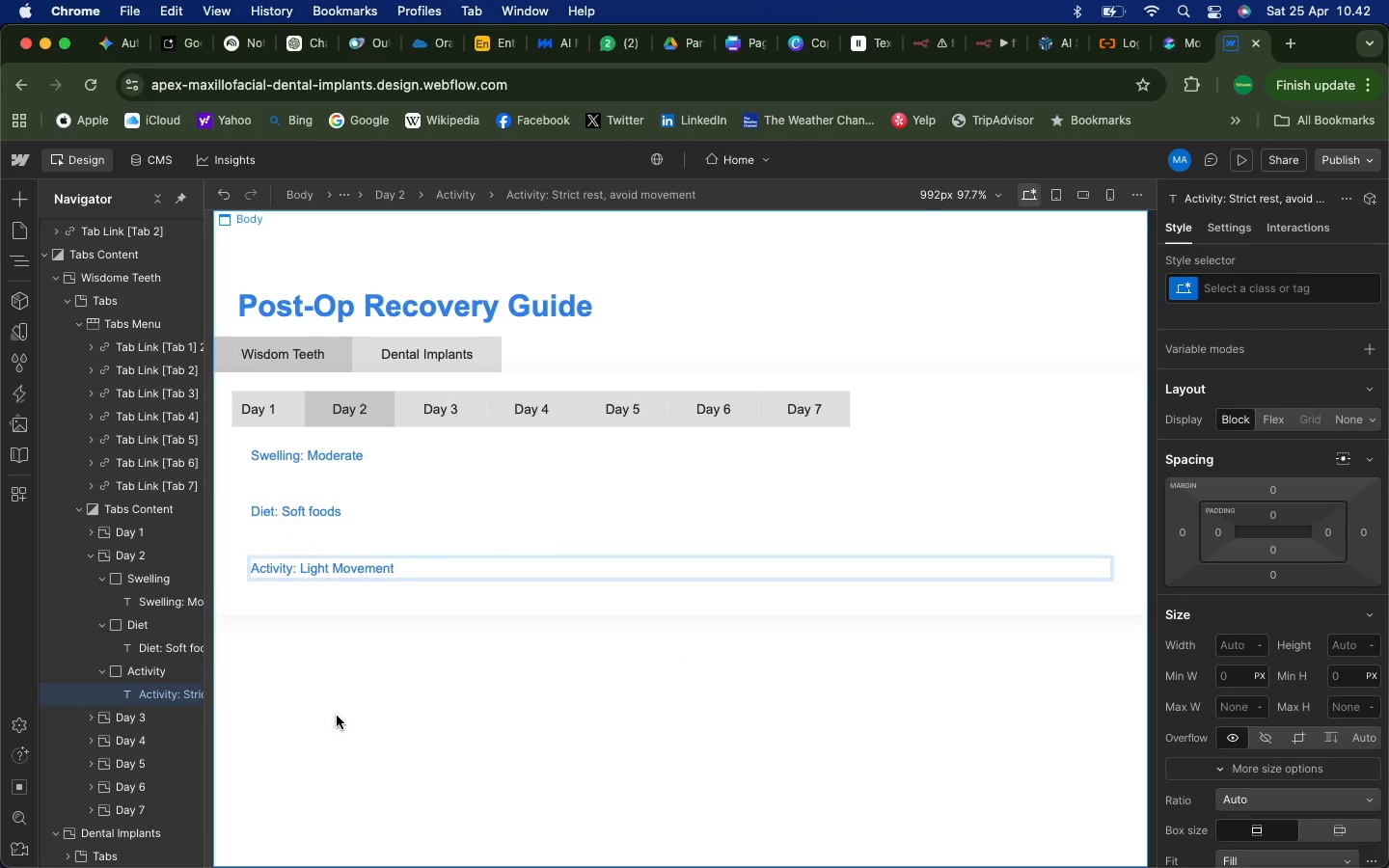 
left_click([353, 699])
 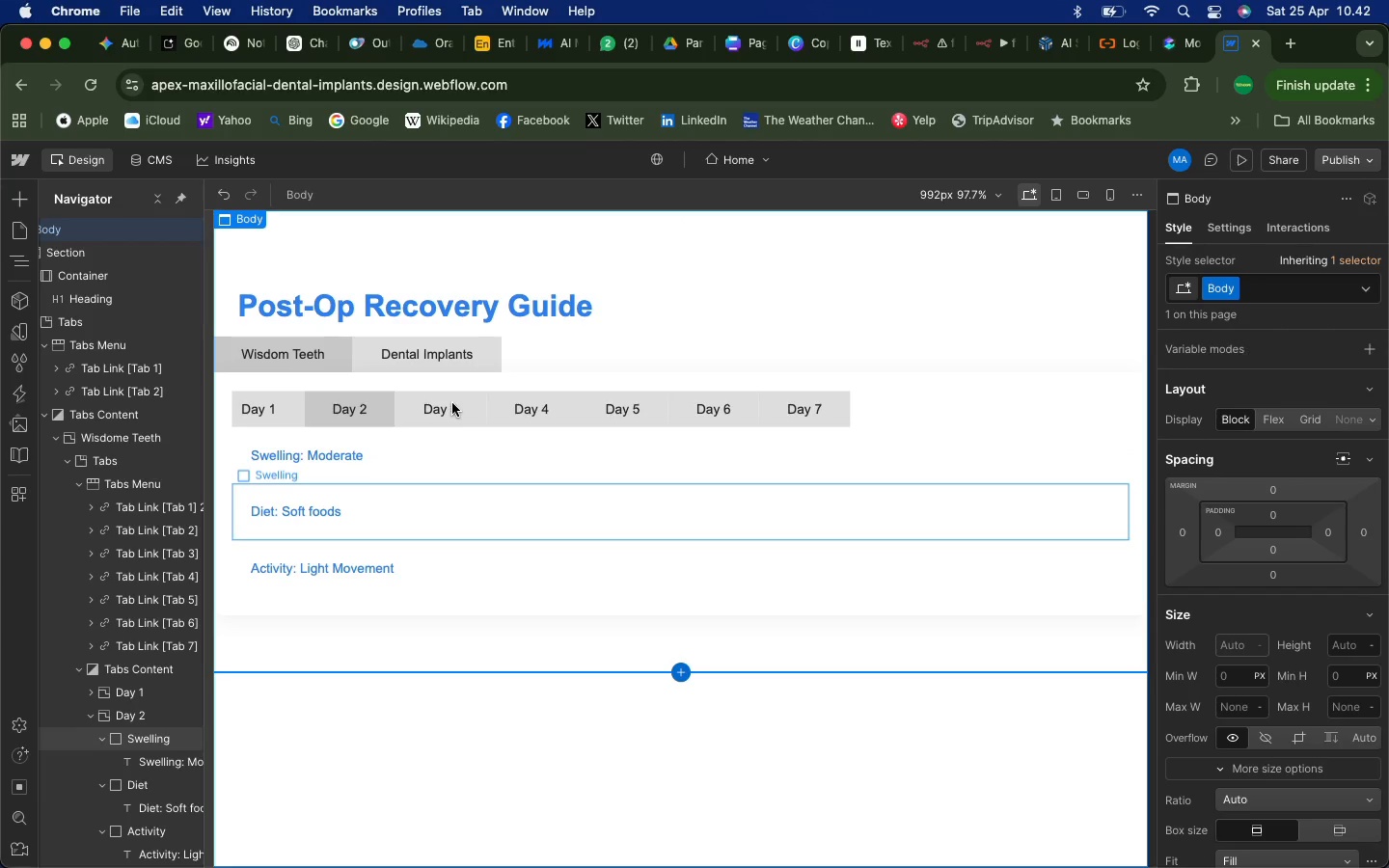 
wait(29.72)
 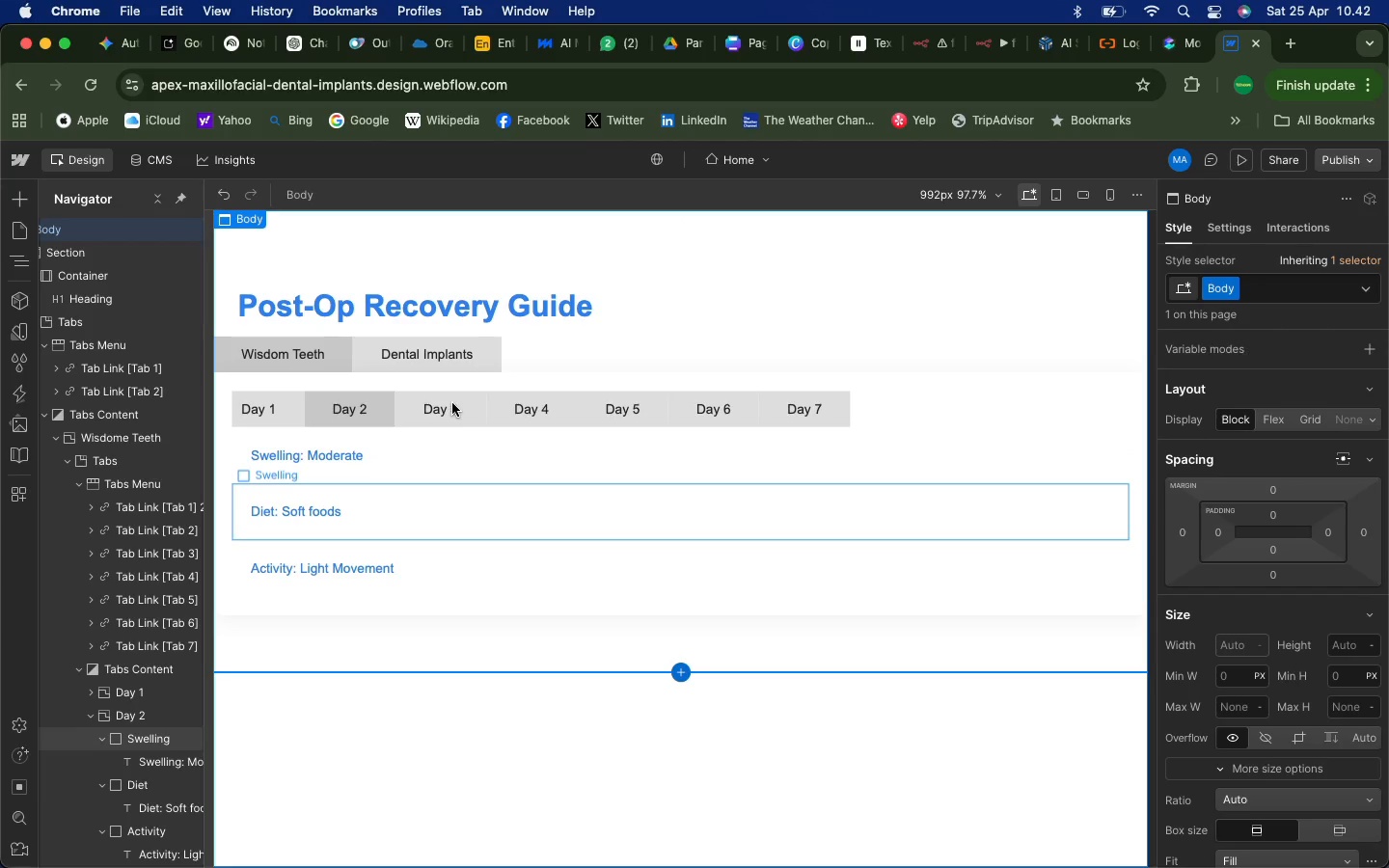 
left_click([448, 410])
 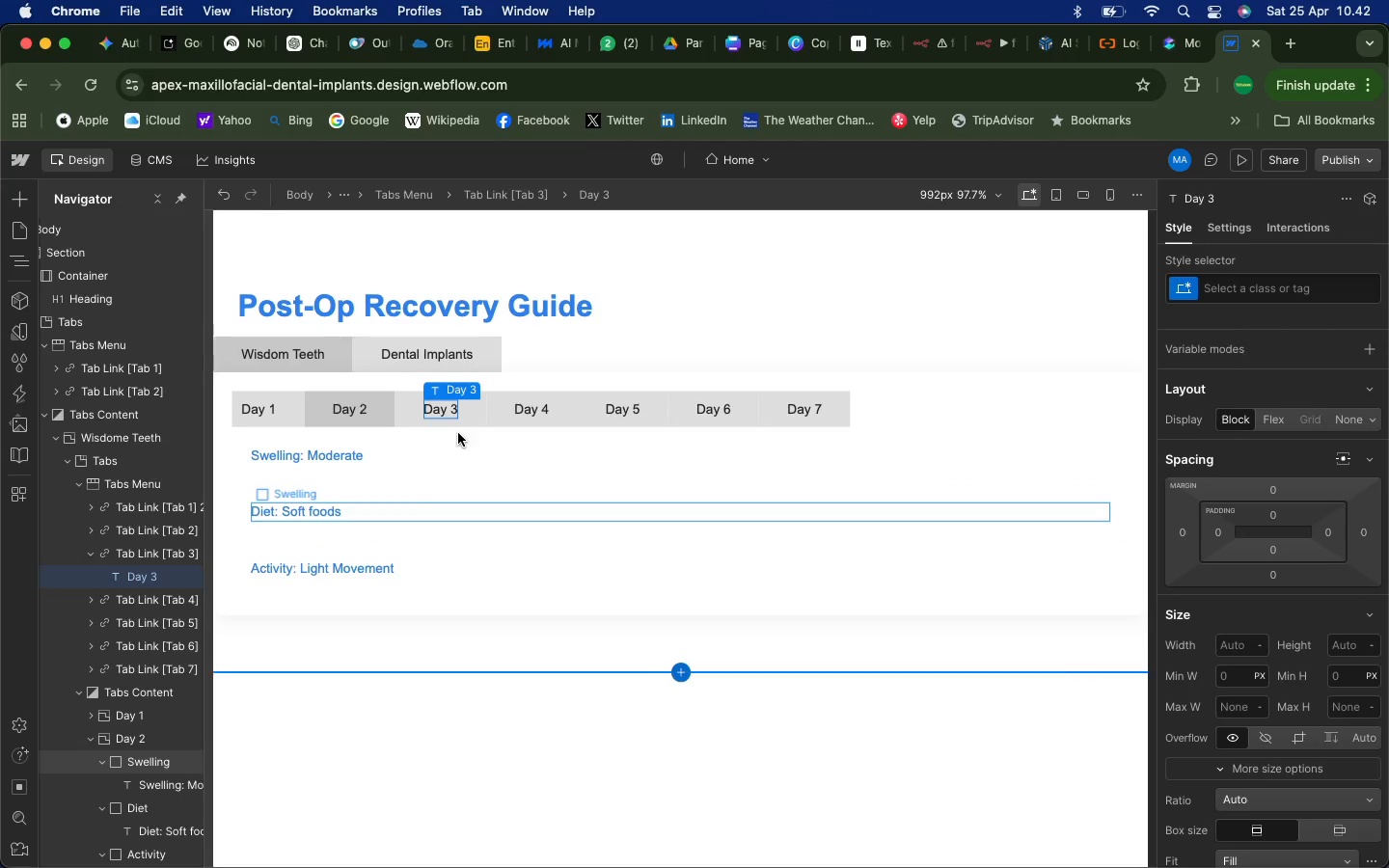 
left_click([462, 418])
 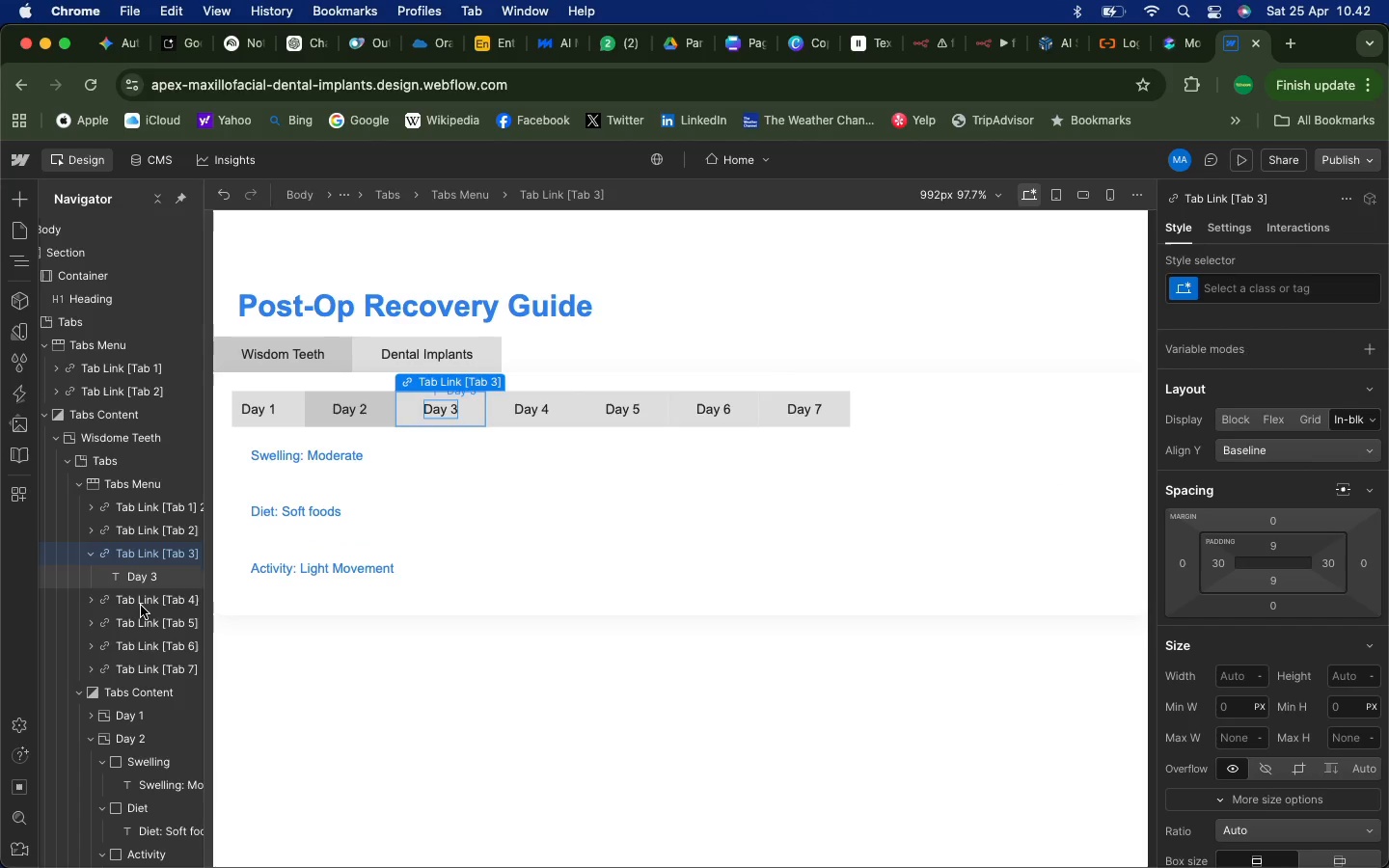 
wait(6.61)
 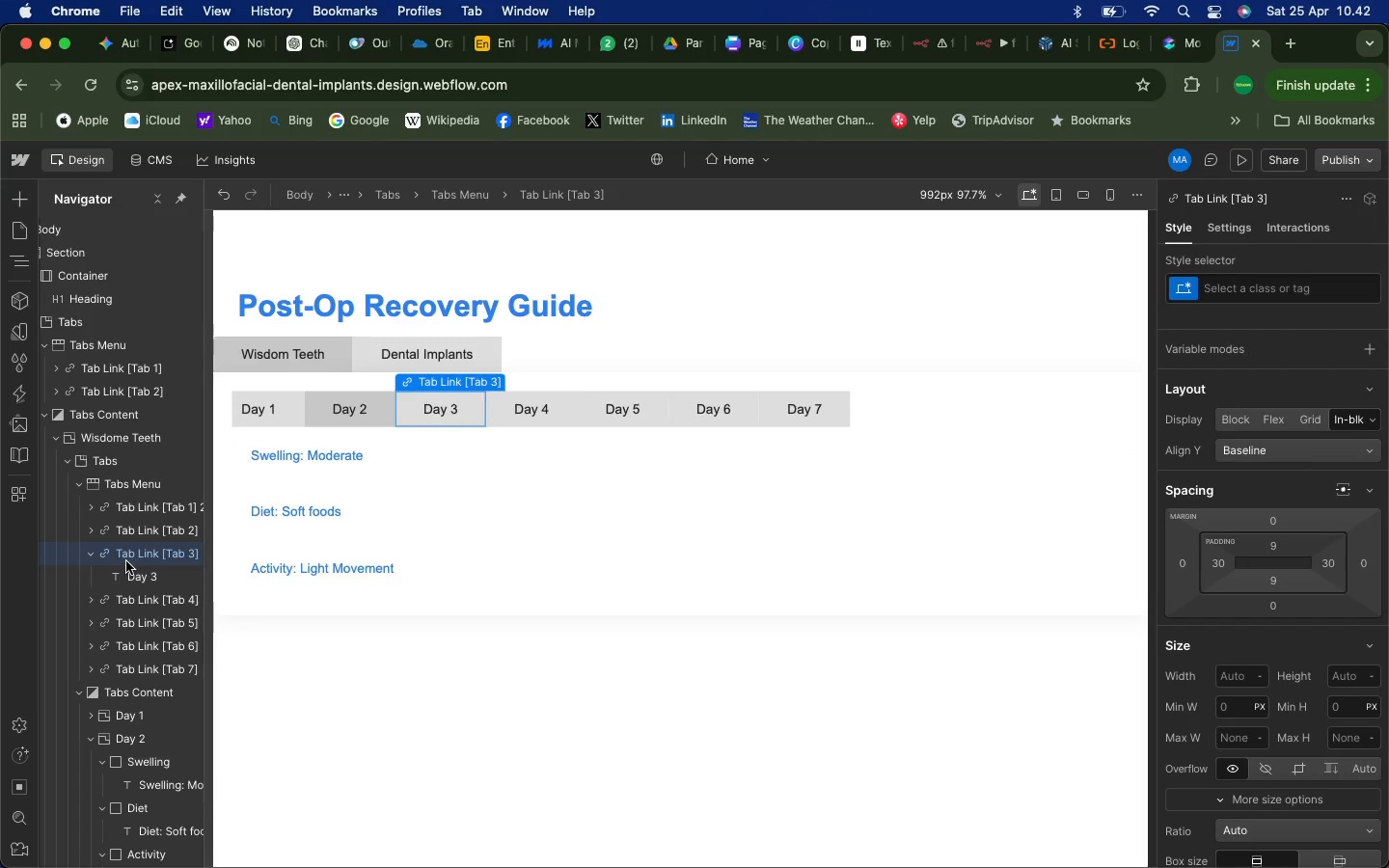 
left_click([95, 738])
 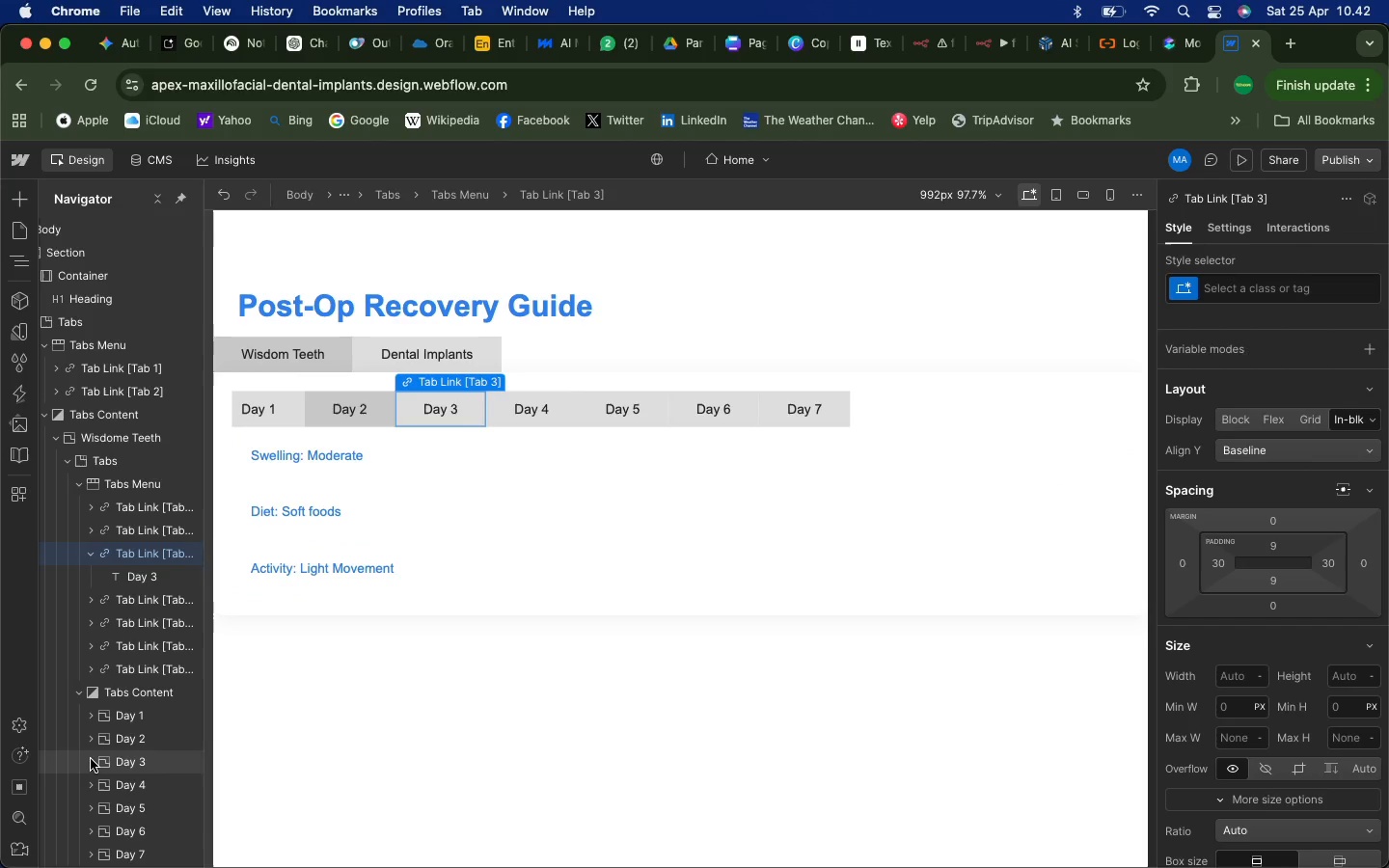 
left_click([91, 759])
 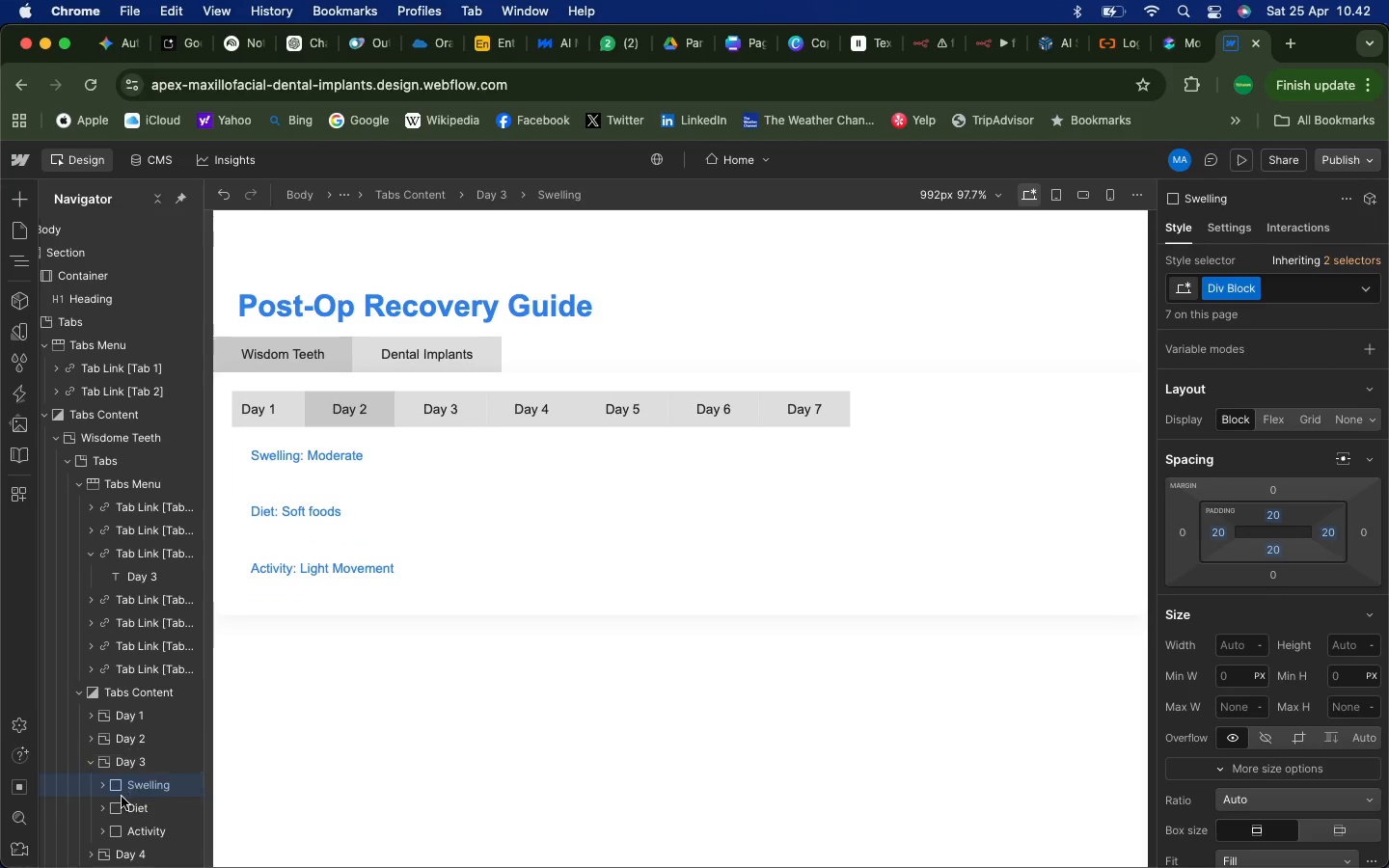 
left_click([104, 787])
 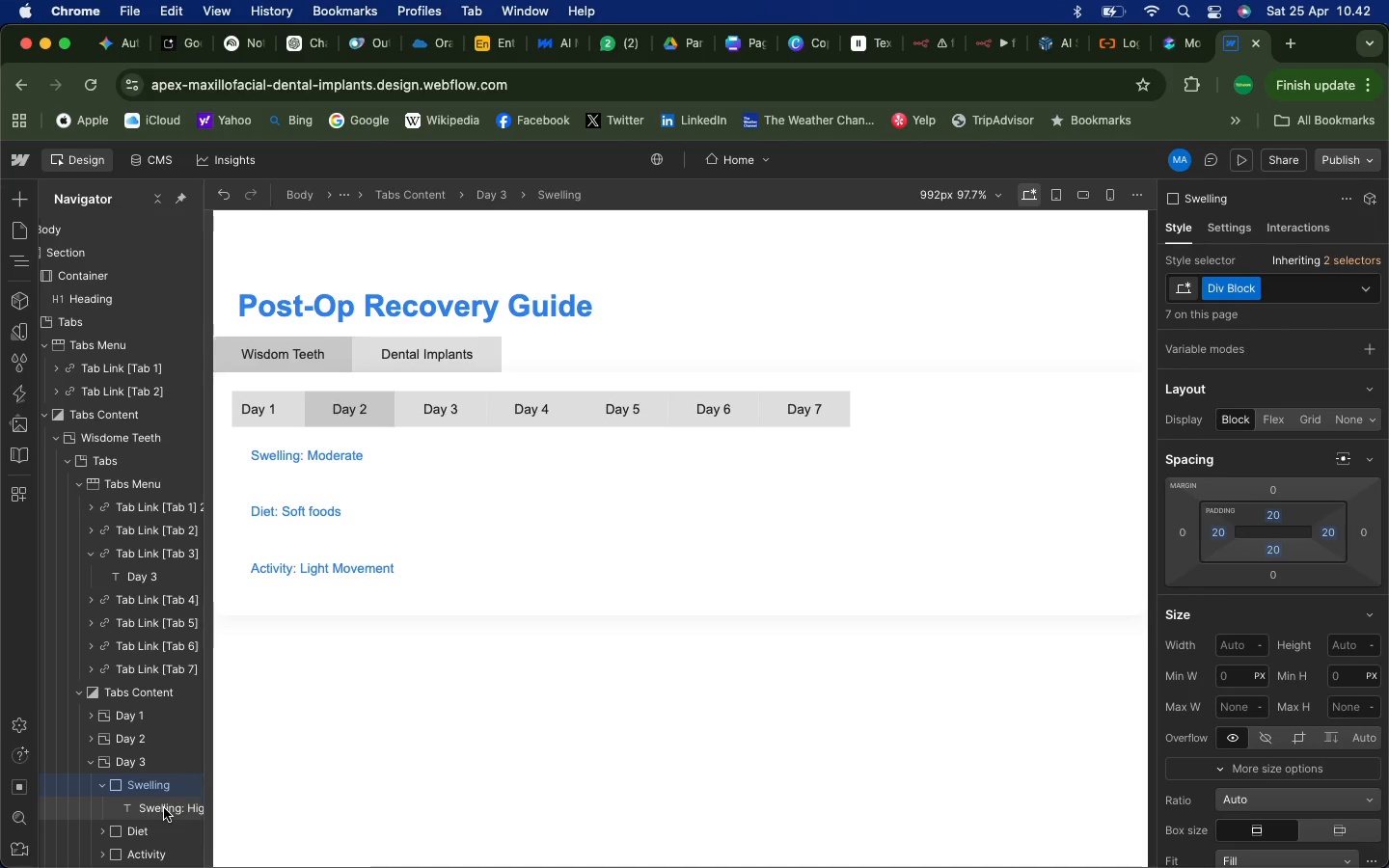 
left_click([164, 808])
 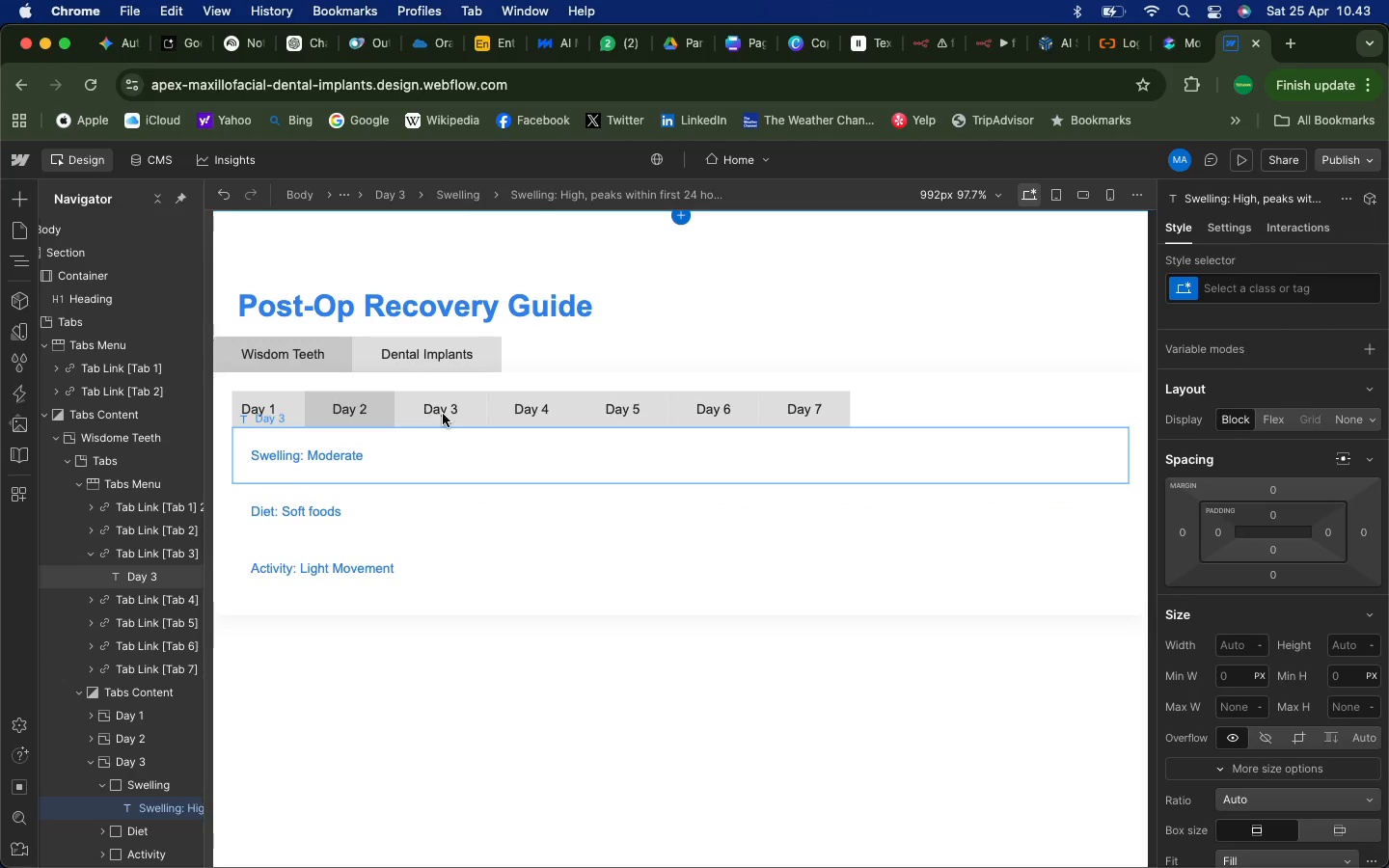 
wait(7.94)
 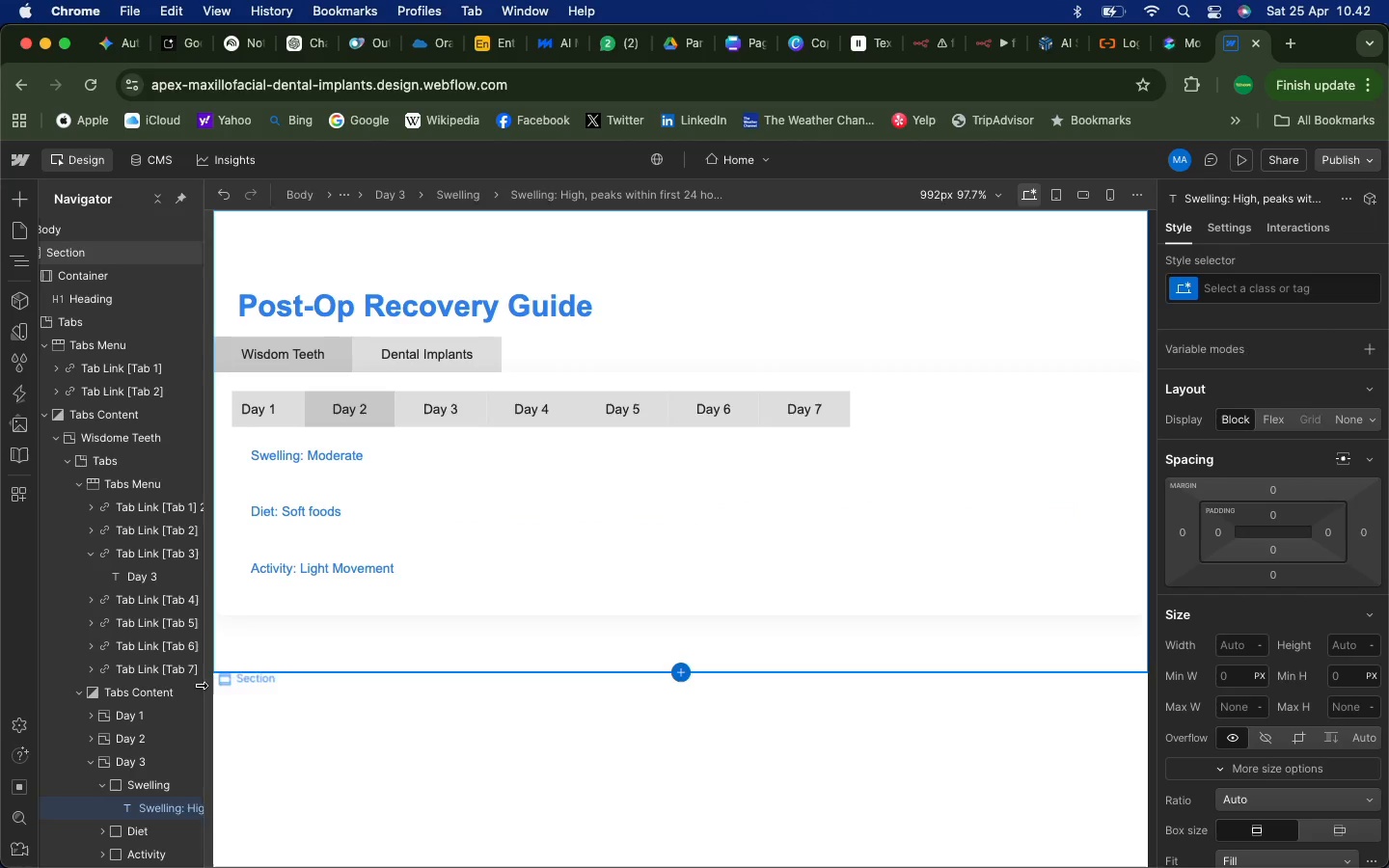 
scroll: coordinate [159, 658], scroll_direction: down, amount: 2.0
 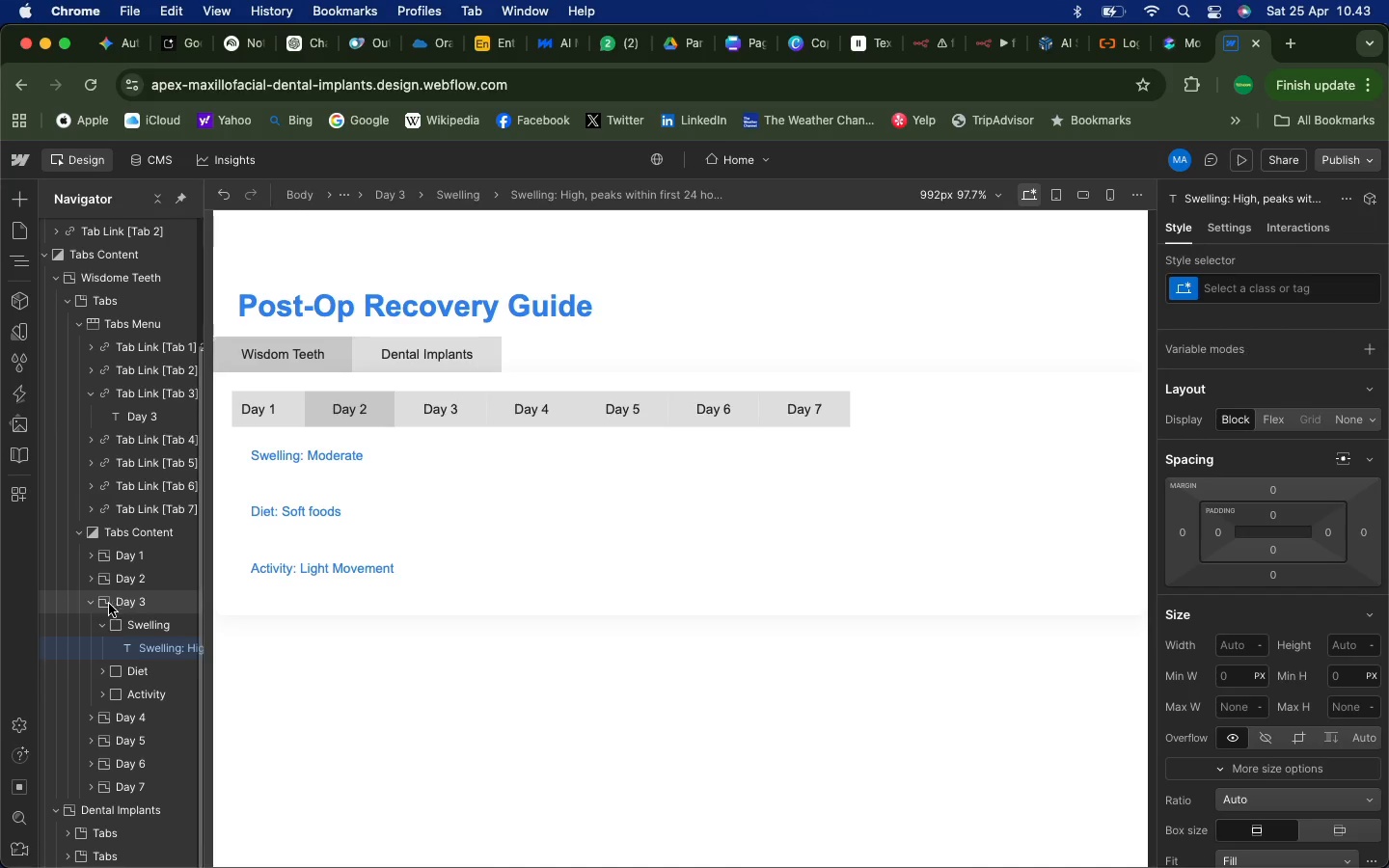 
left_click([94, 605])
 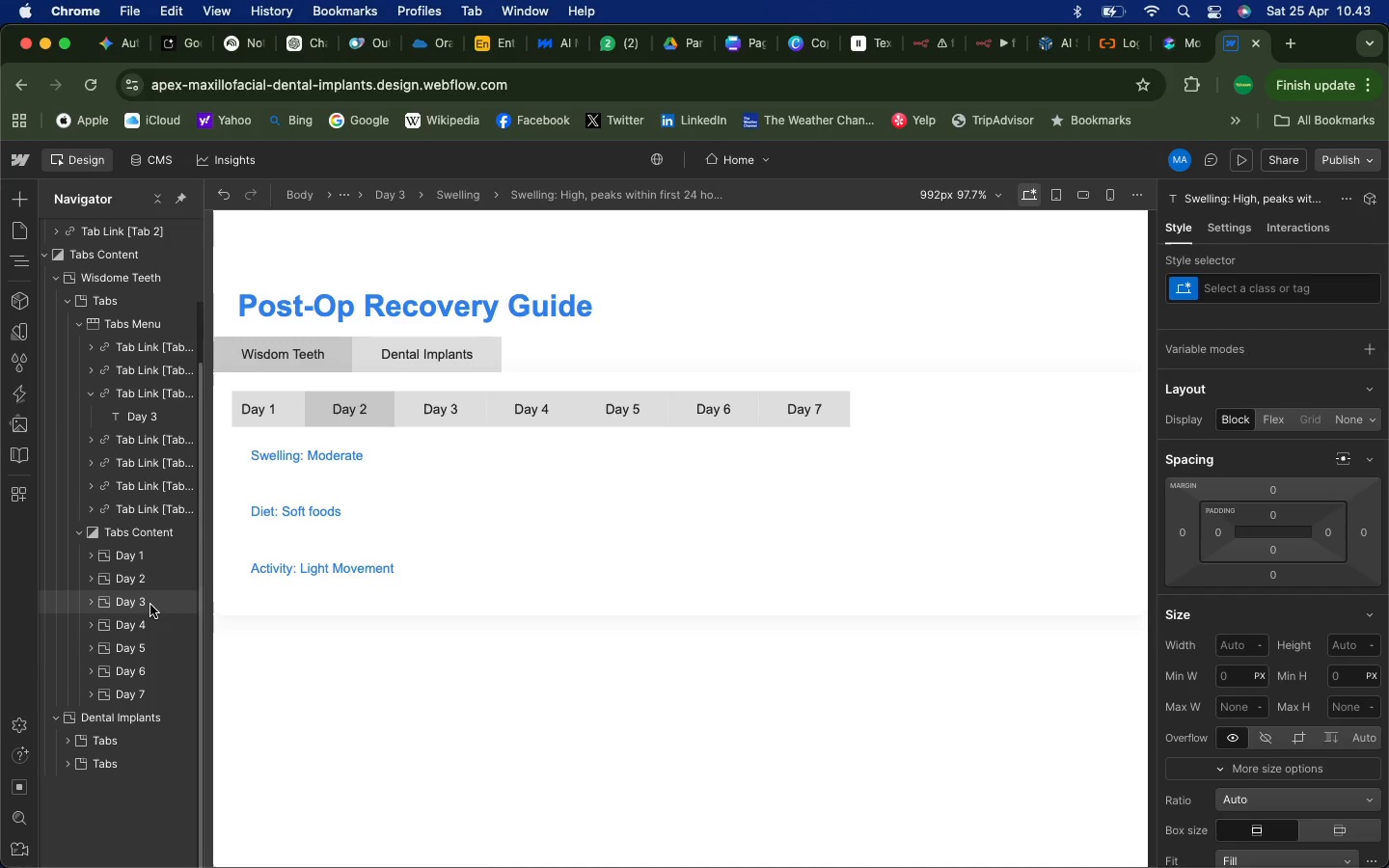 
left_click([150, 605])
 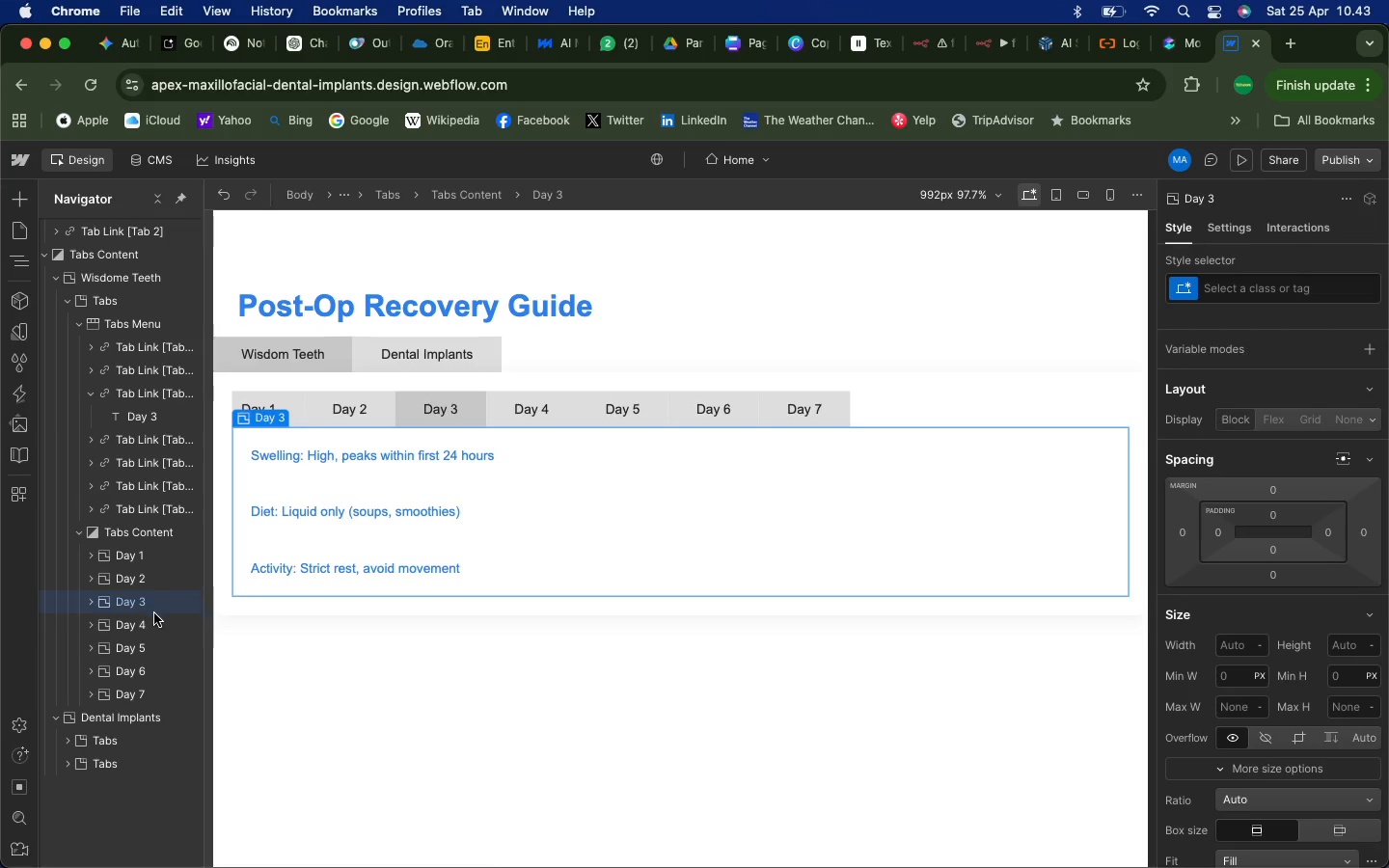 
left_click([155, 624])
 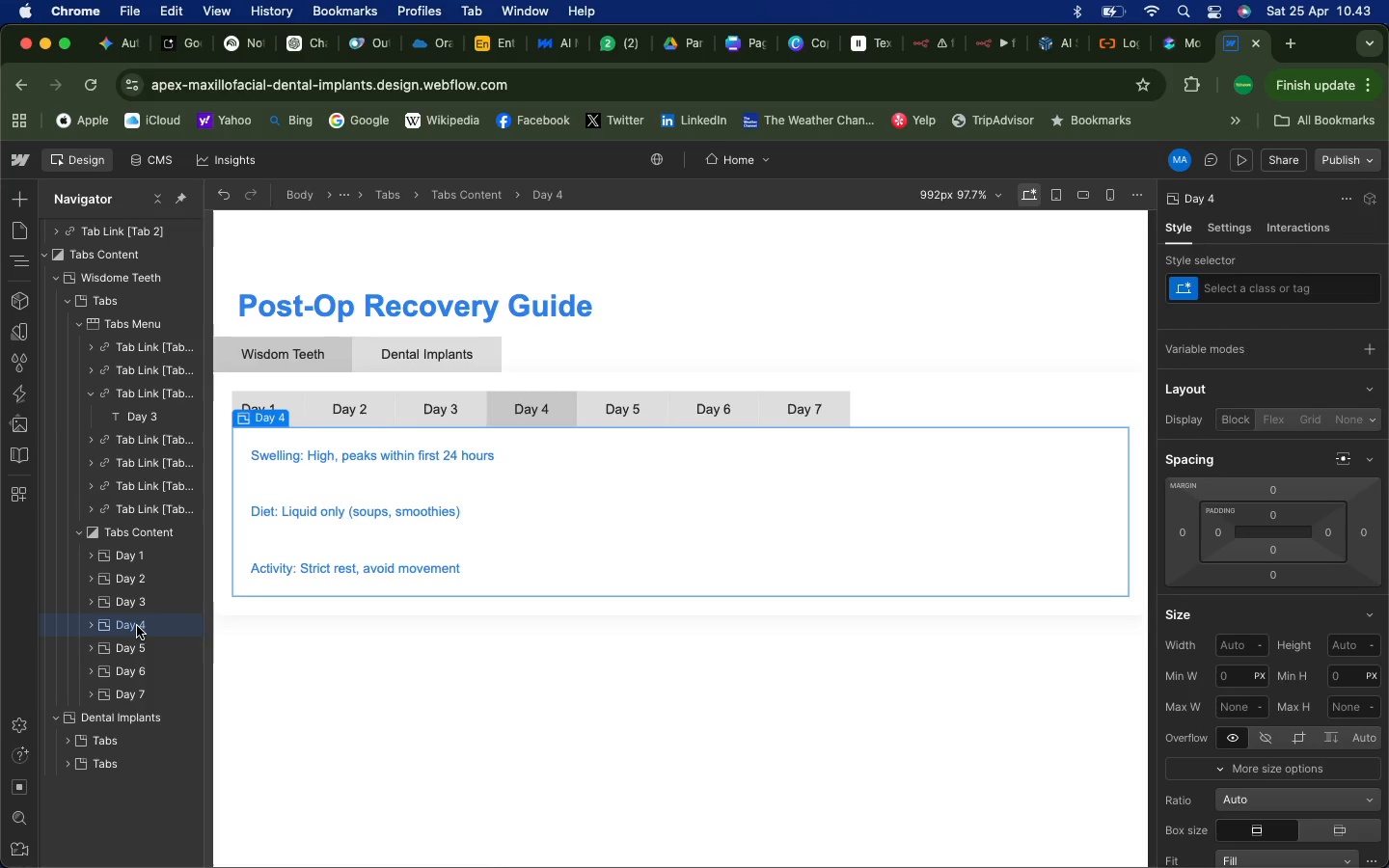 
left_click([136, 627])
 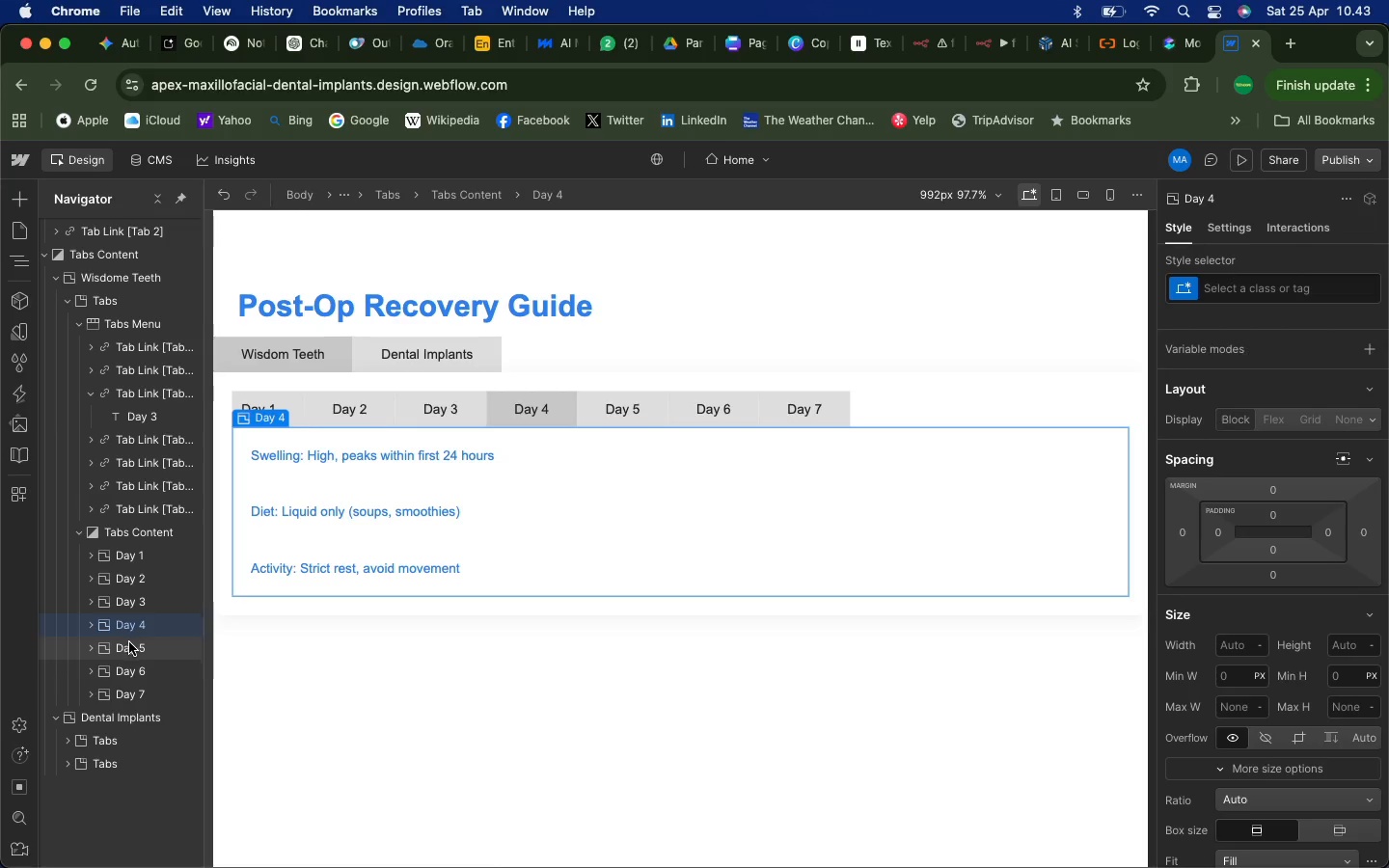 
left_click([127, 645])
 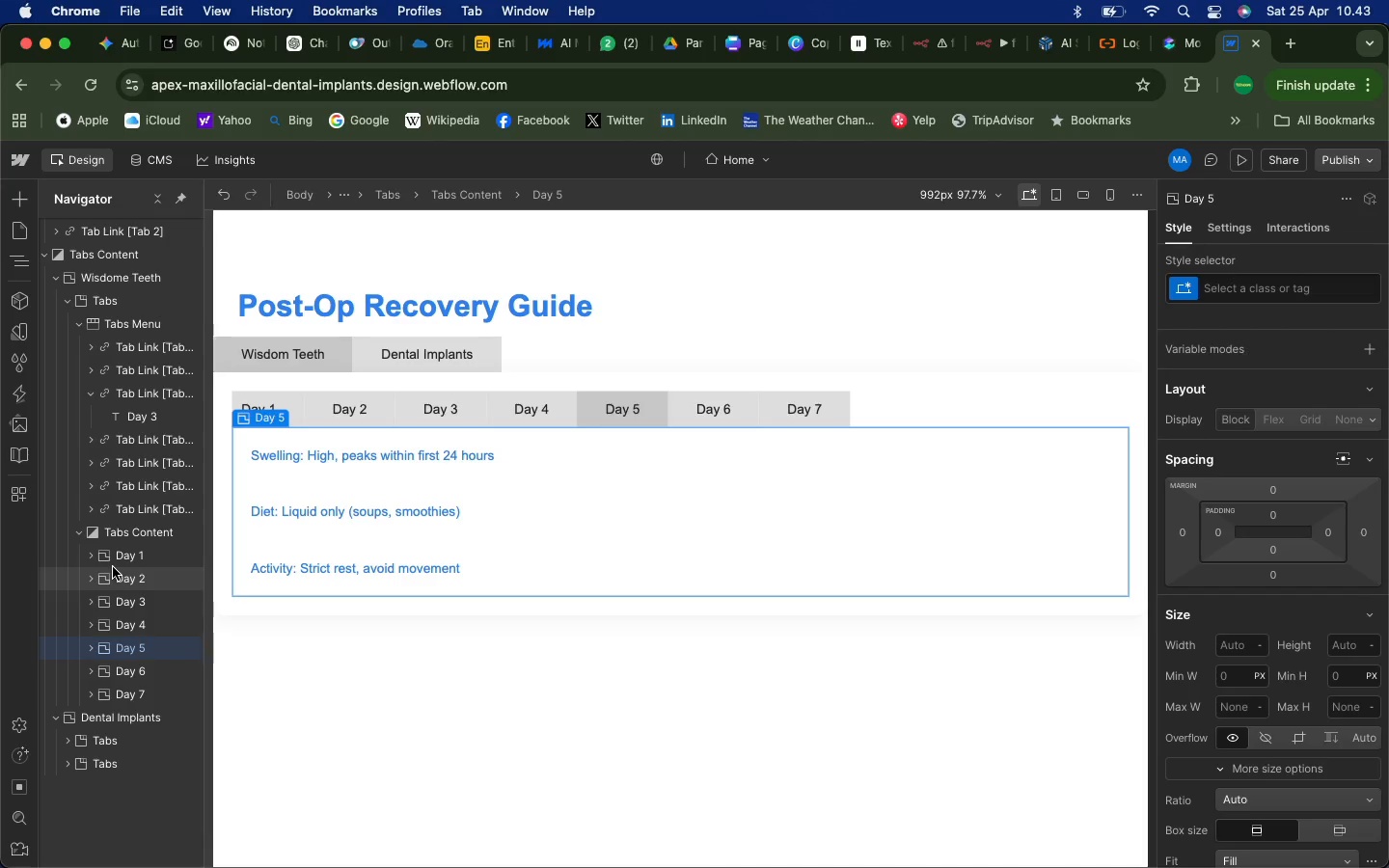 
wait(23.77)
 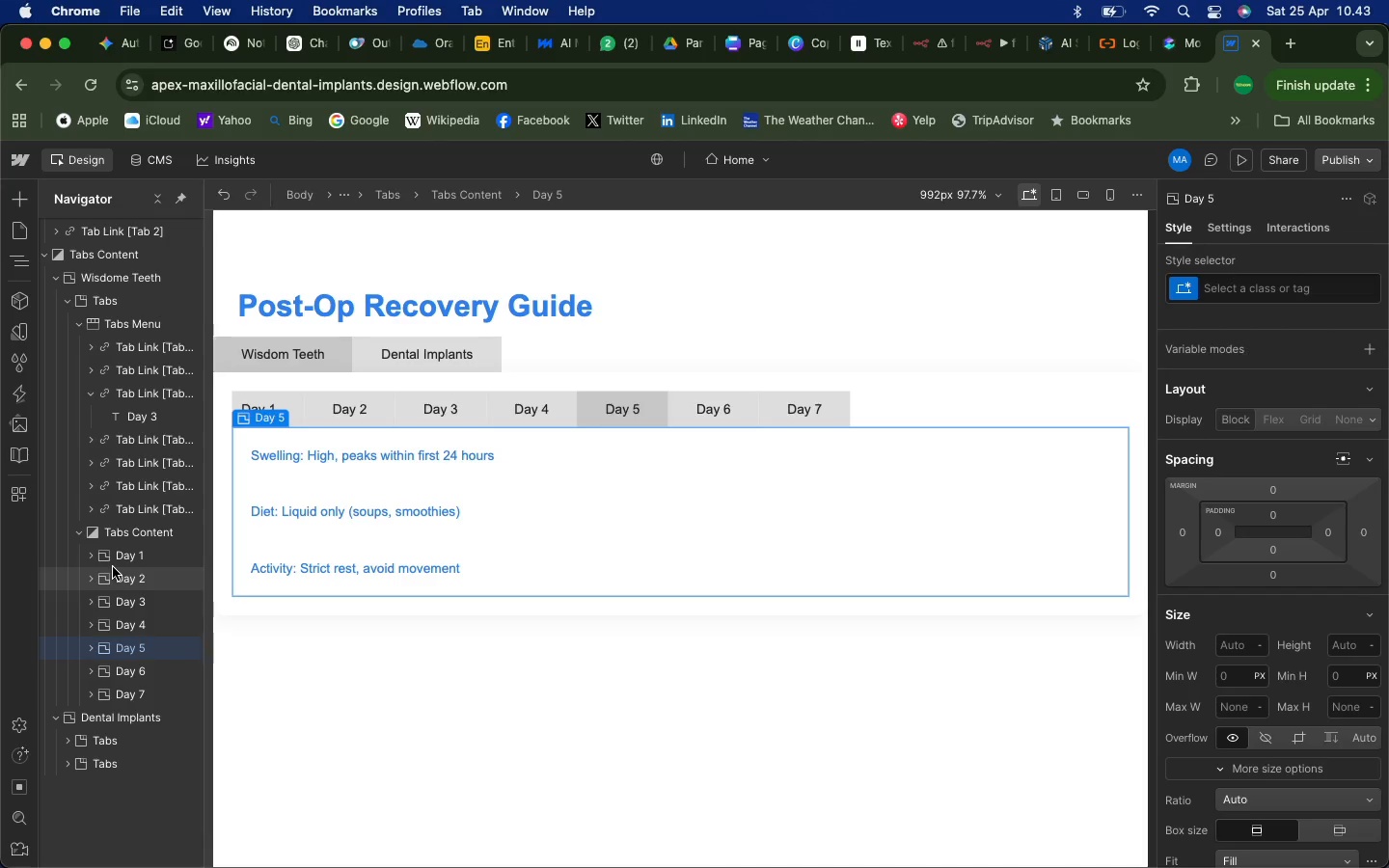 
hold_key(key=CommandLeft, duration=0.66)
 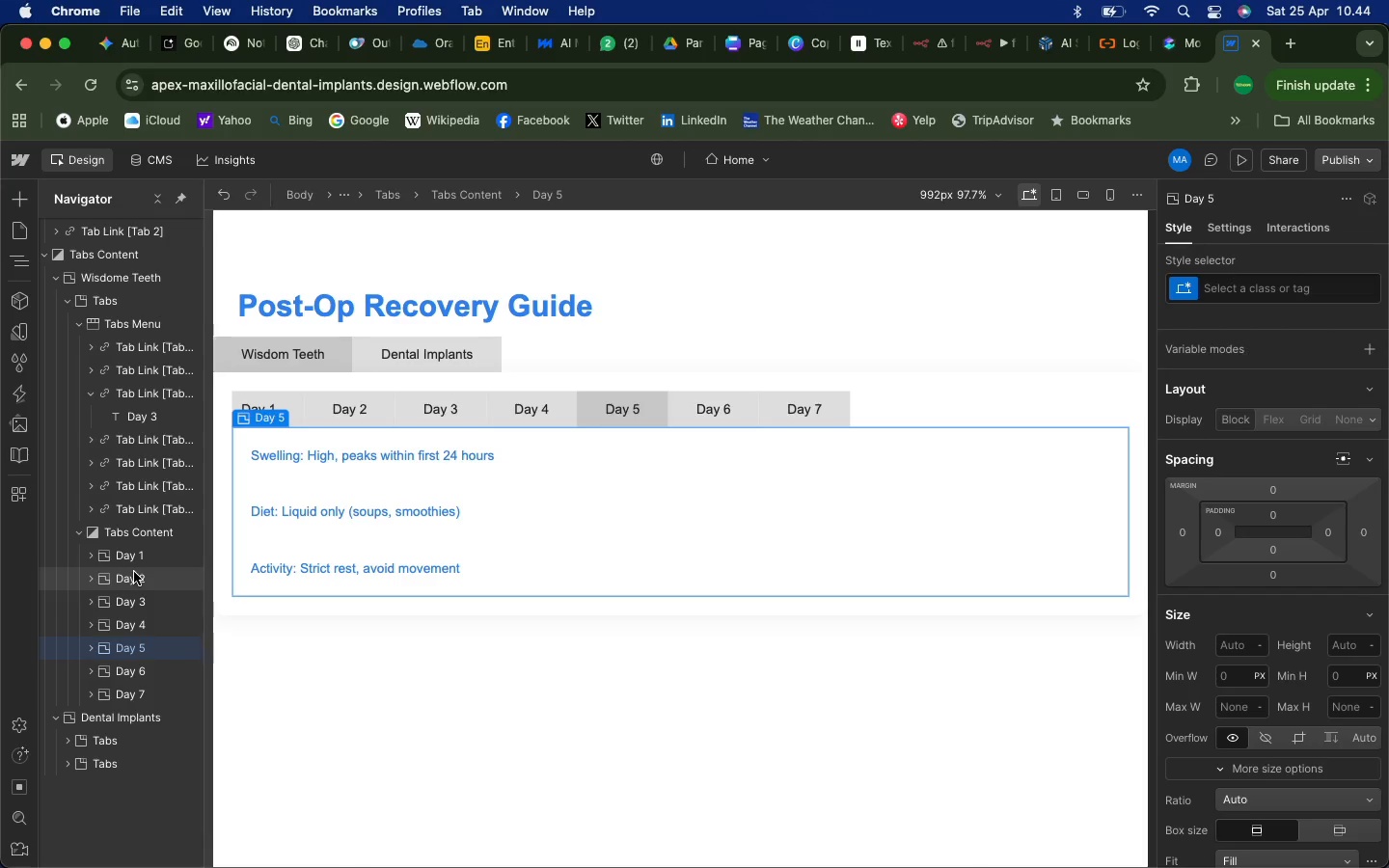 
wait(28.3)
 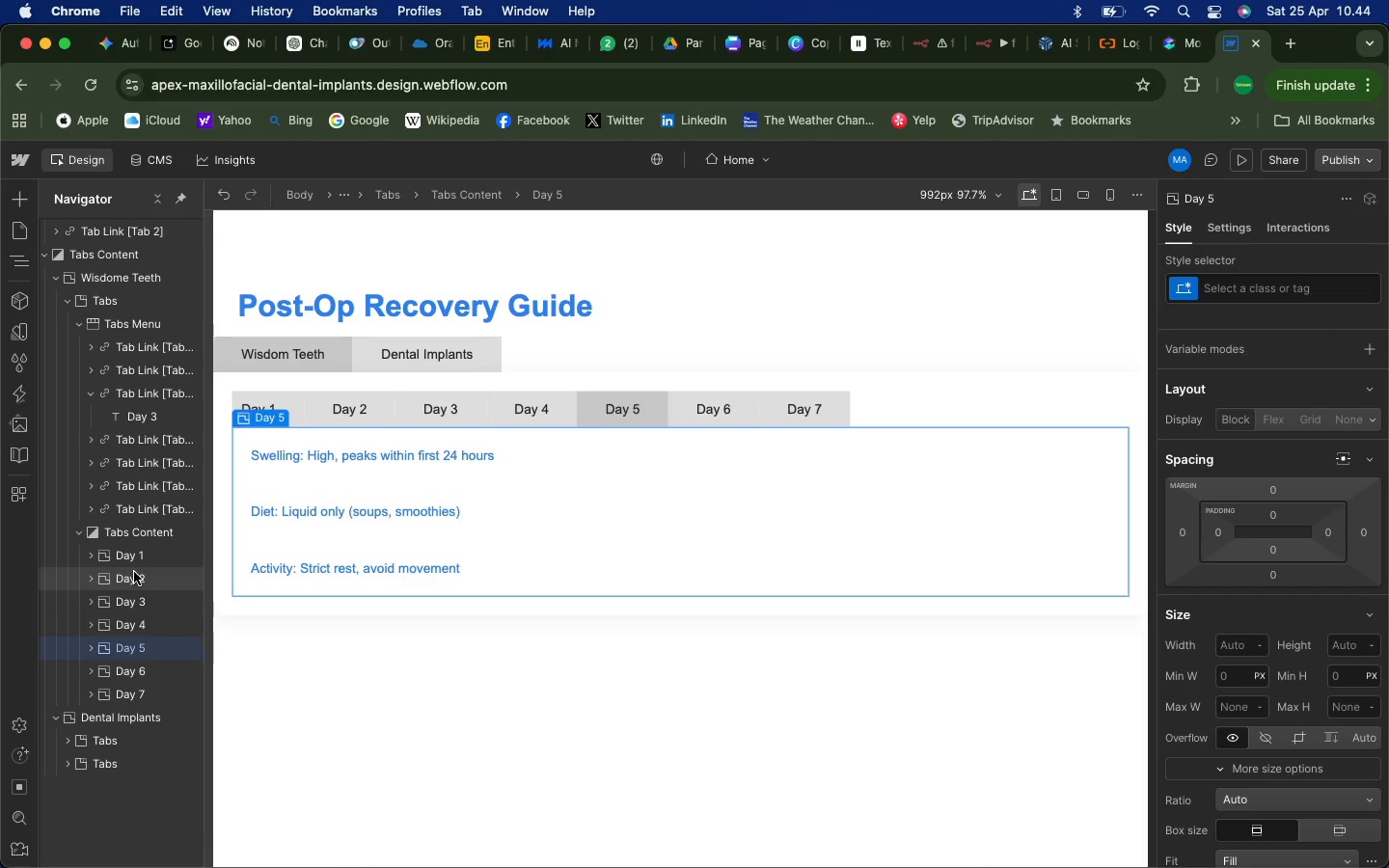 
left_click([408, 355])
 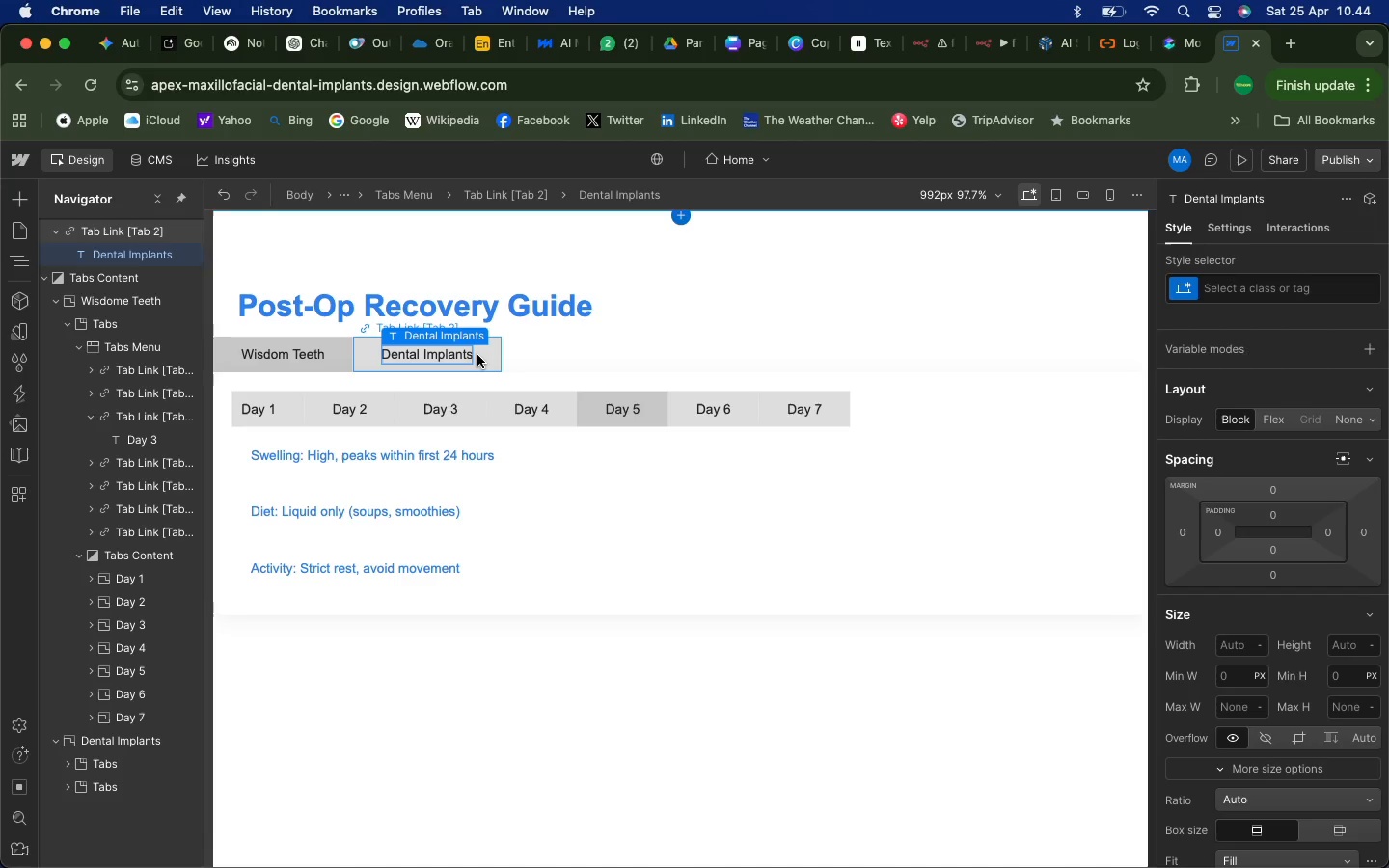 
mouse_move([444, 379])
 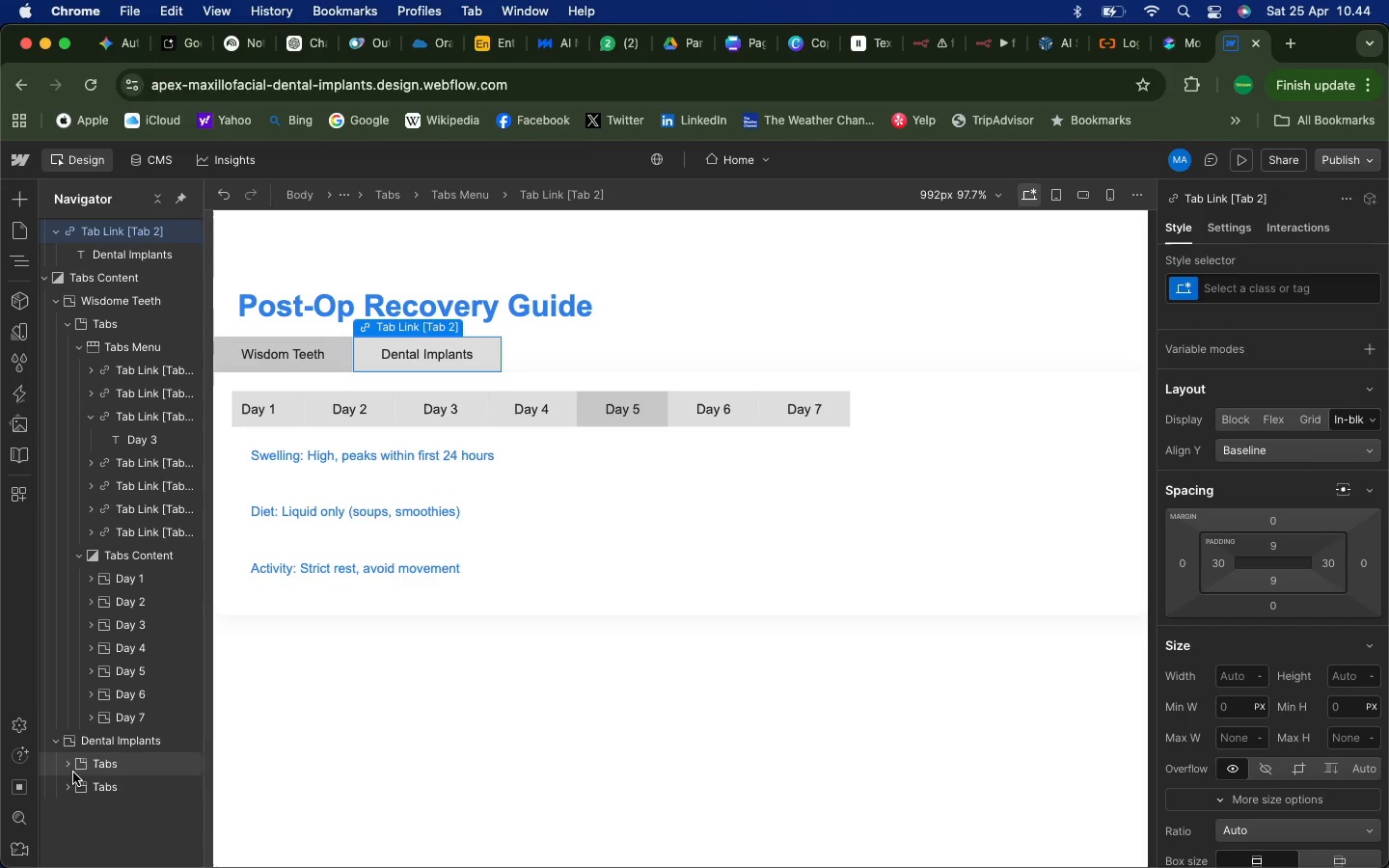 
left_click([68, 786])
 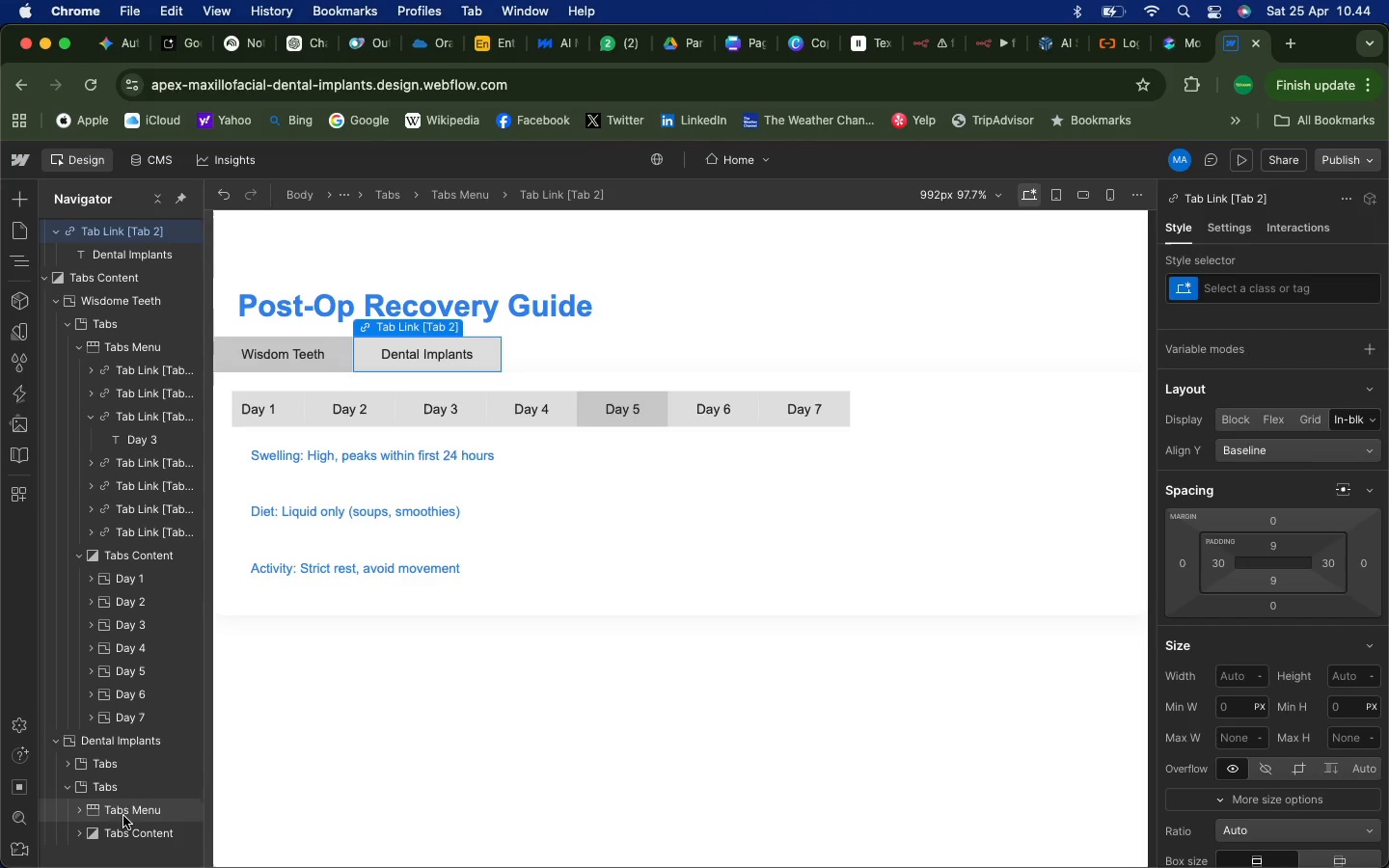 
scroll: coordinate [124, 823], scroll_direction: down, amount: 7.0
 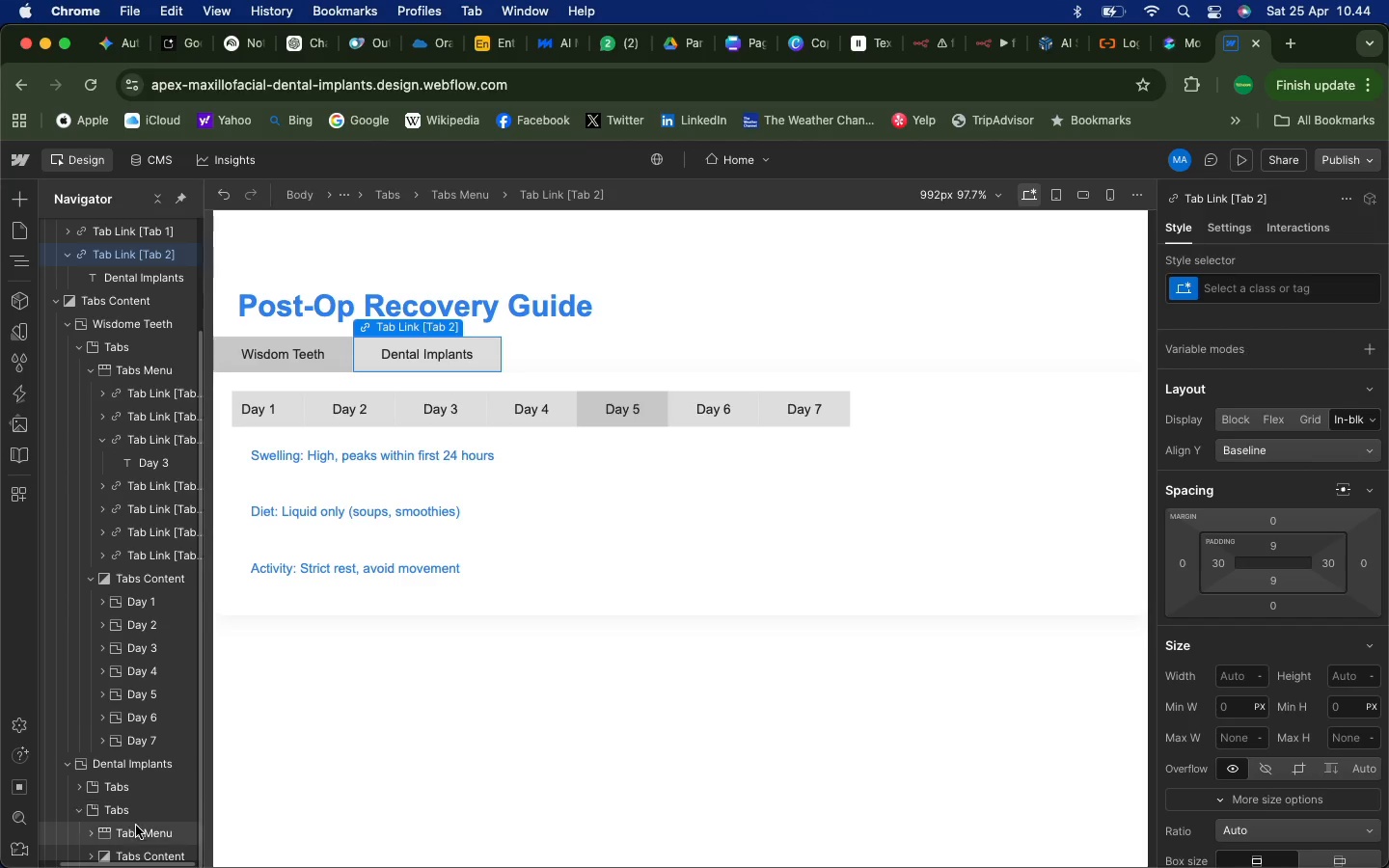 
left_click([143, 827])
 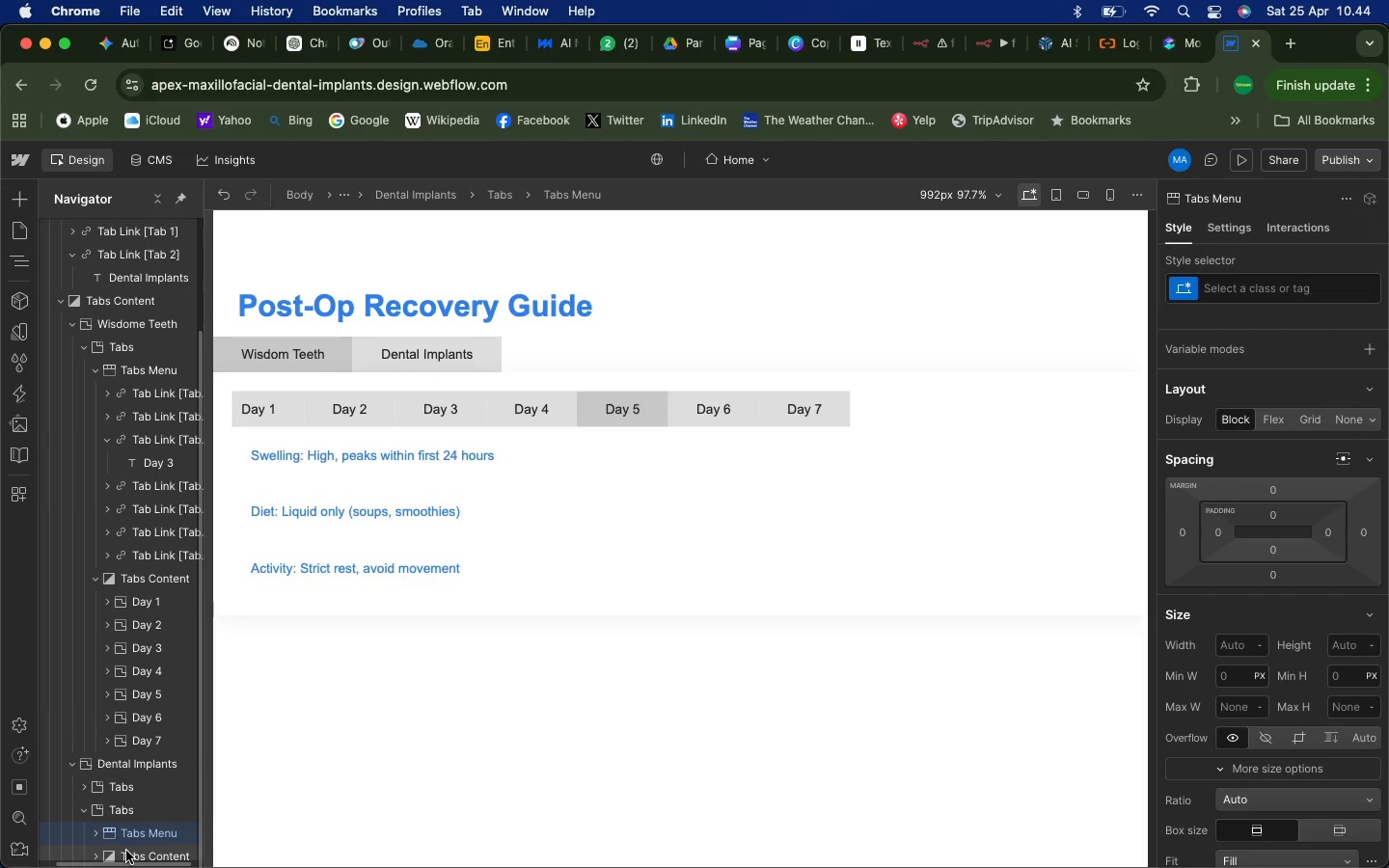 
scroll: coordinate [144, 827], scroll_direction: down, amount: 9.0
 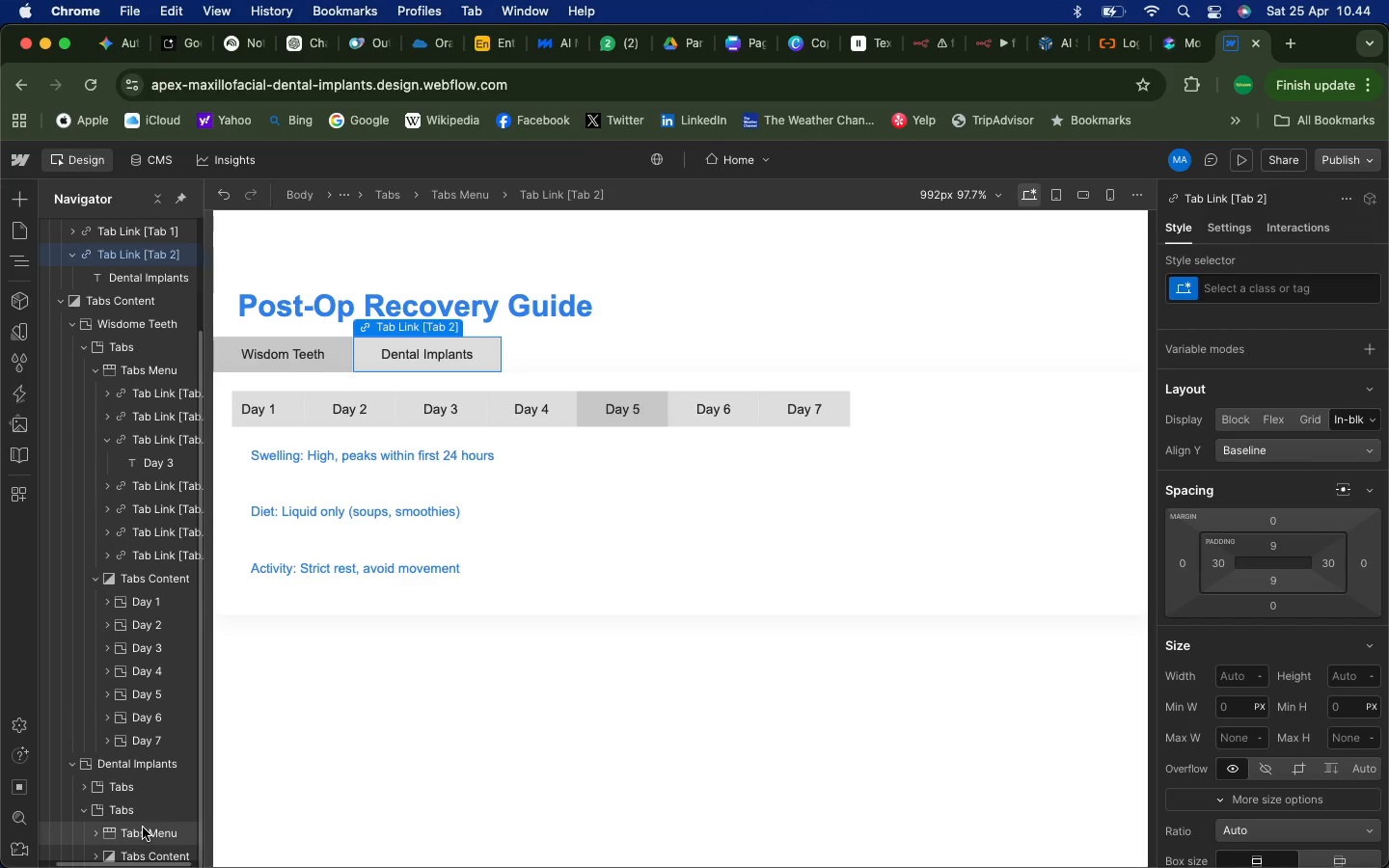 
left_click([126, 853])
 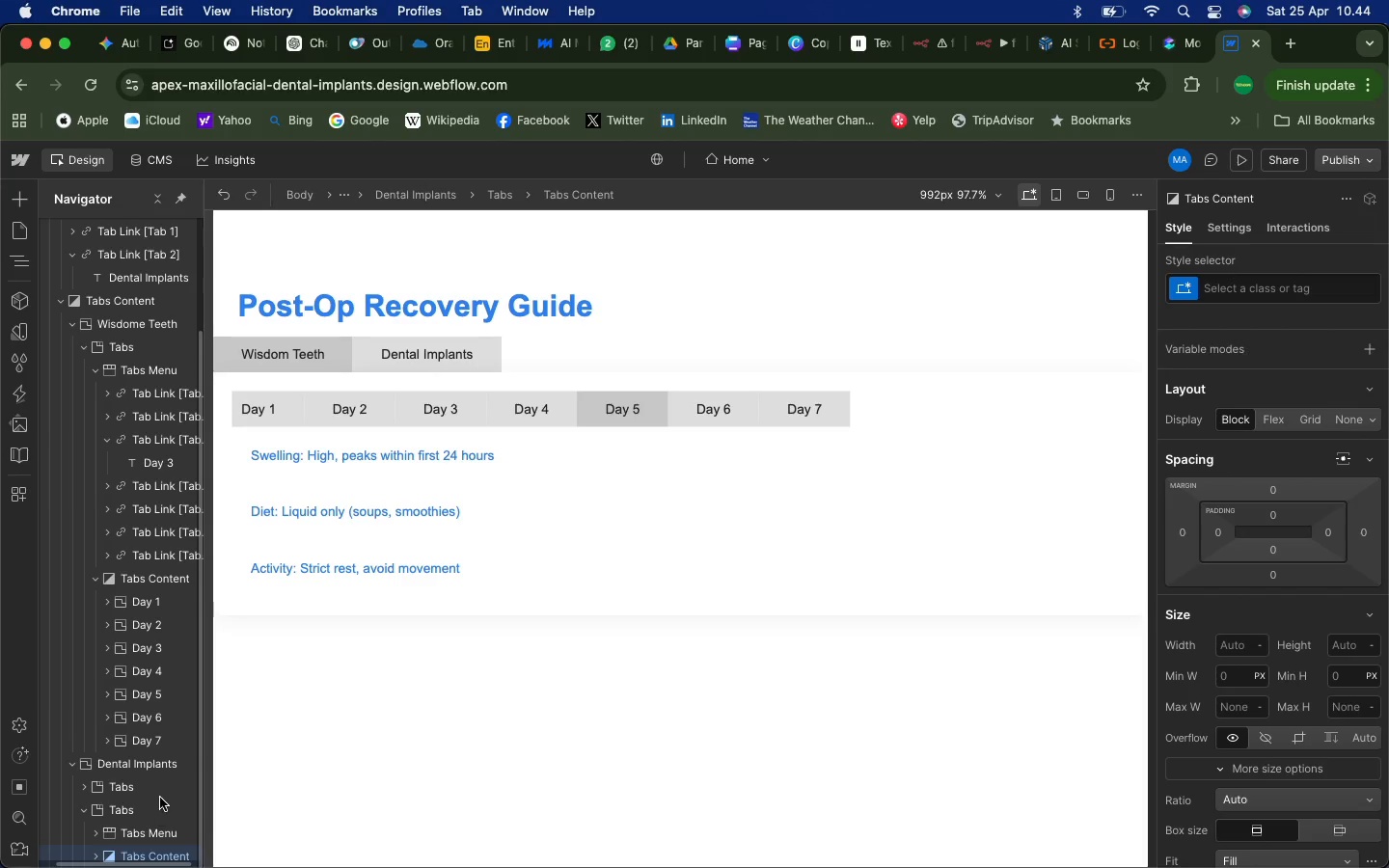 
scroll: coordinate [162, 792], scroll_direction: up, amount: 3.0
 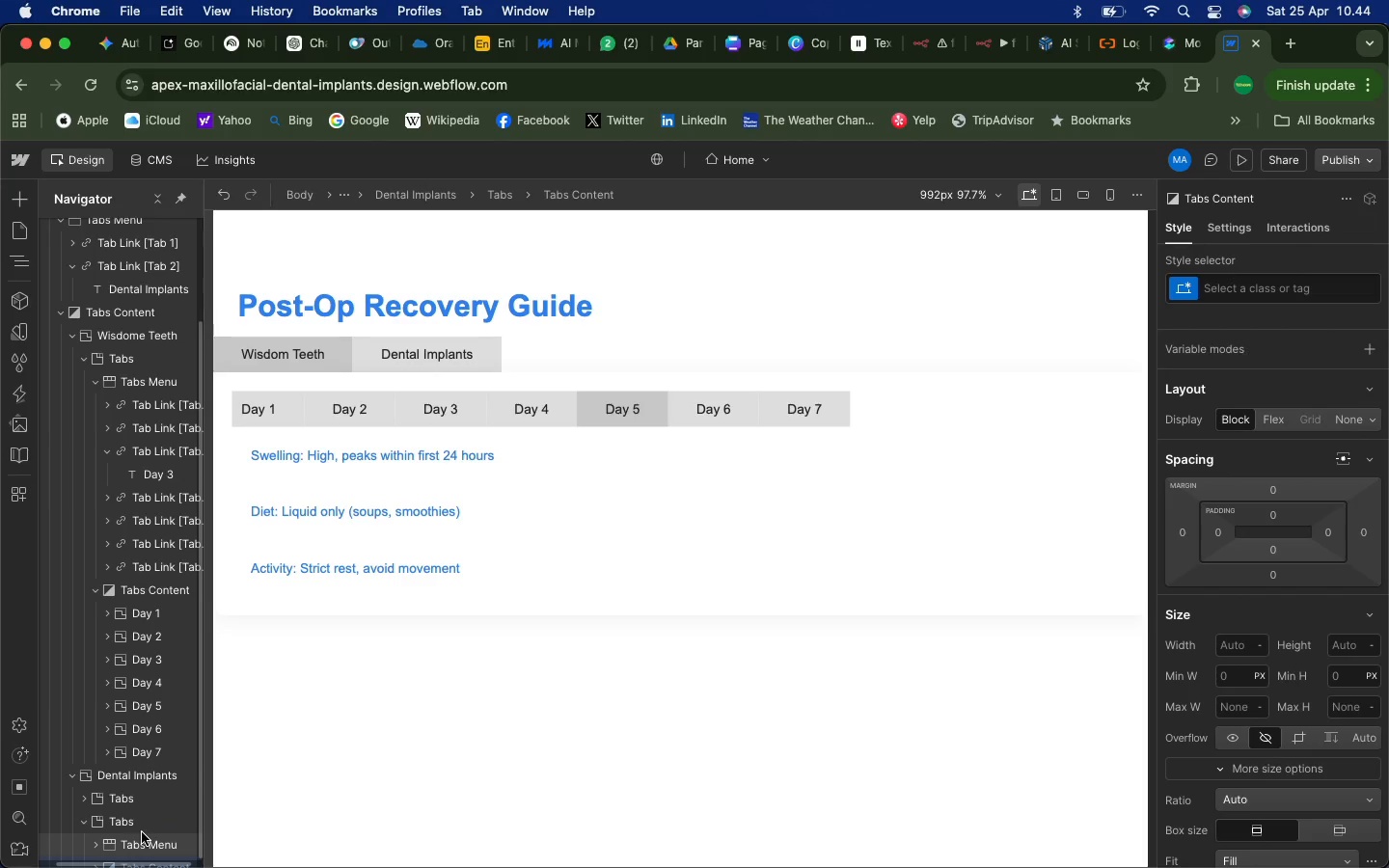 
scroll: coordinate [144, 827], scroll_direction: down, amount: 15.0
 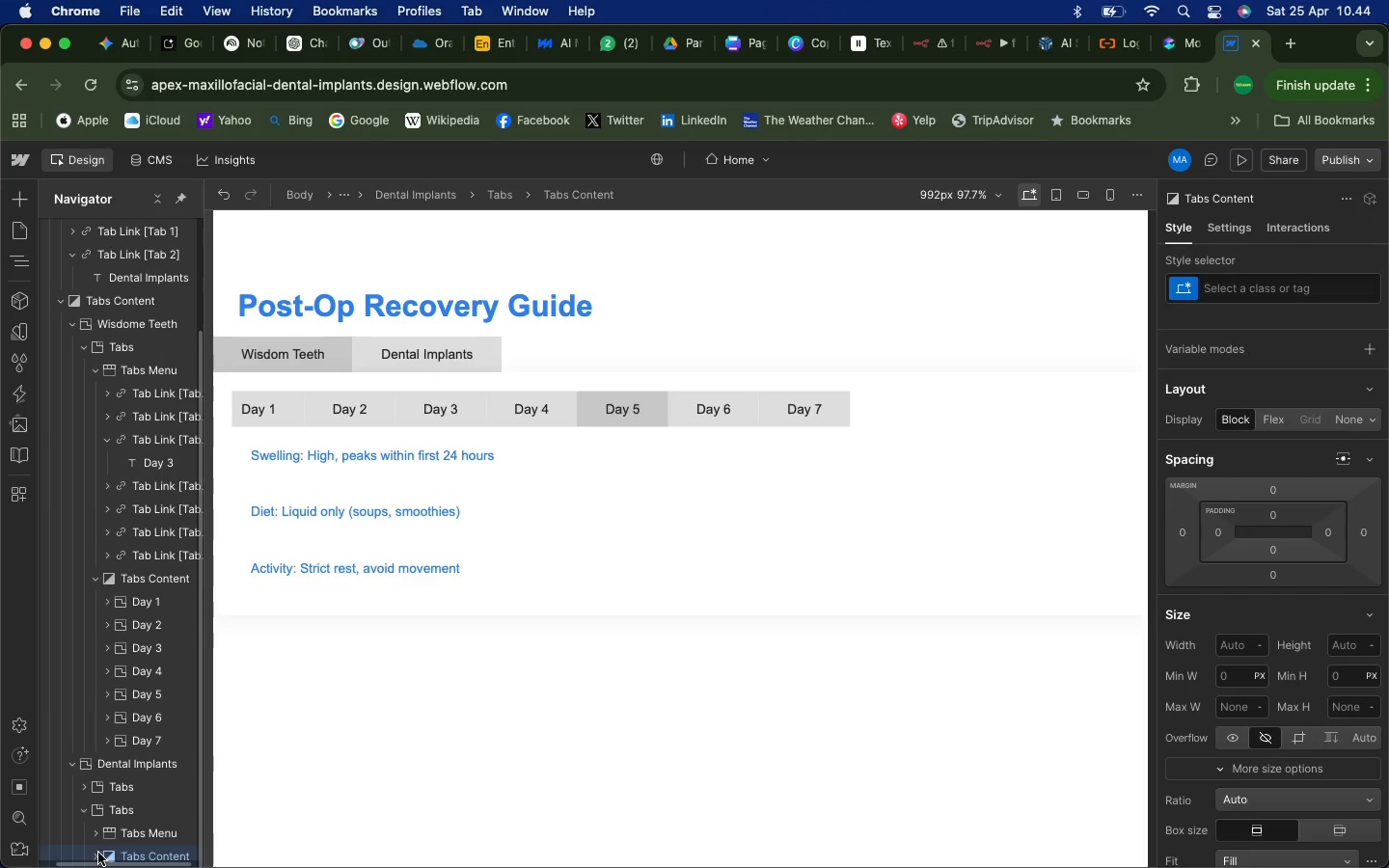 
left_click([98, 854])
 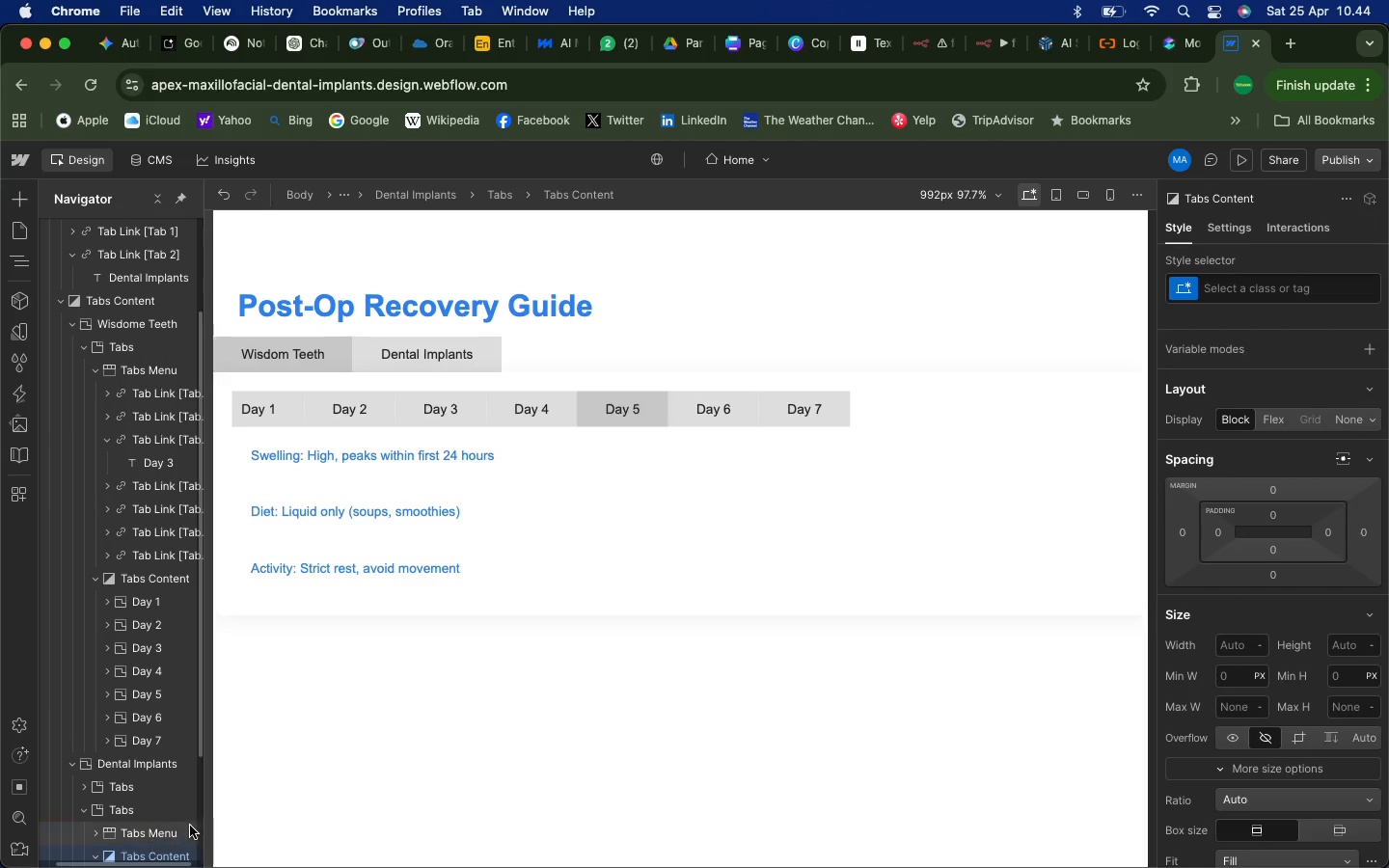 
left_click([144, 803])
 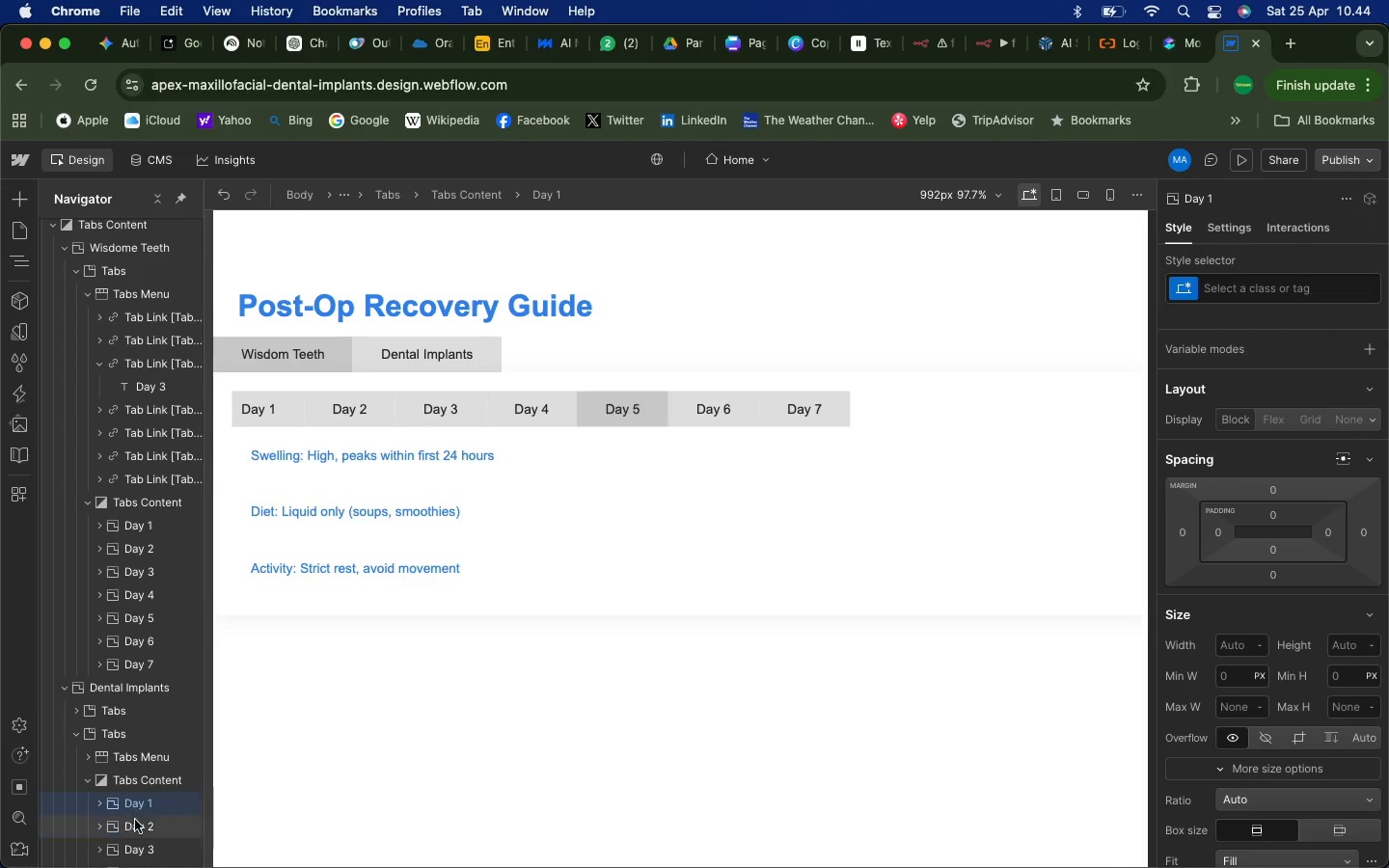 
scroll: coordinate [175, 820], scroll_direction: down, amount: 21.0
 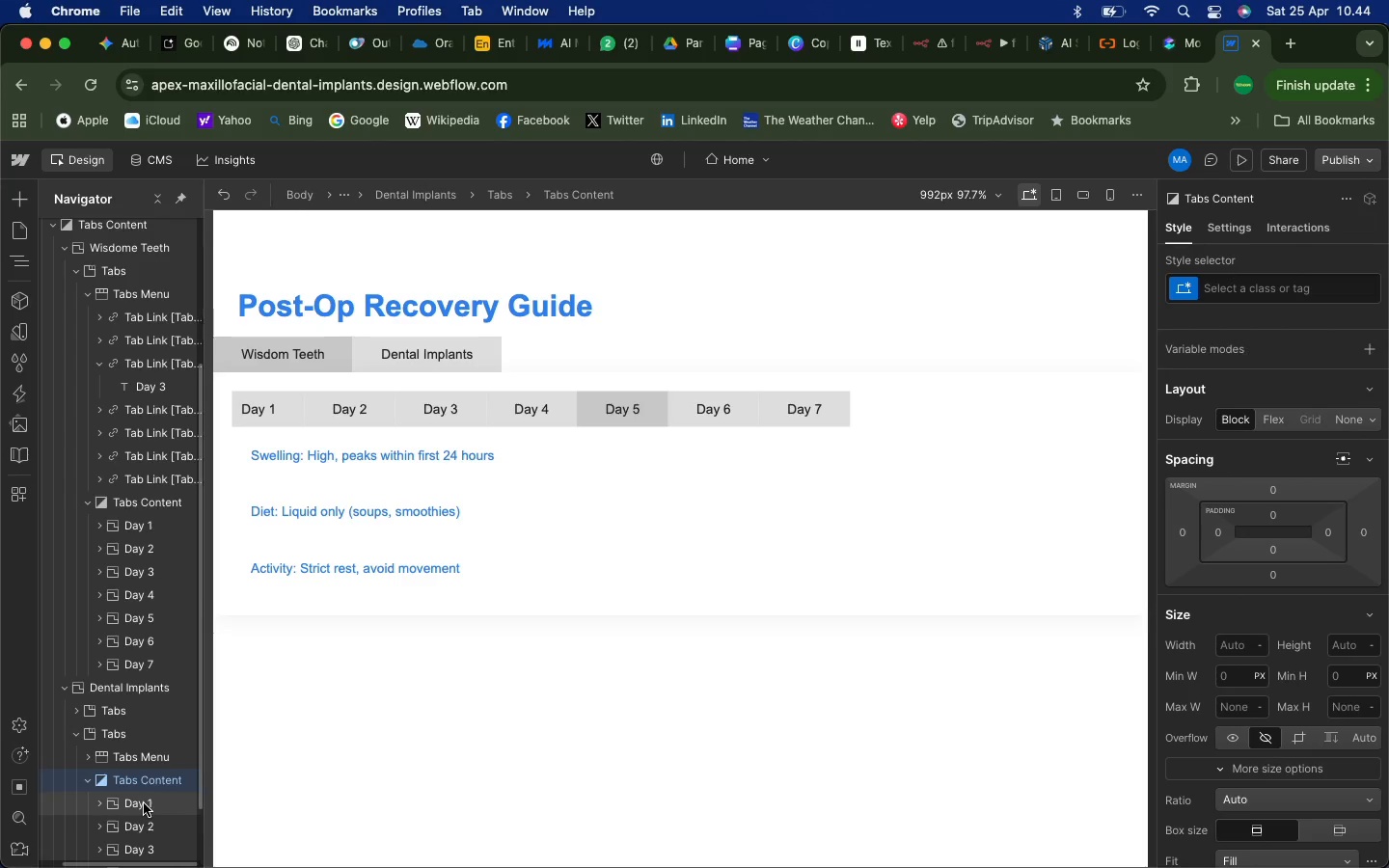 
left_click([133, 823])
 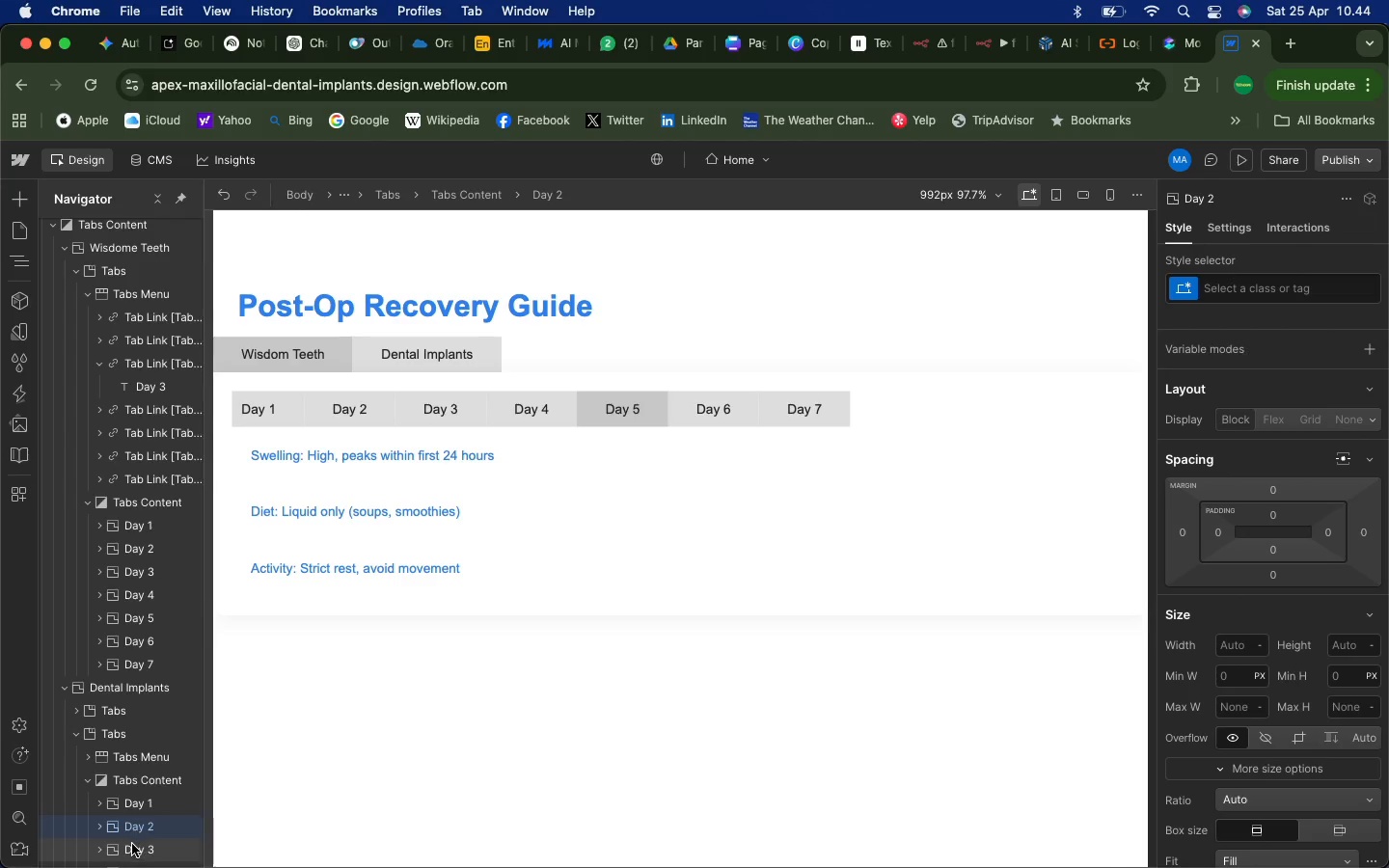 
left_click([131, 844])
 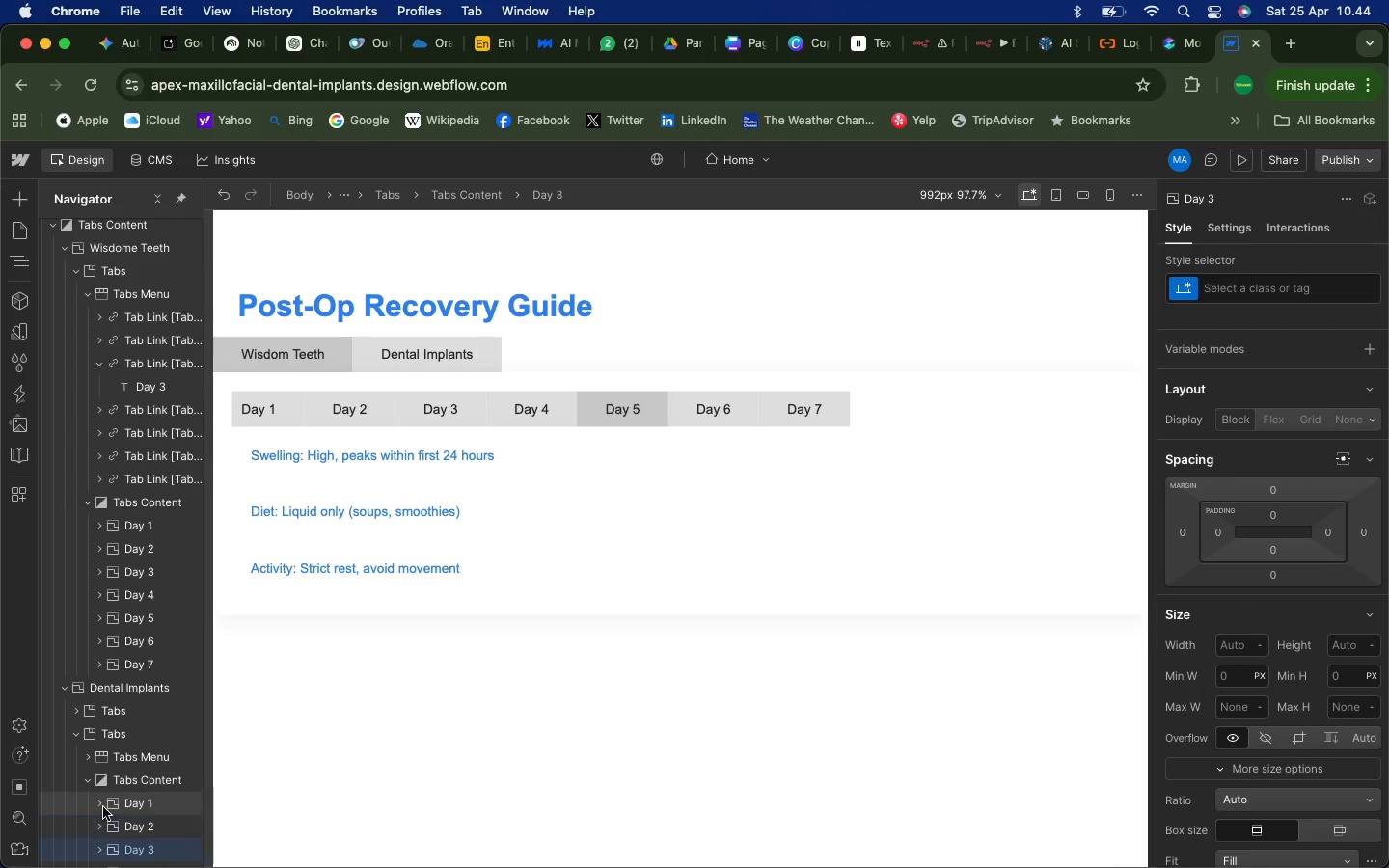 
left_click([100, 805])
 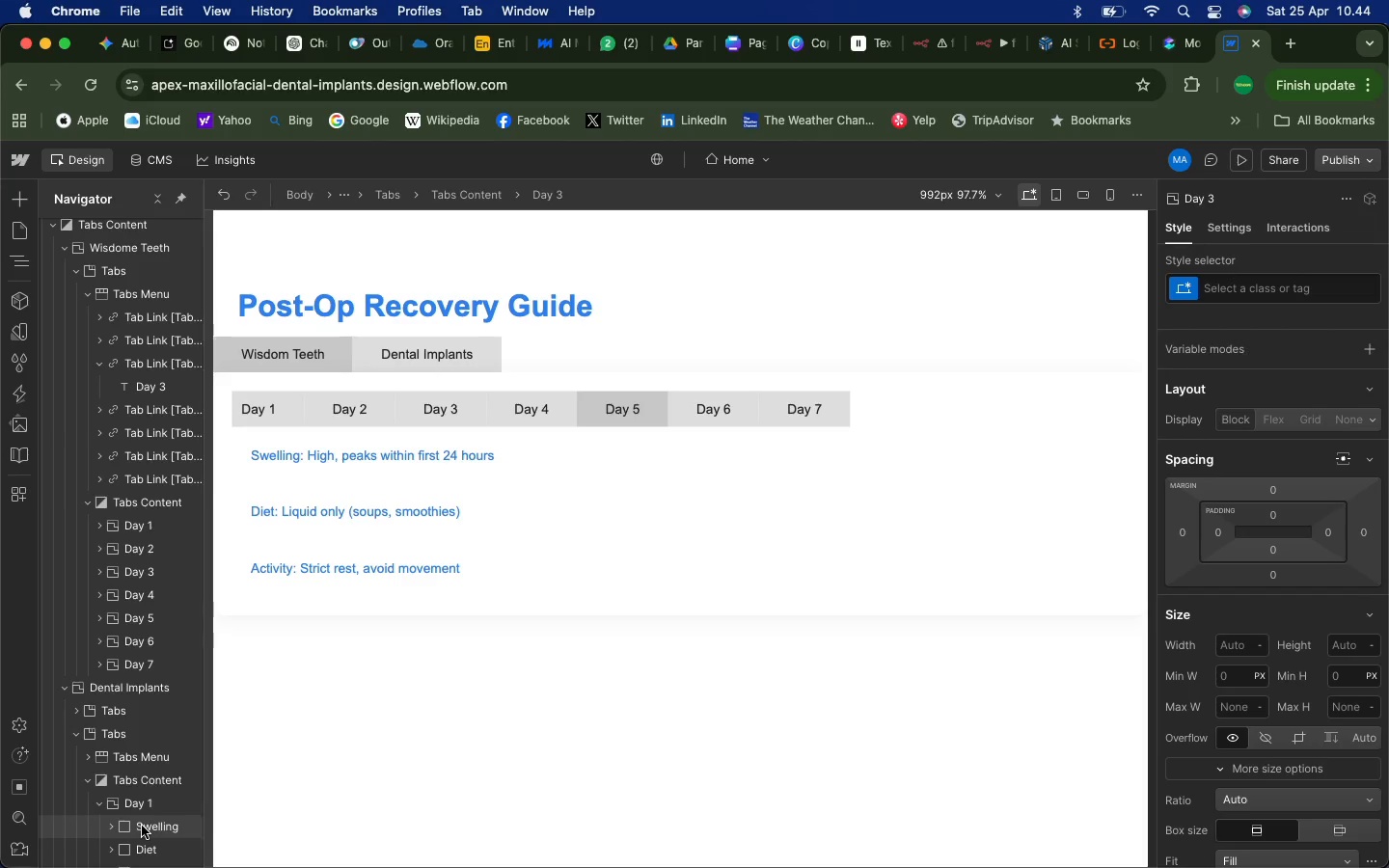 
left_click([142, 826])
 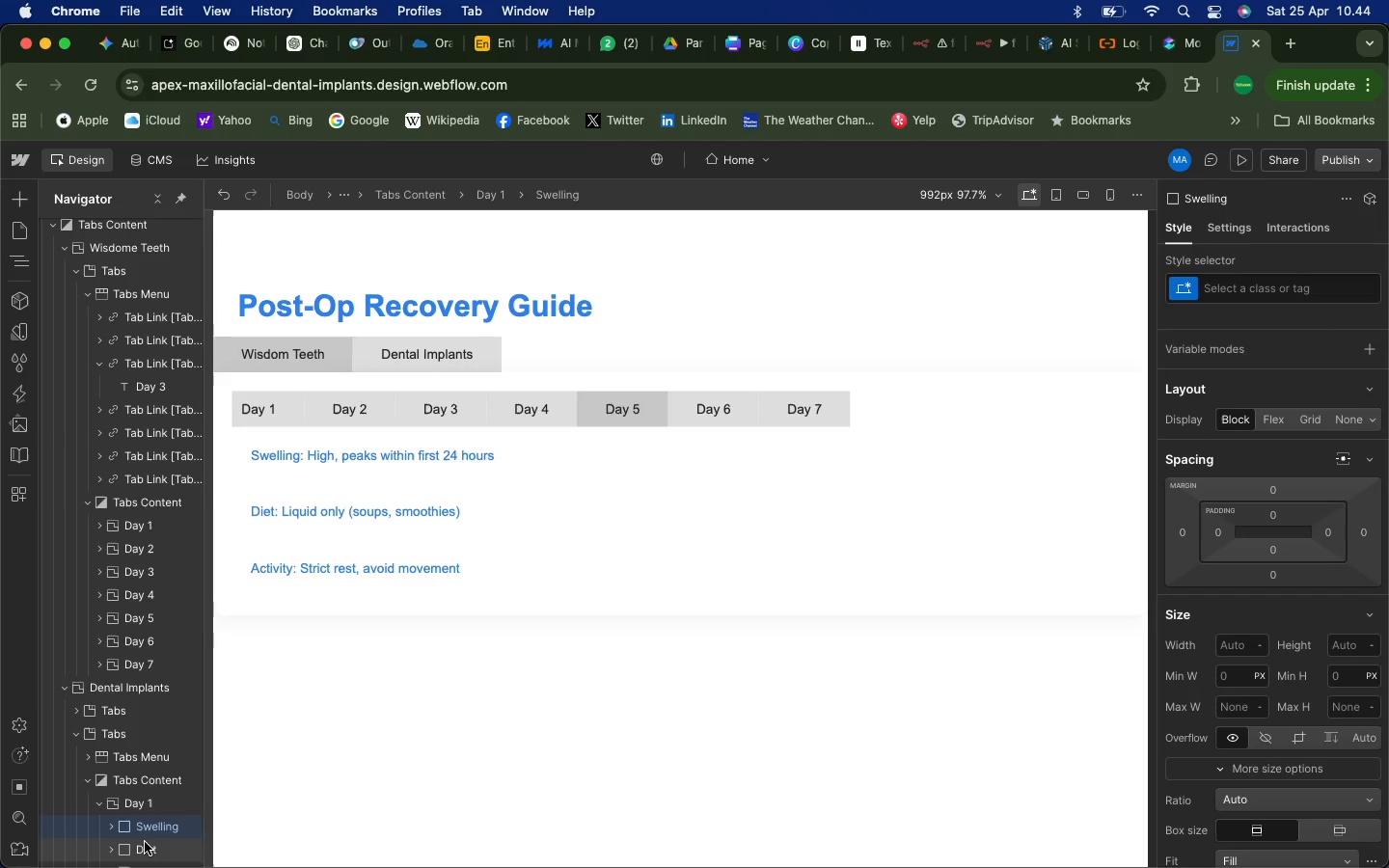 
left_click([144, 844])
 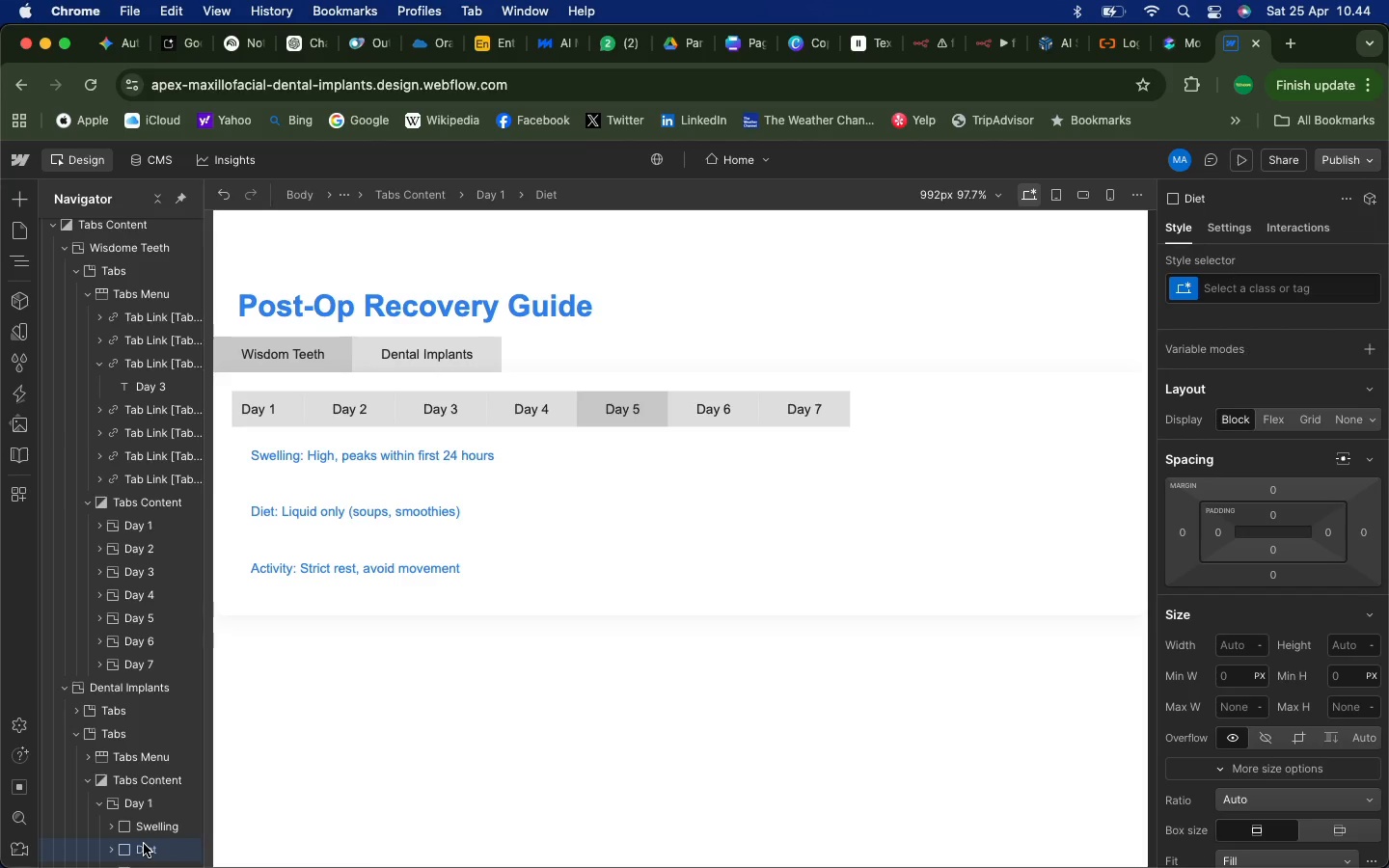 
scroll: coordinate [151, 830], scroll_direction: down, amount: 17.0
 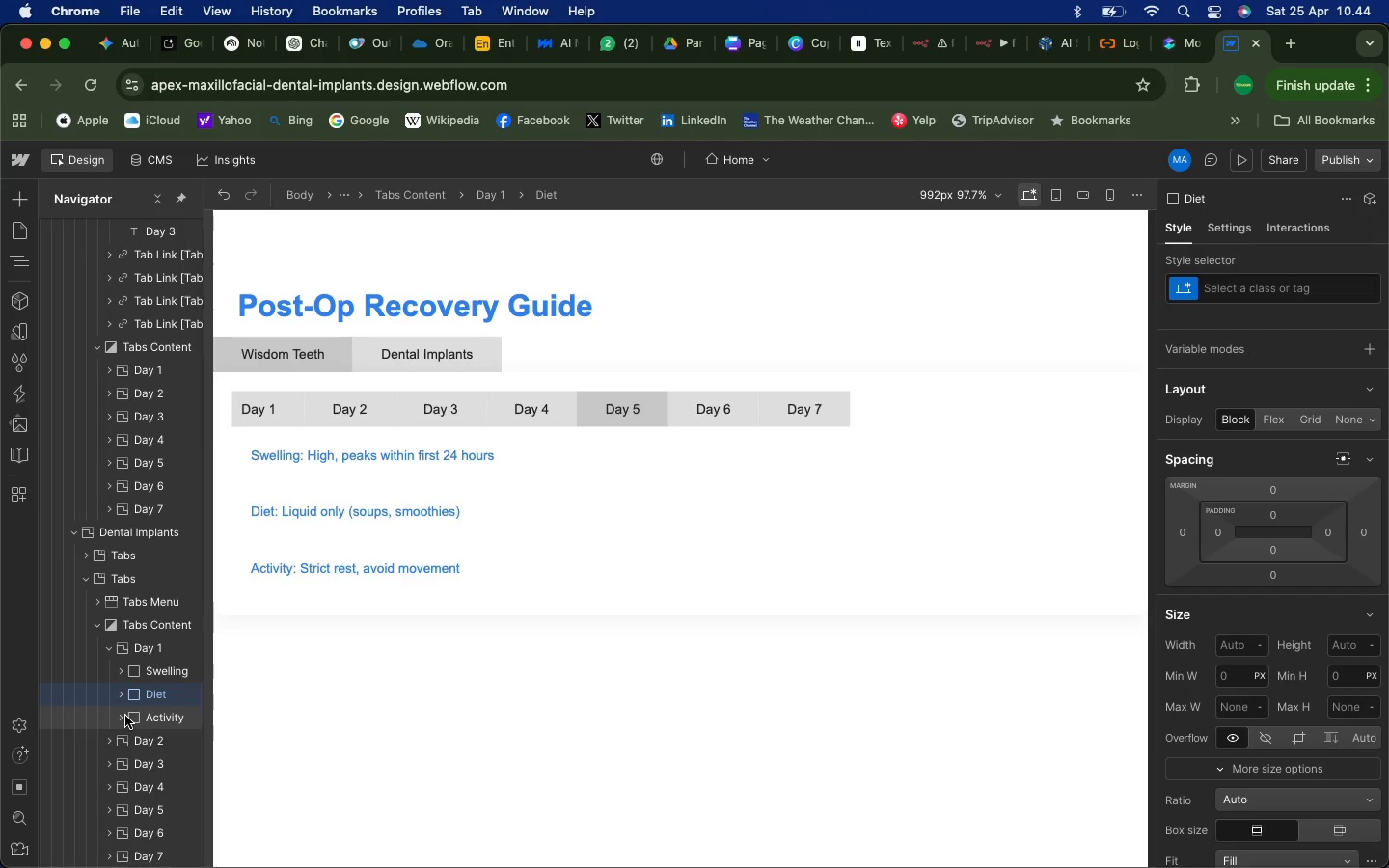 
left_click([158, 723])
 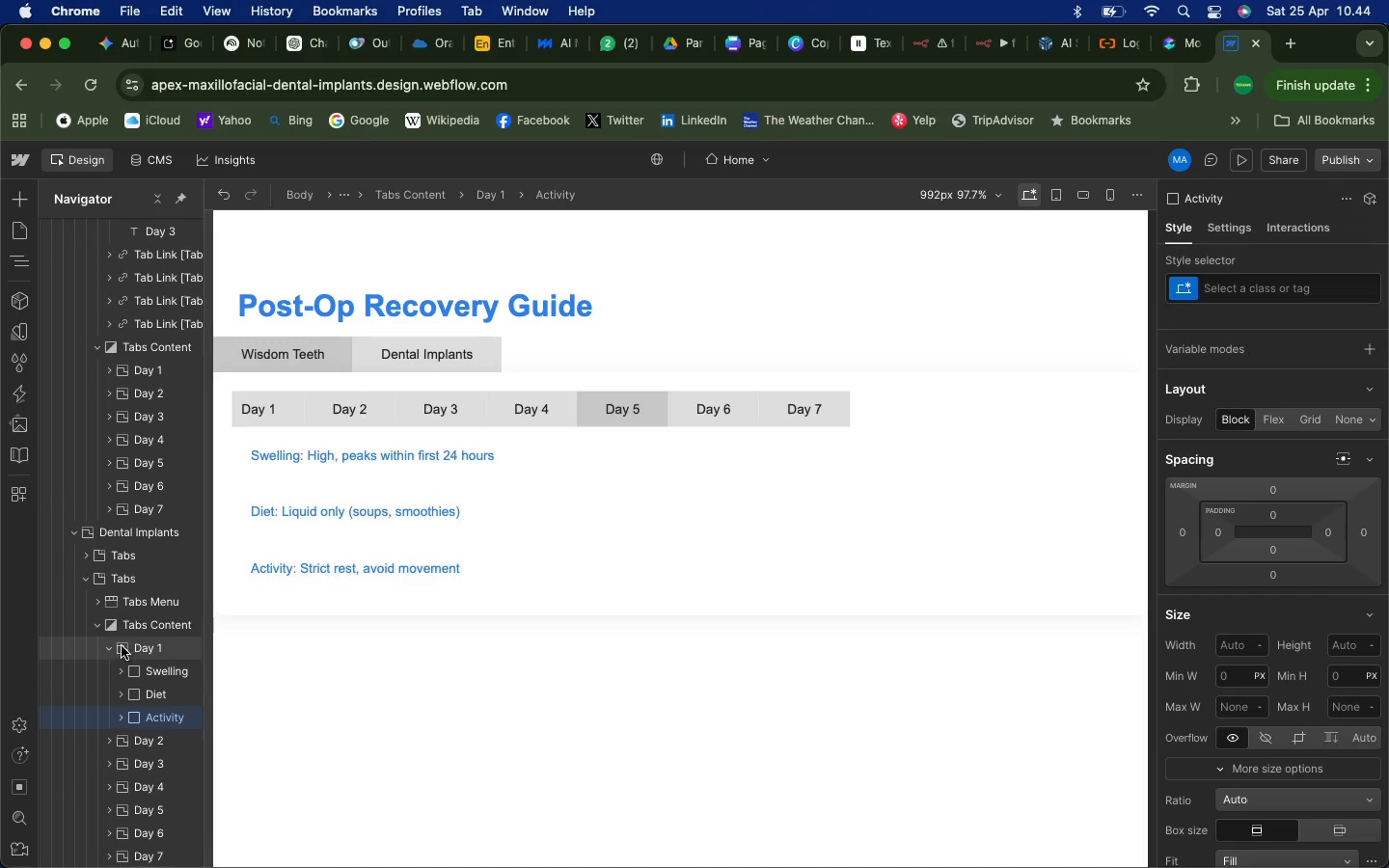 
left_click([107, 648])
 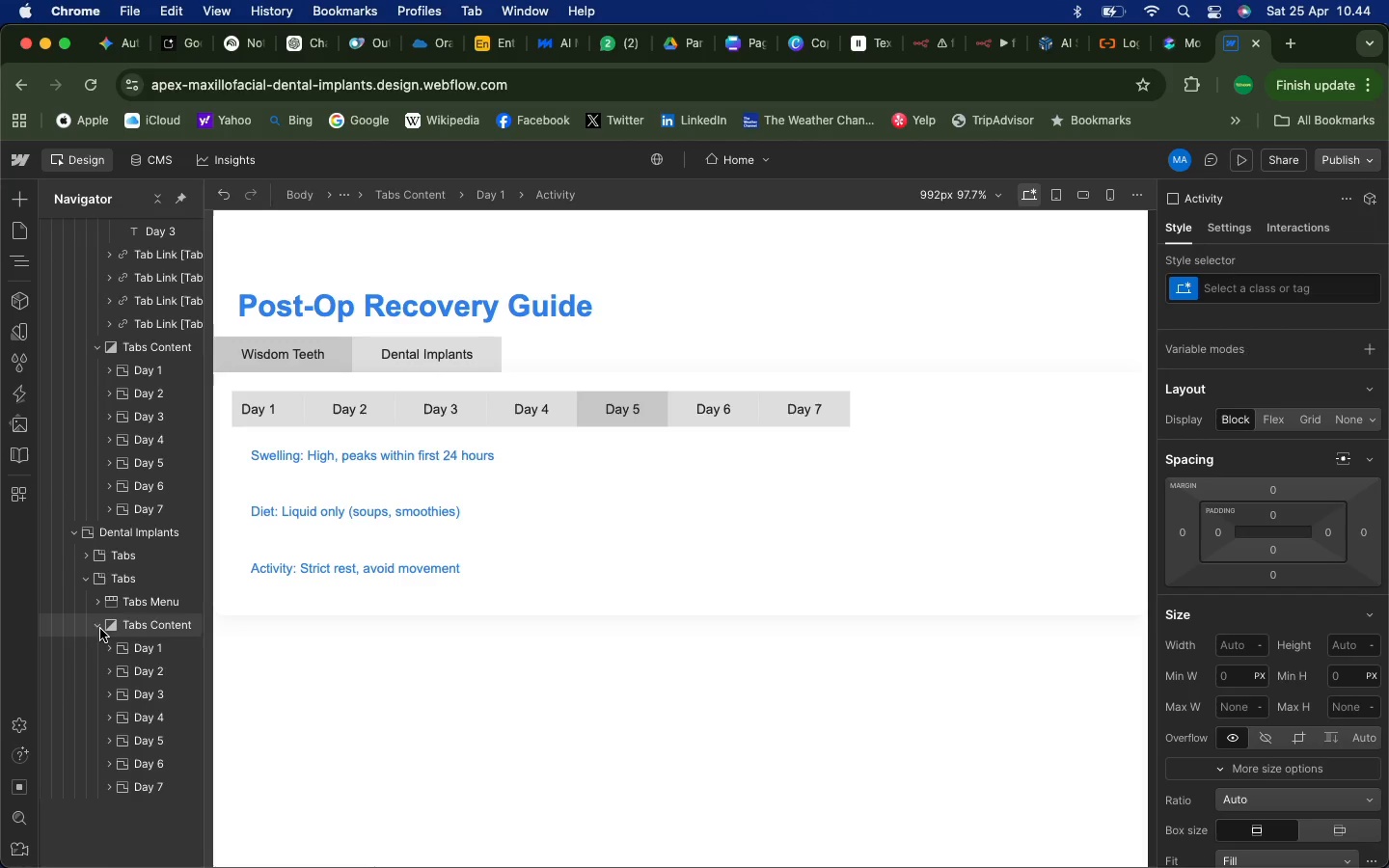 
left_click([100, 629])
 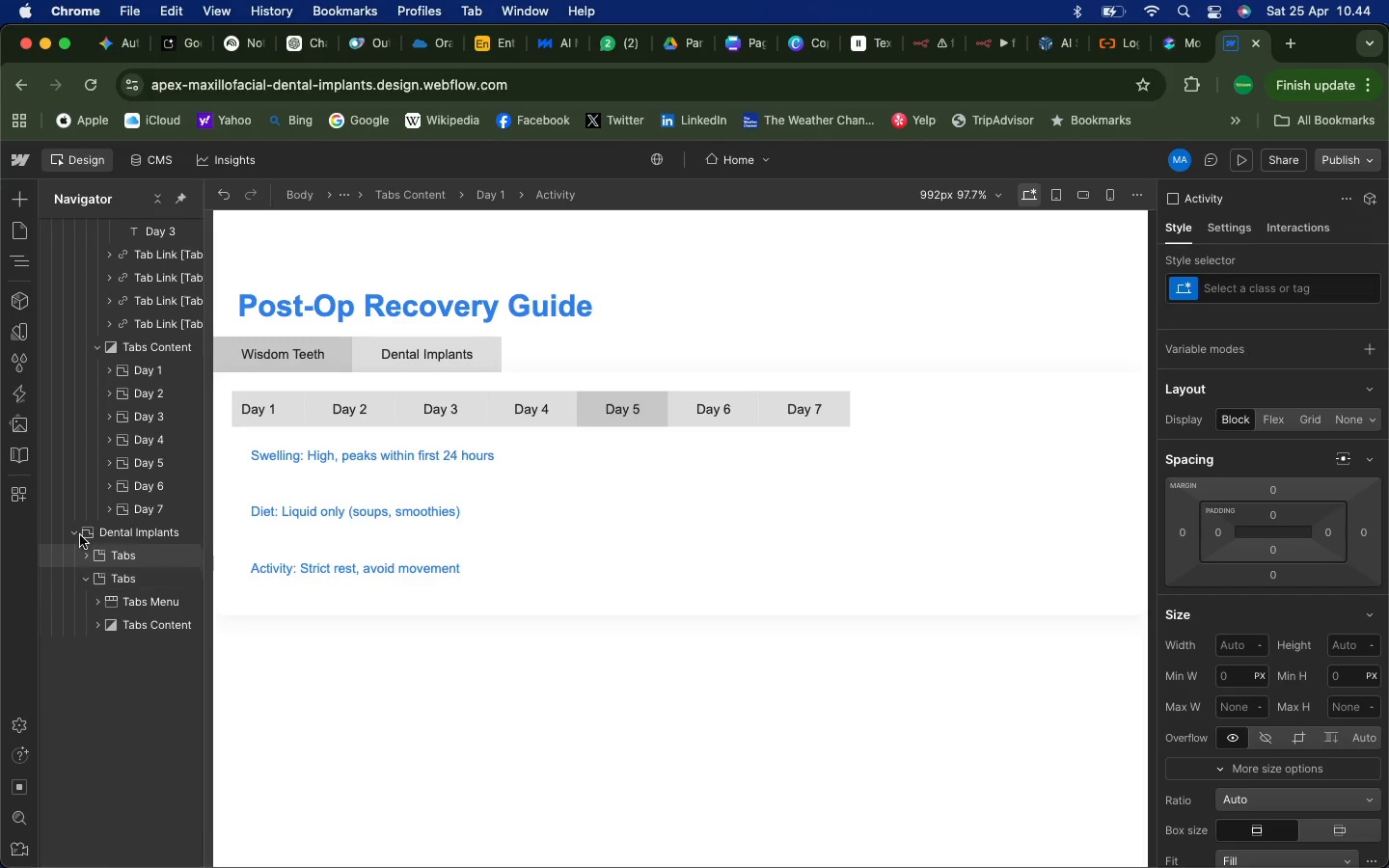 
left_click([74, 530])
 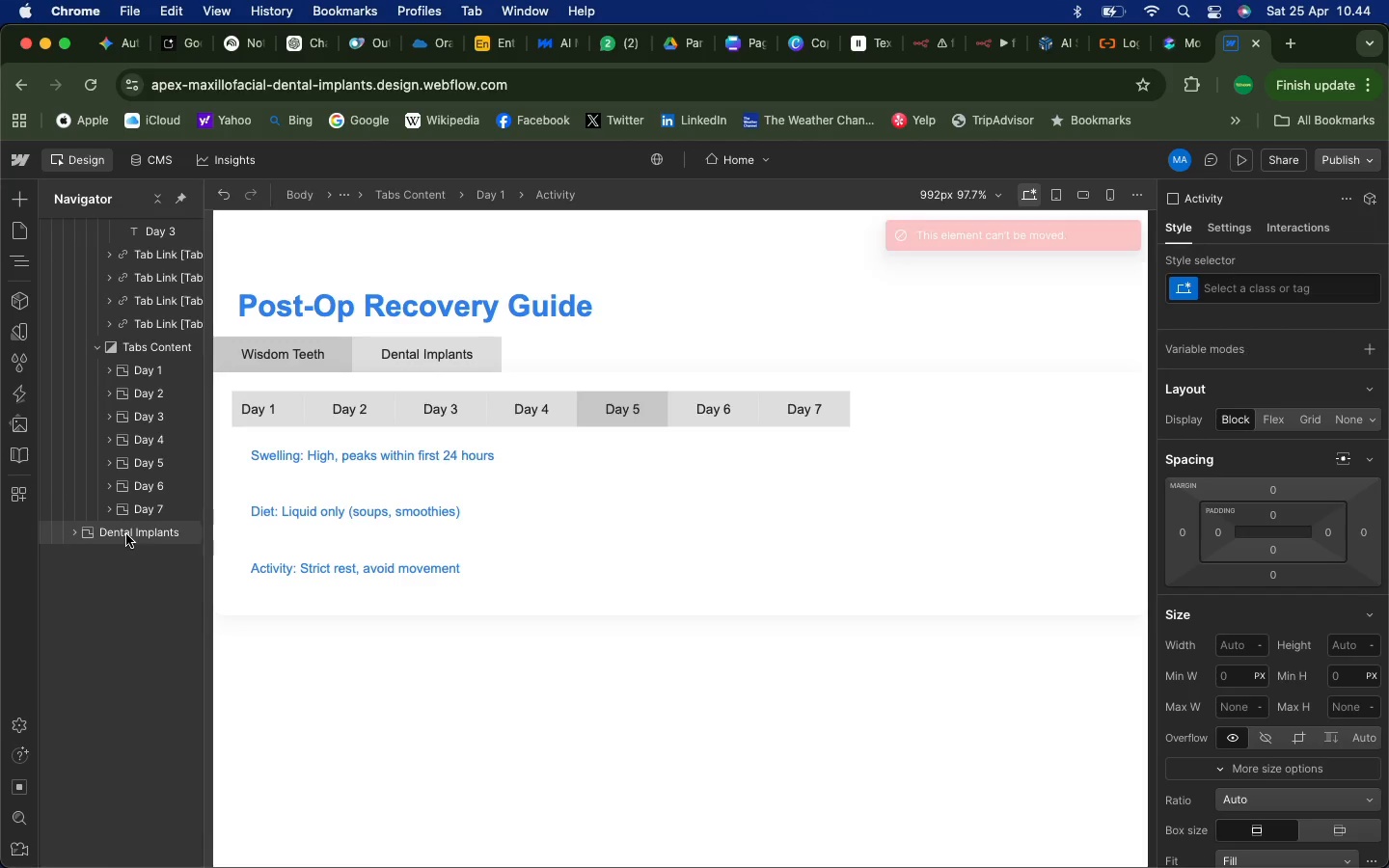 
mouse_move([118, 556])
 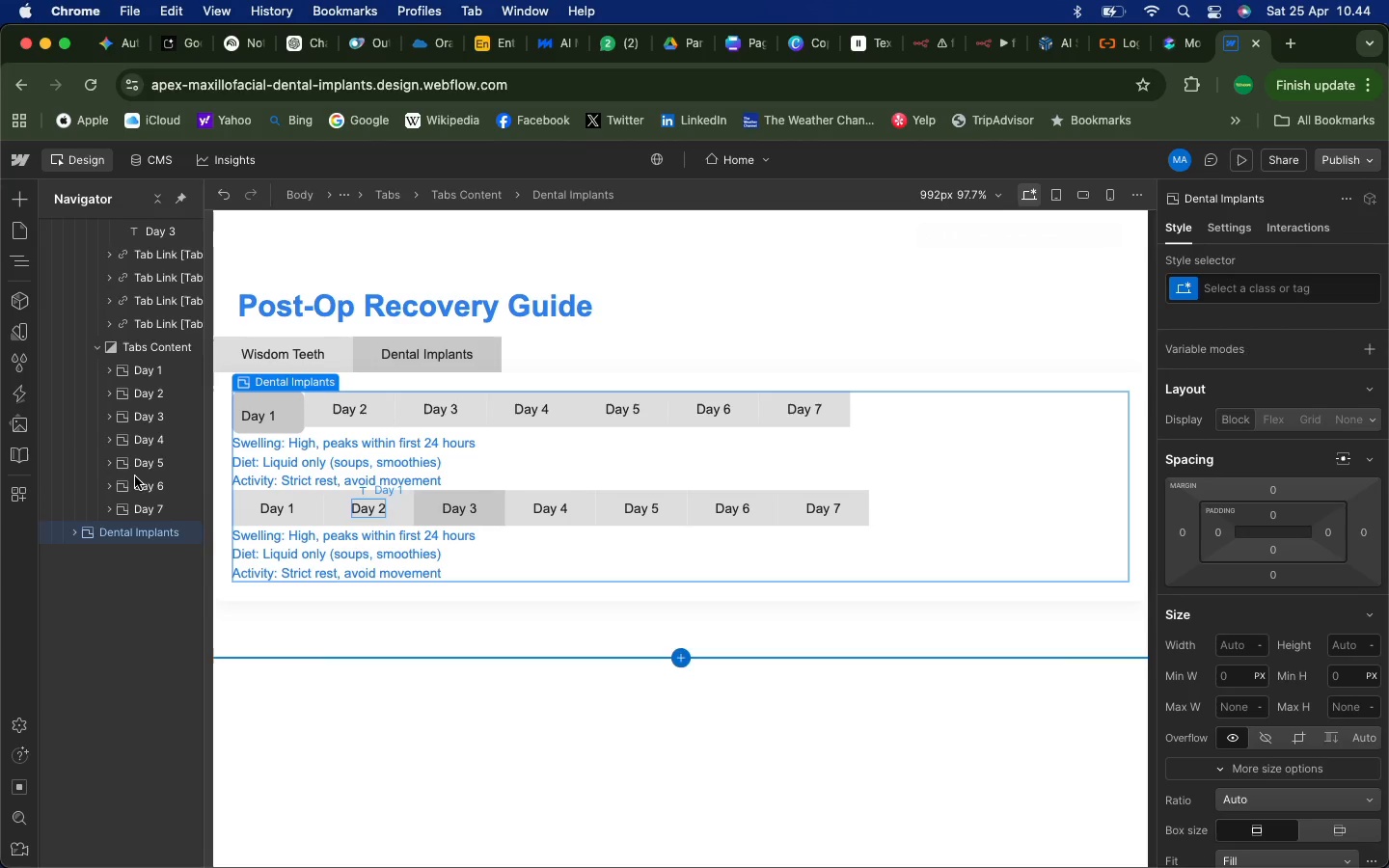 
left_click([146, 405])
 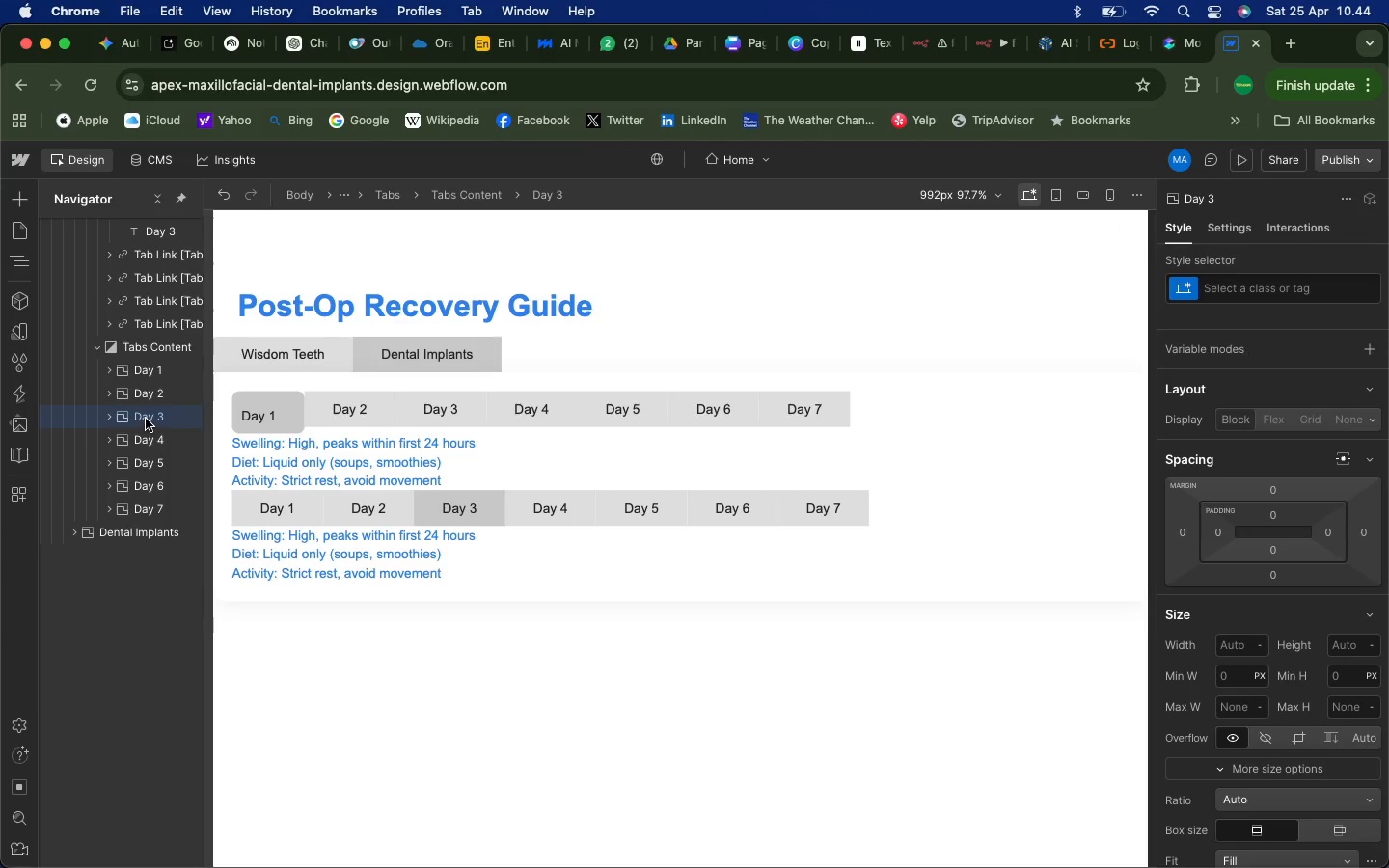 
left_click([146, 417])
 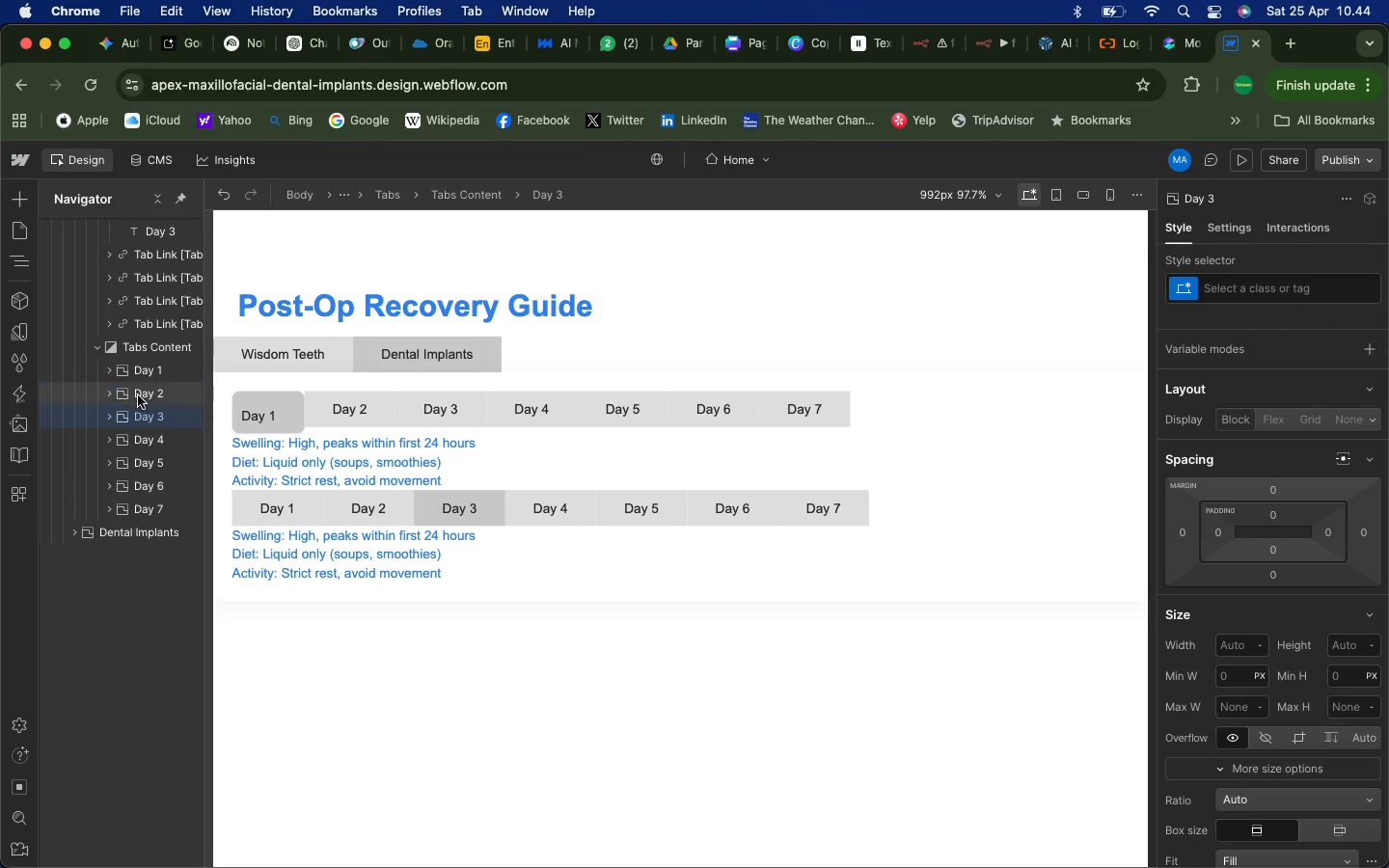 
left_click([138, 393])
 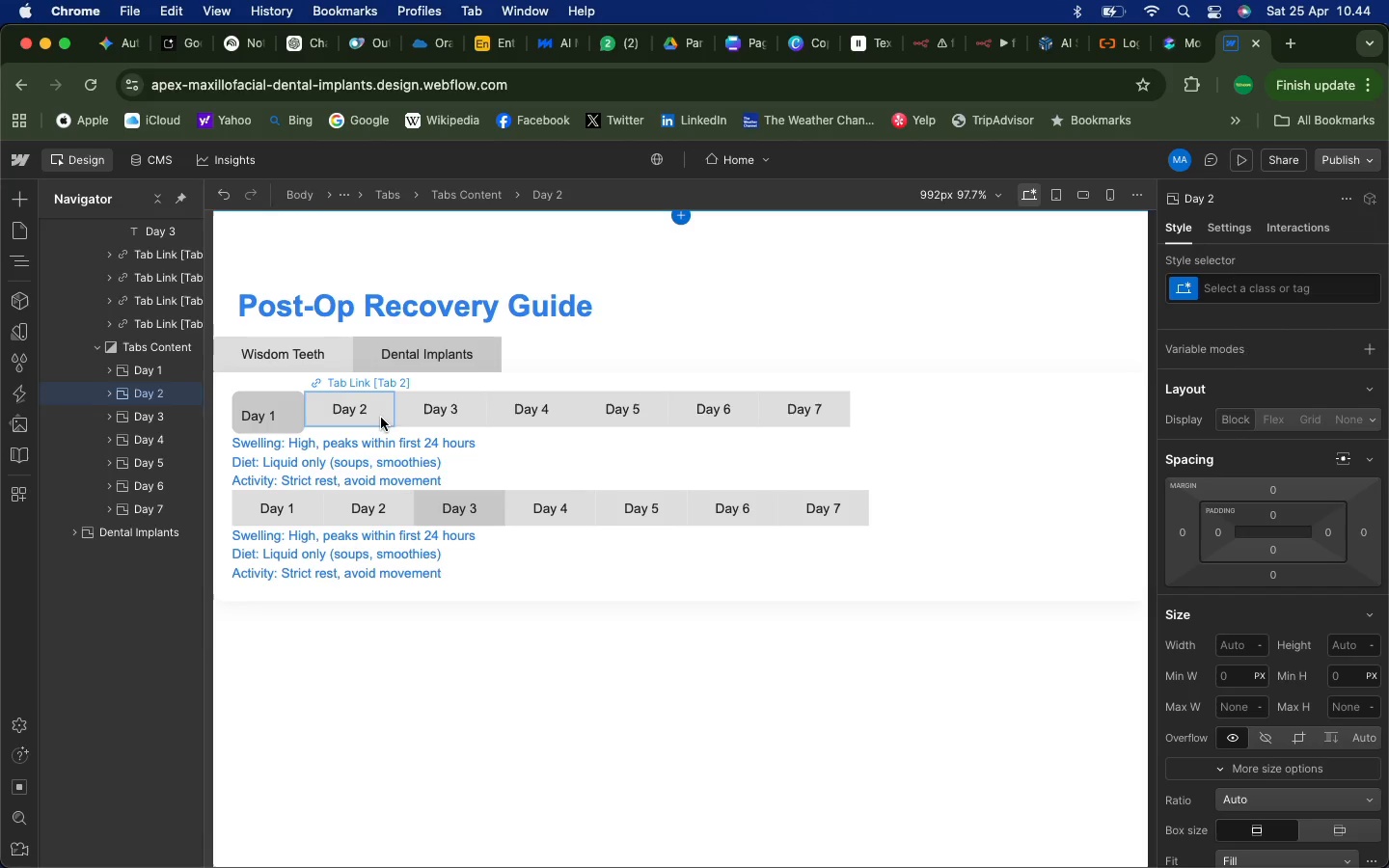 
wait(7.62)
 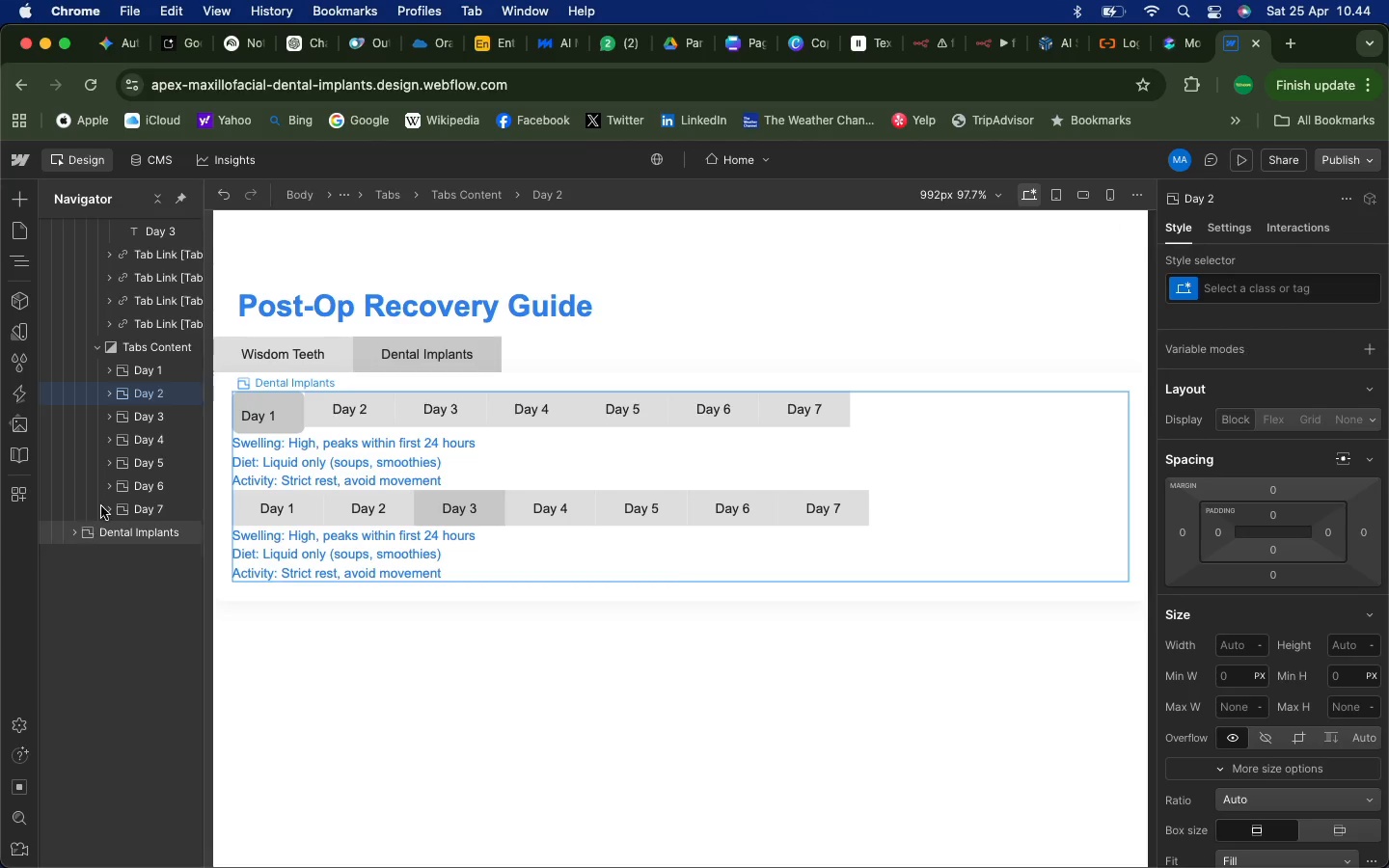 
left_click([111, 395])
 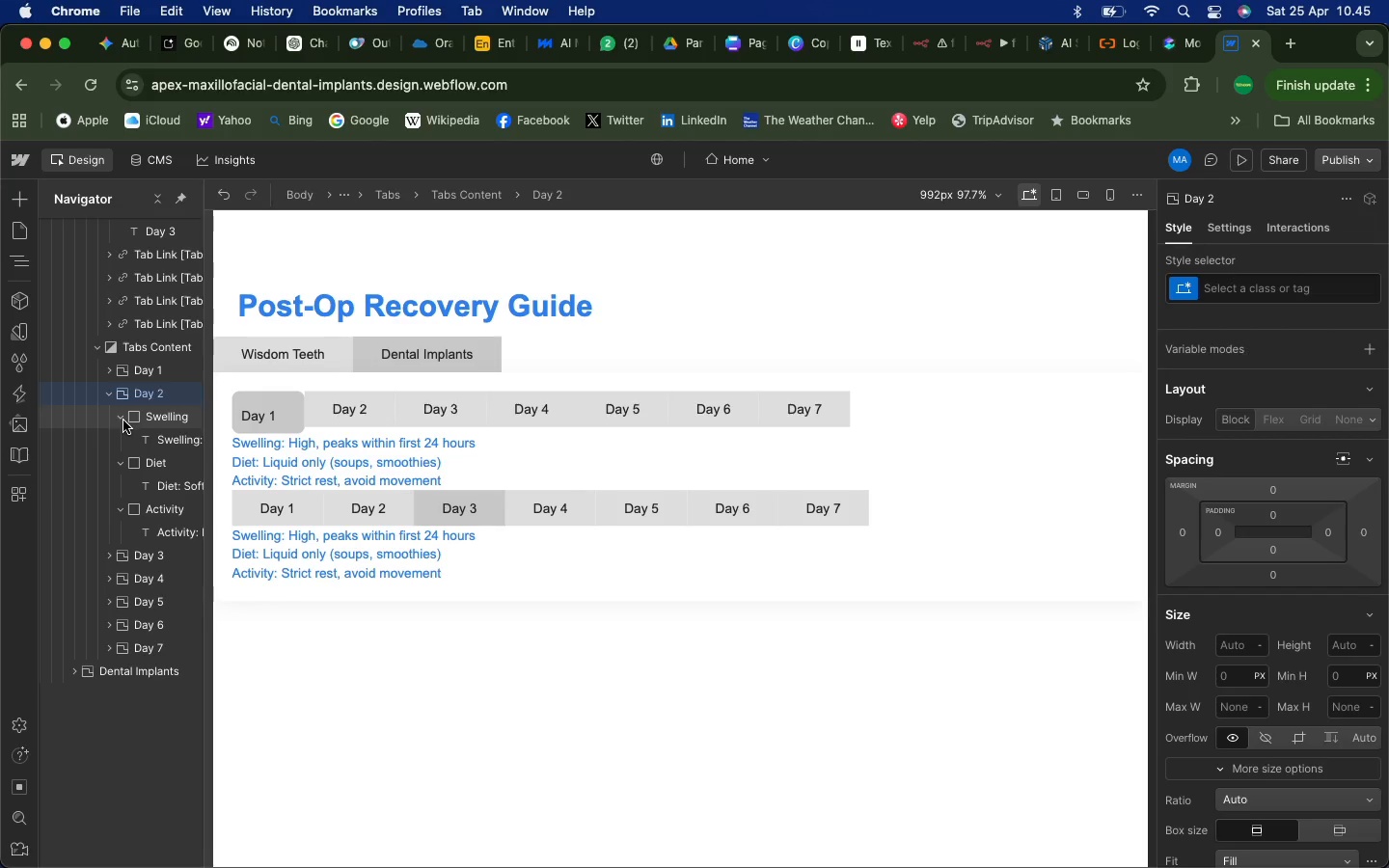 
left_click([123, 420])
 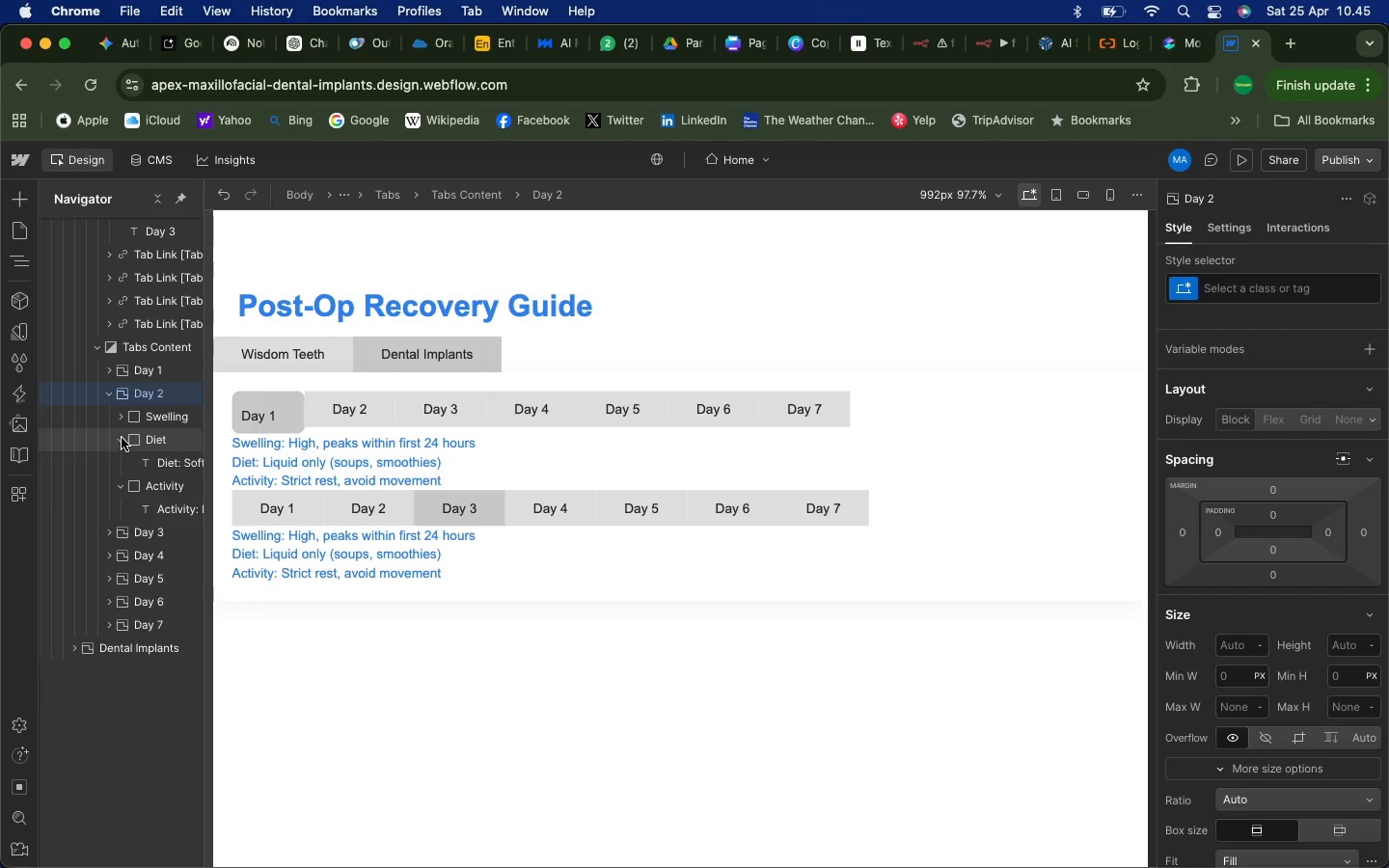 
left_click([122, 438])
 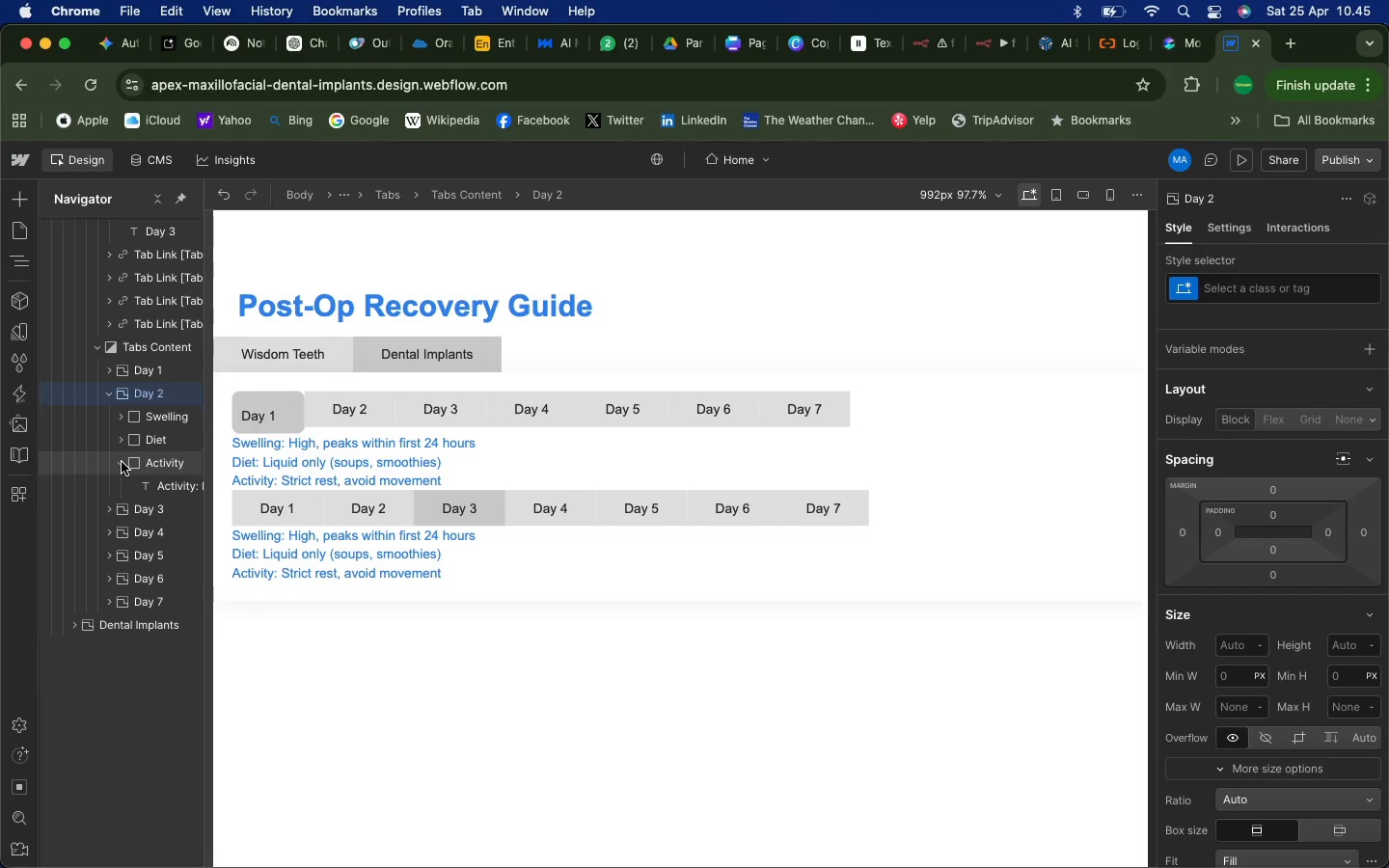 
left_click([122, 462])
 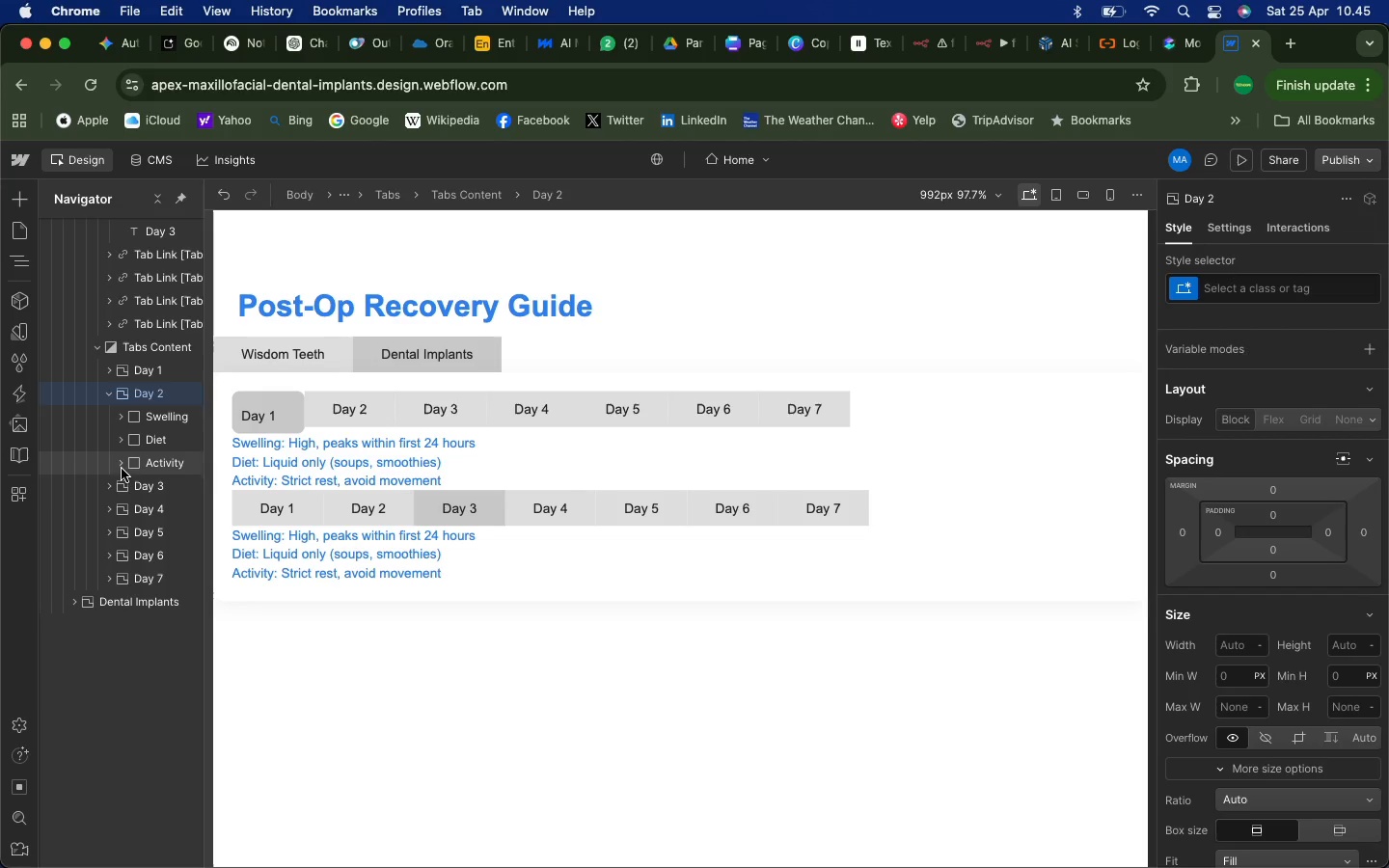 
left_click([141, 486])
 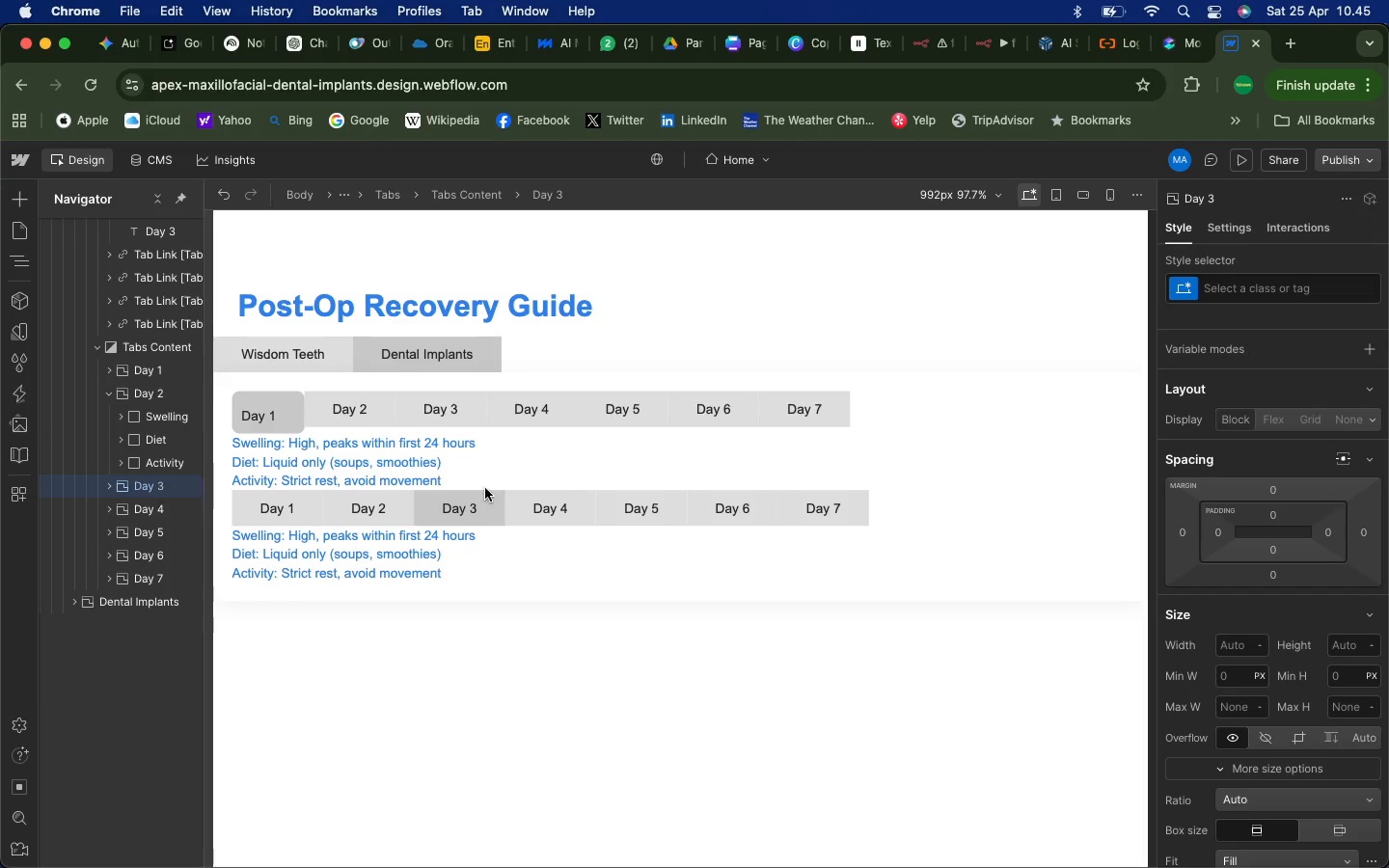 
left_click([1108, 197])
 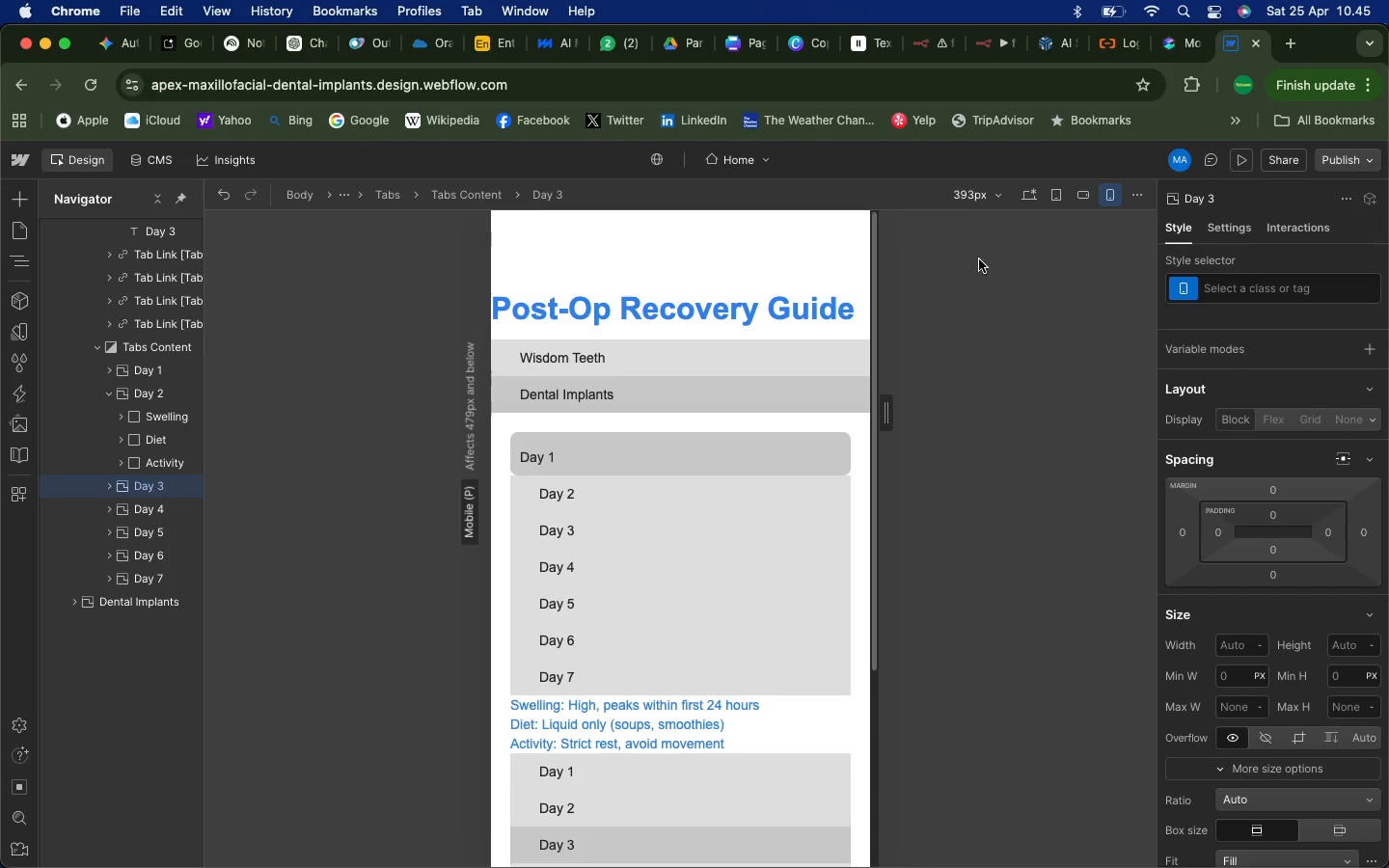 
left_click([1030, 195])
 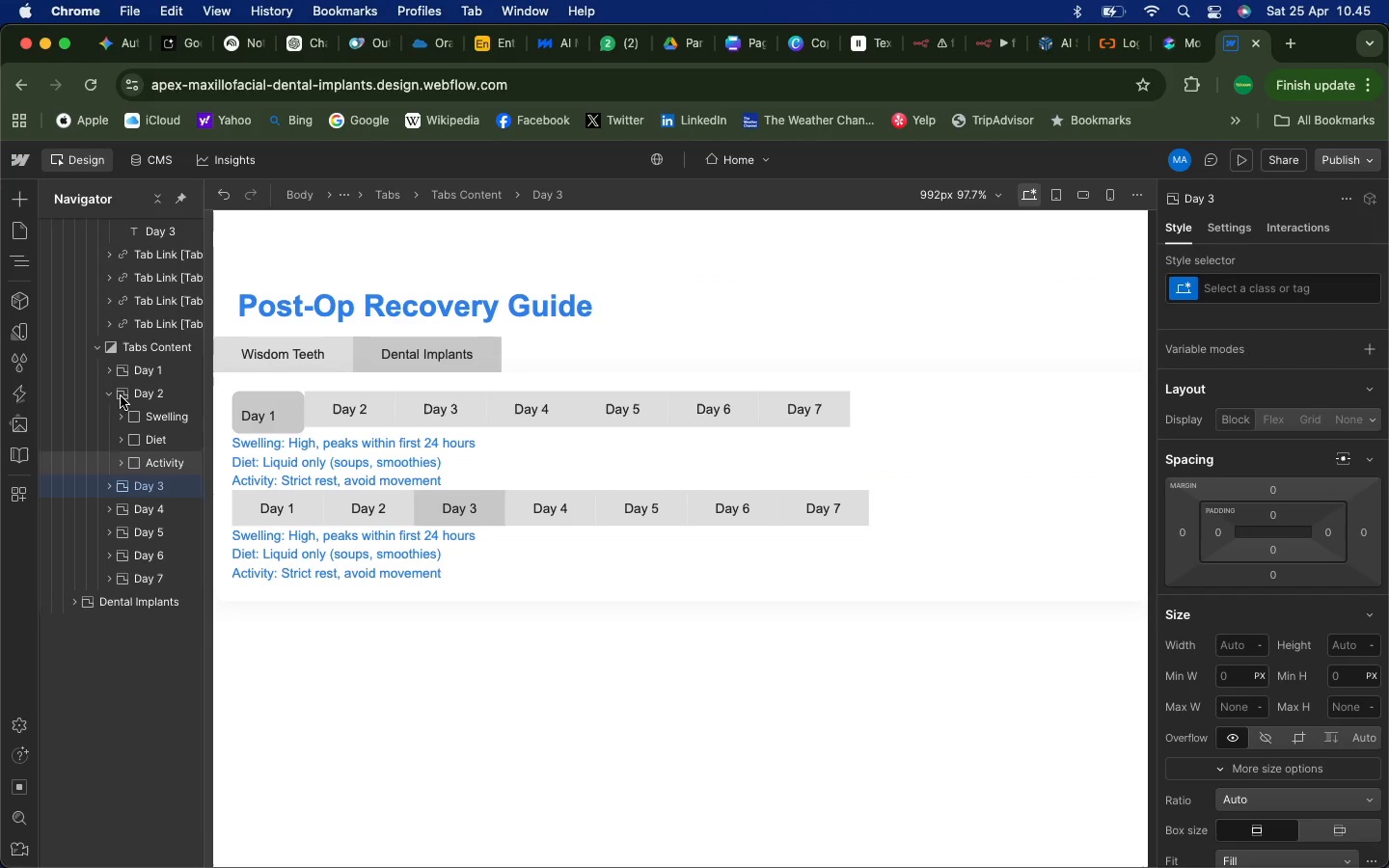 
left_click([109, 393])
 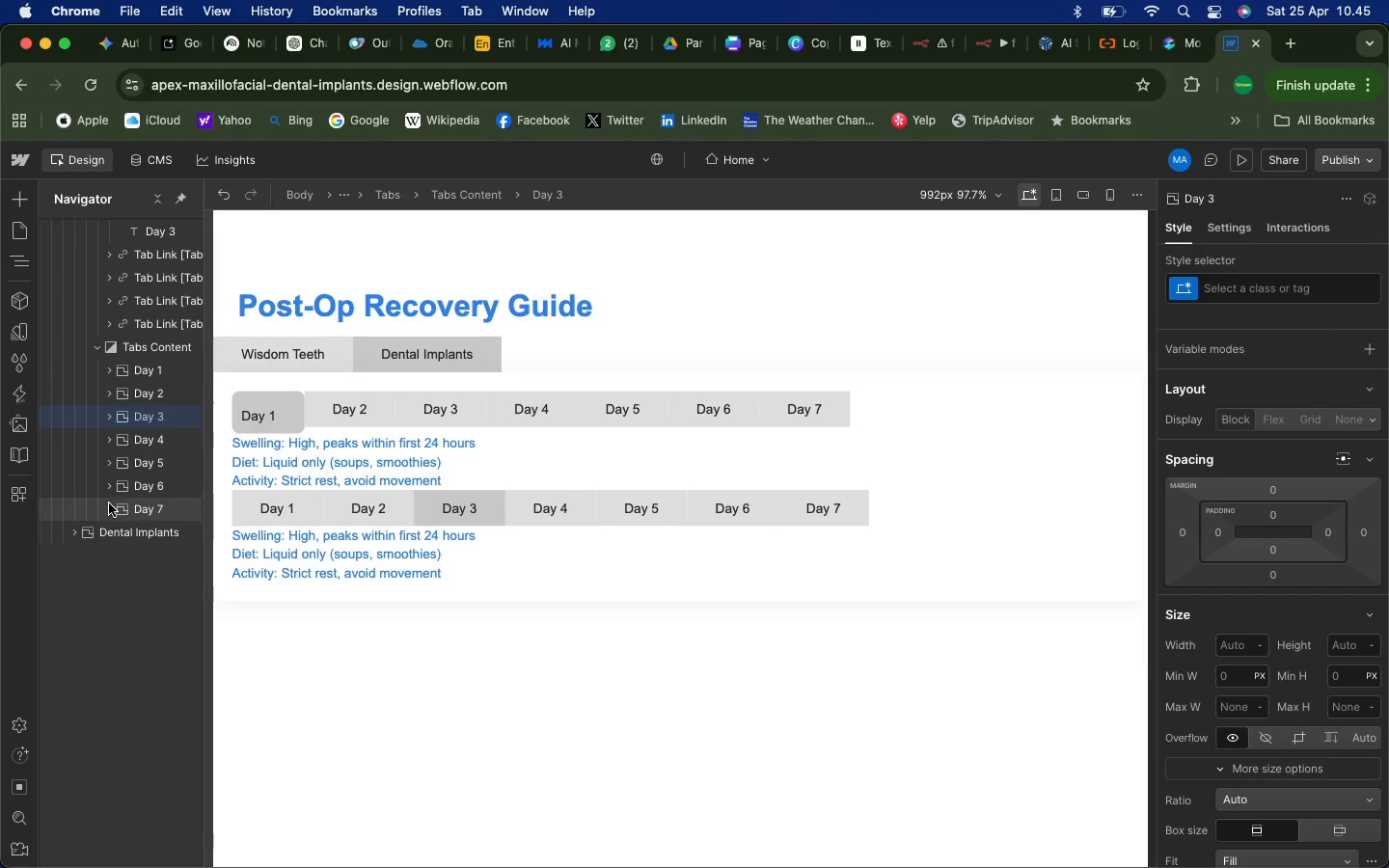 
left_click([109, 504])
 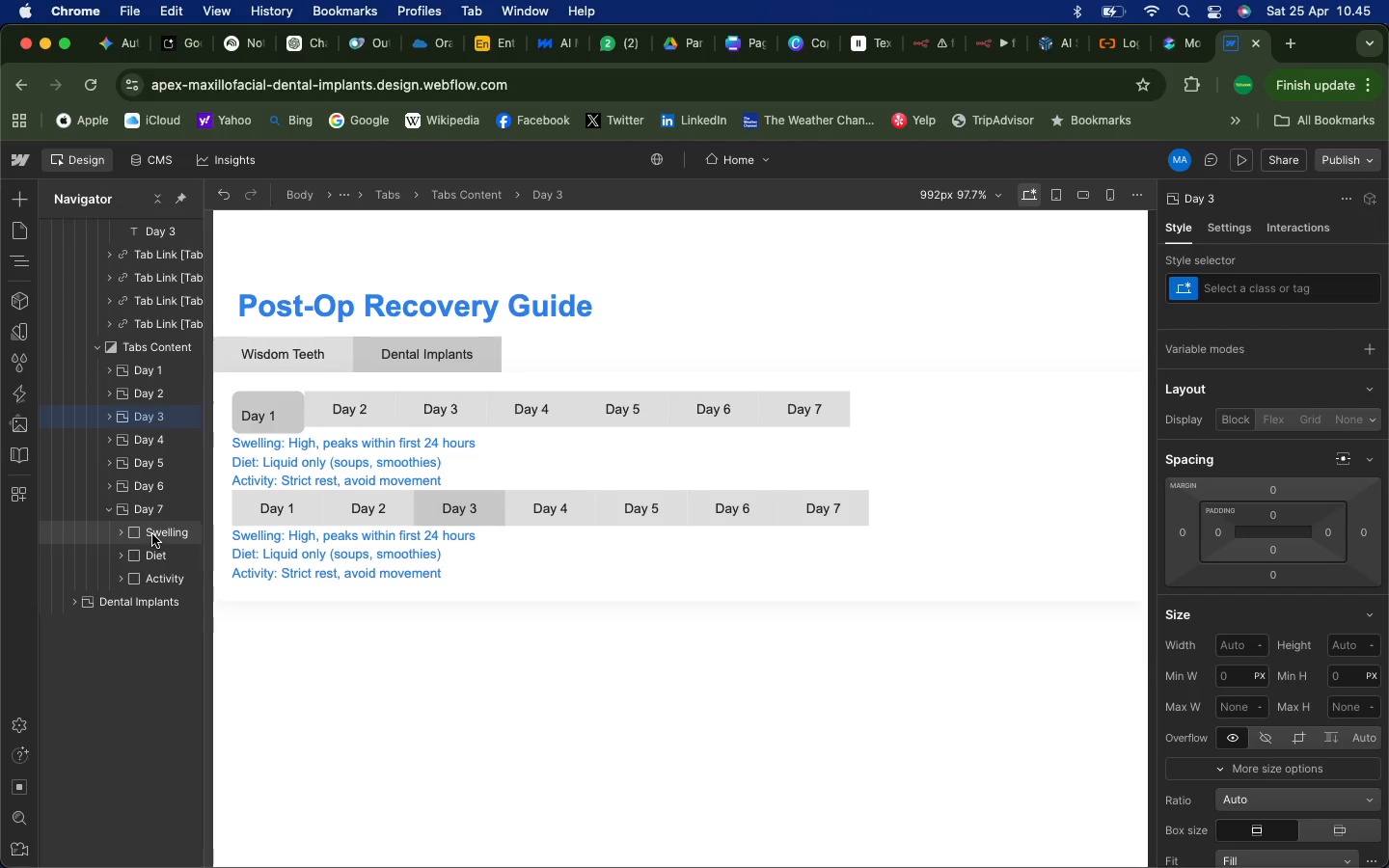 
left_click([152, 534])
 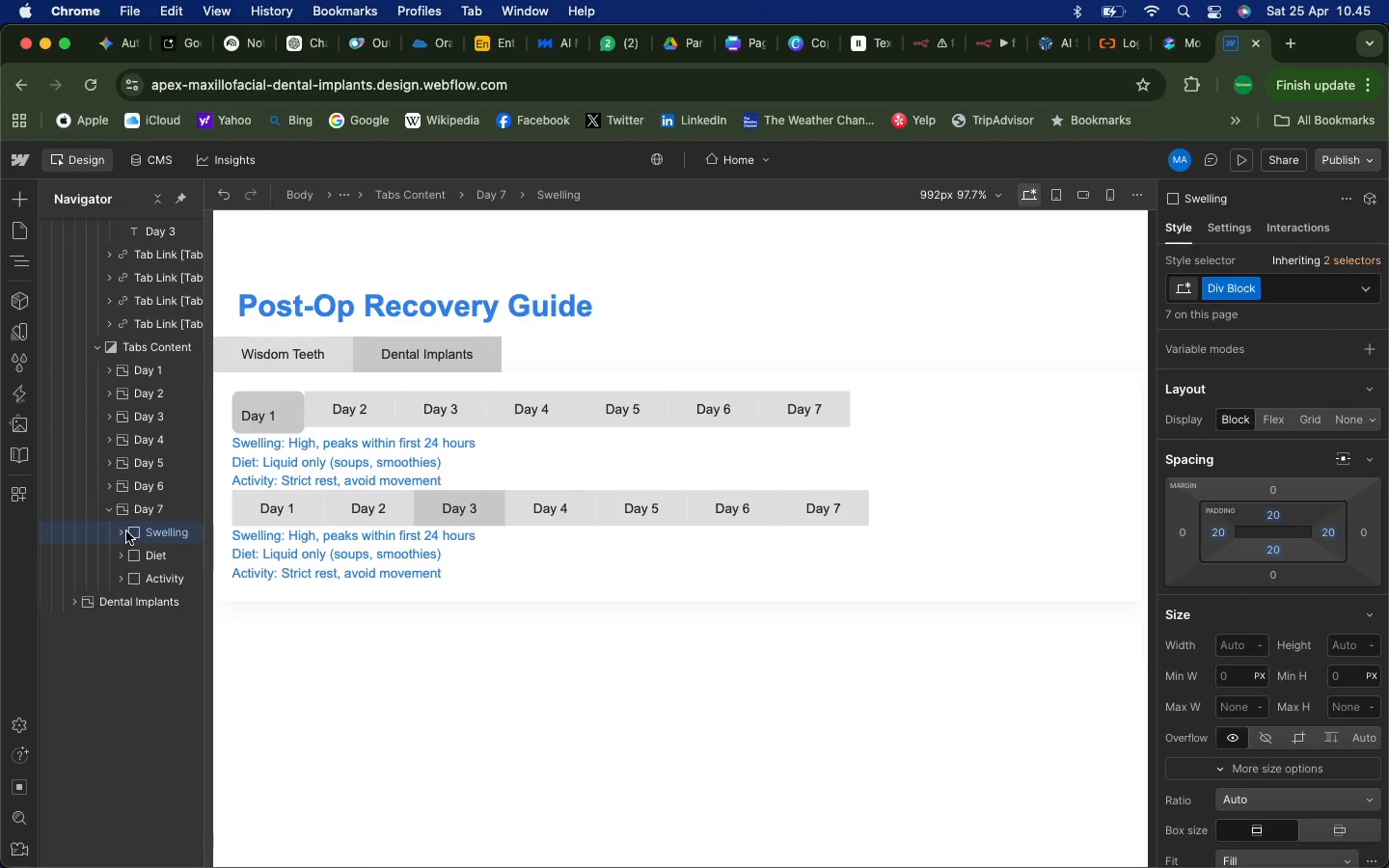 
left_click([122, 532])
 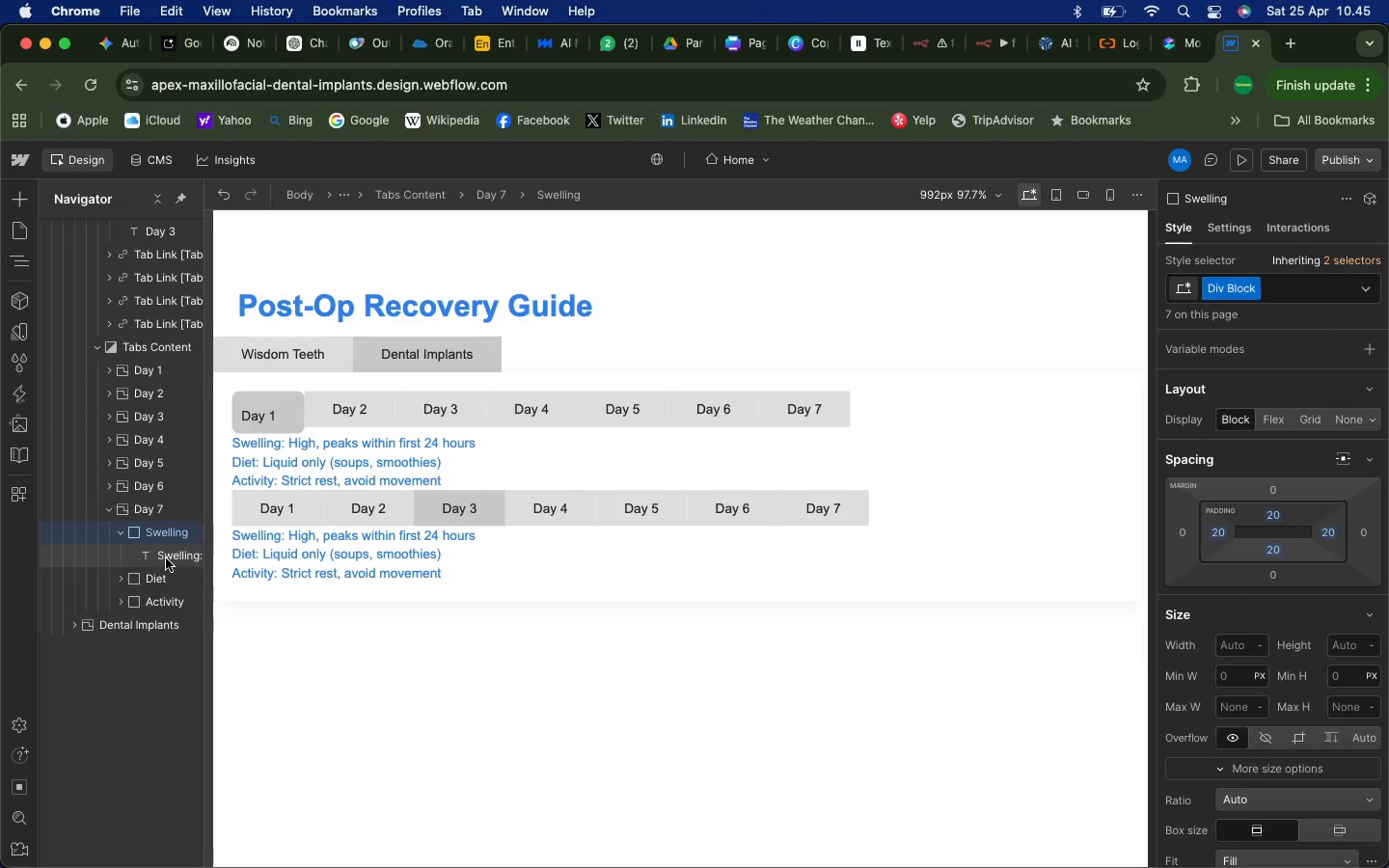 
left_click([166, 558])
 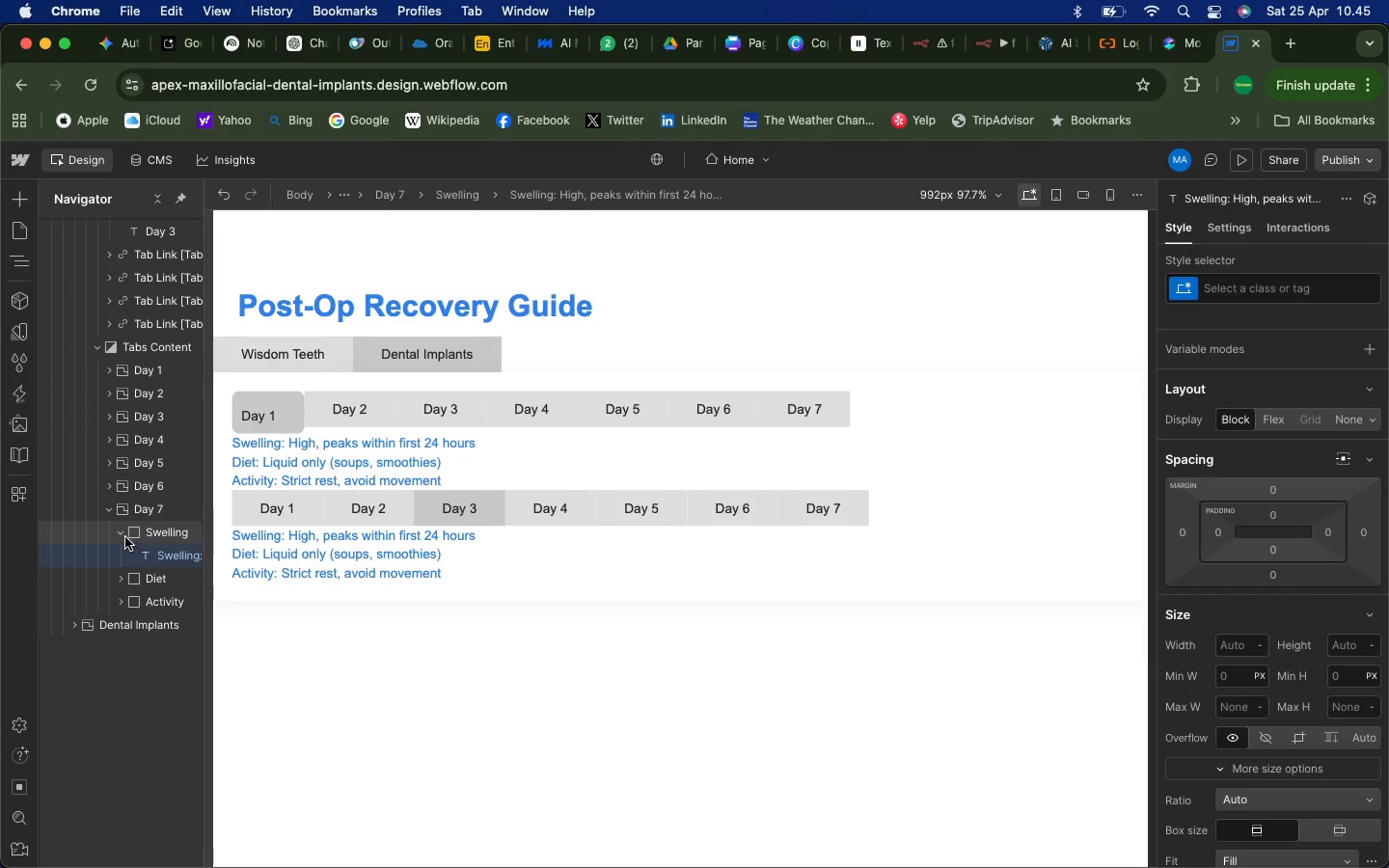 
left_click([125, 537])
 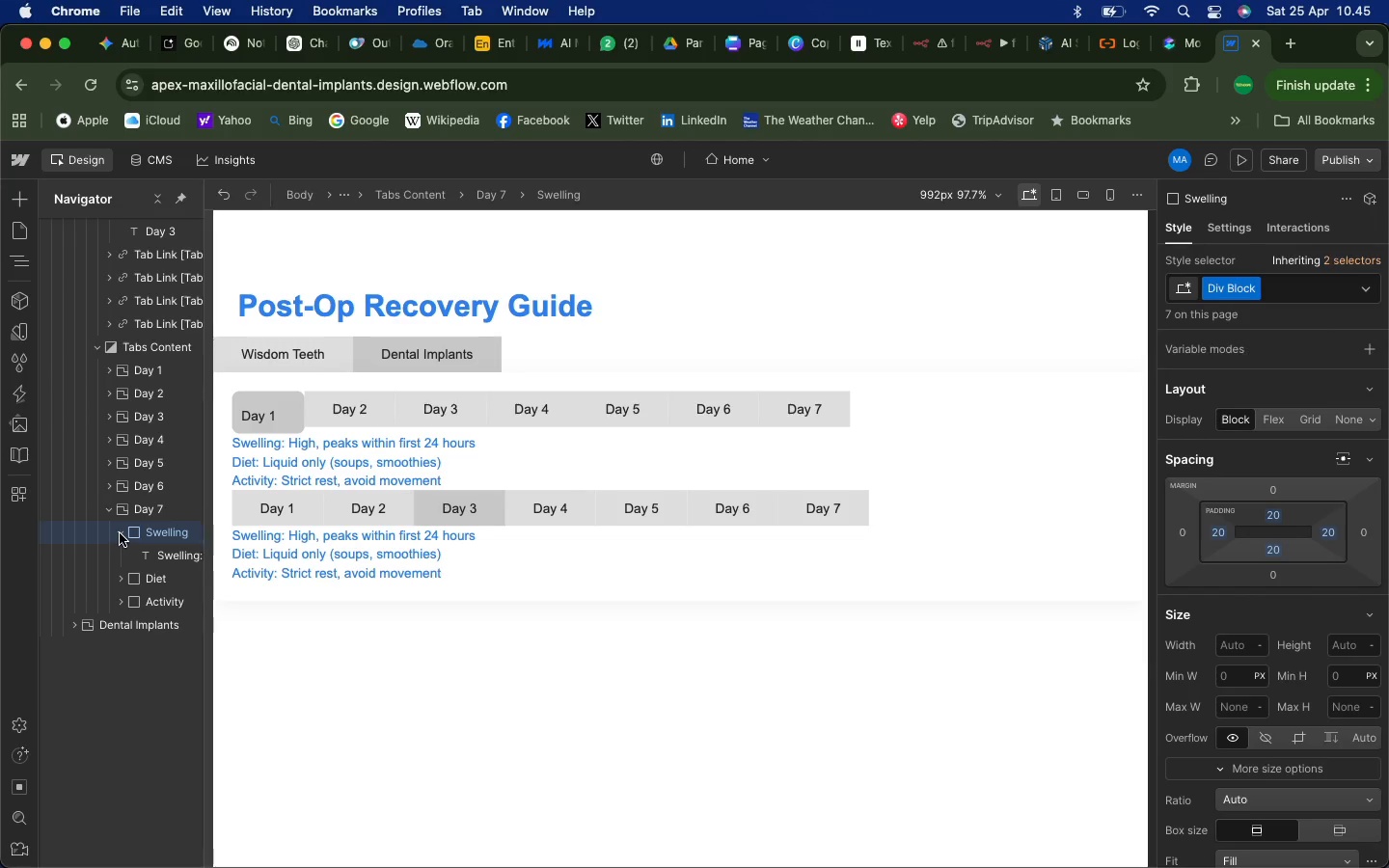 
left_click([120, 533])
 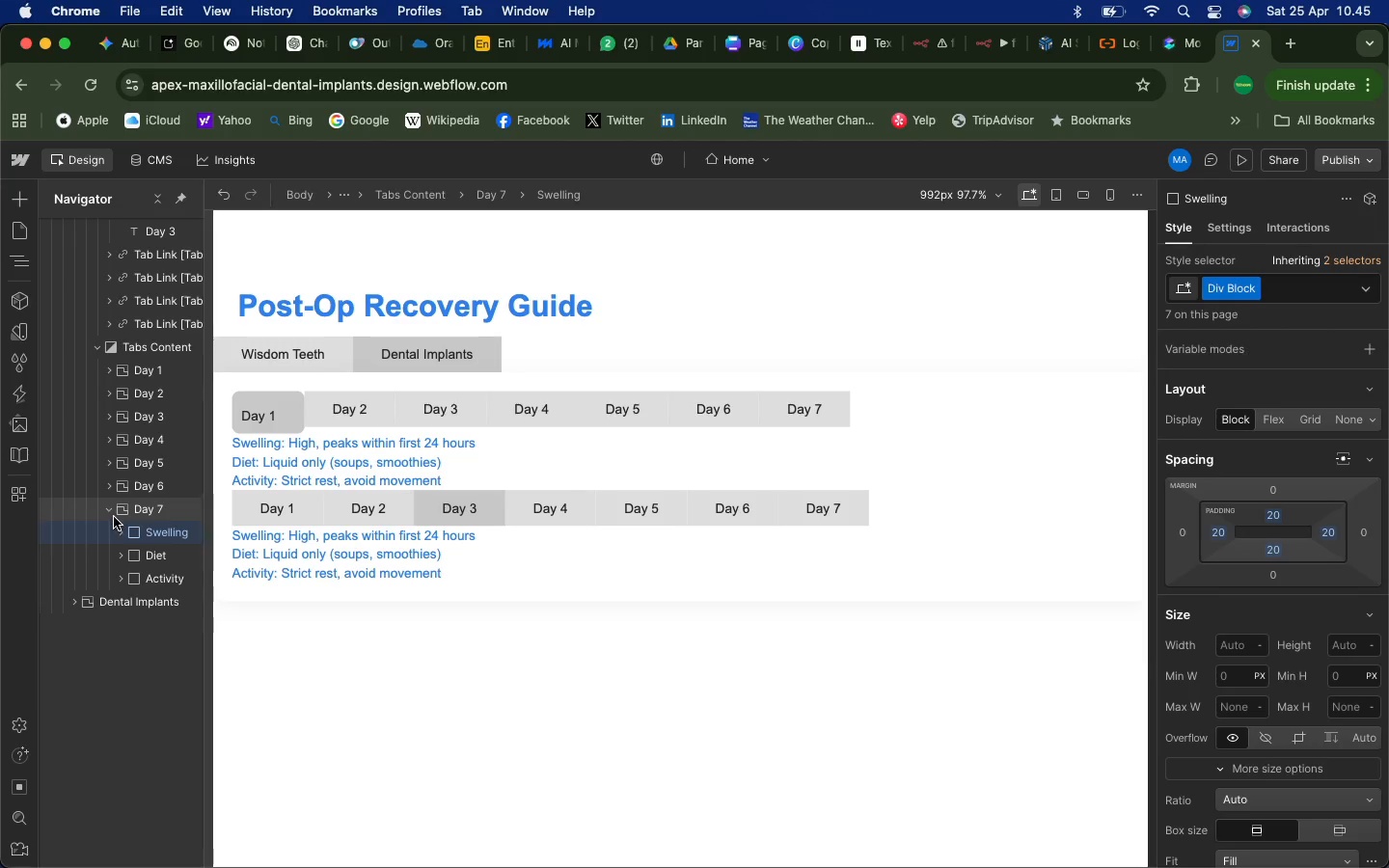 
left_click([111, 509])
 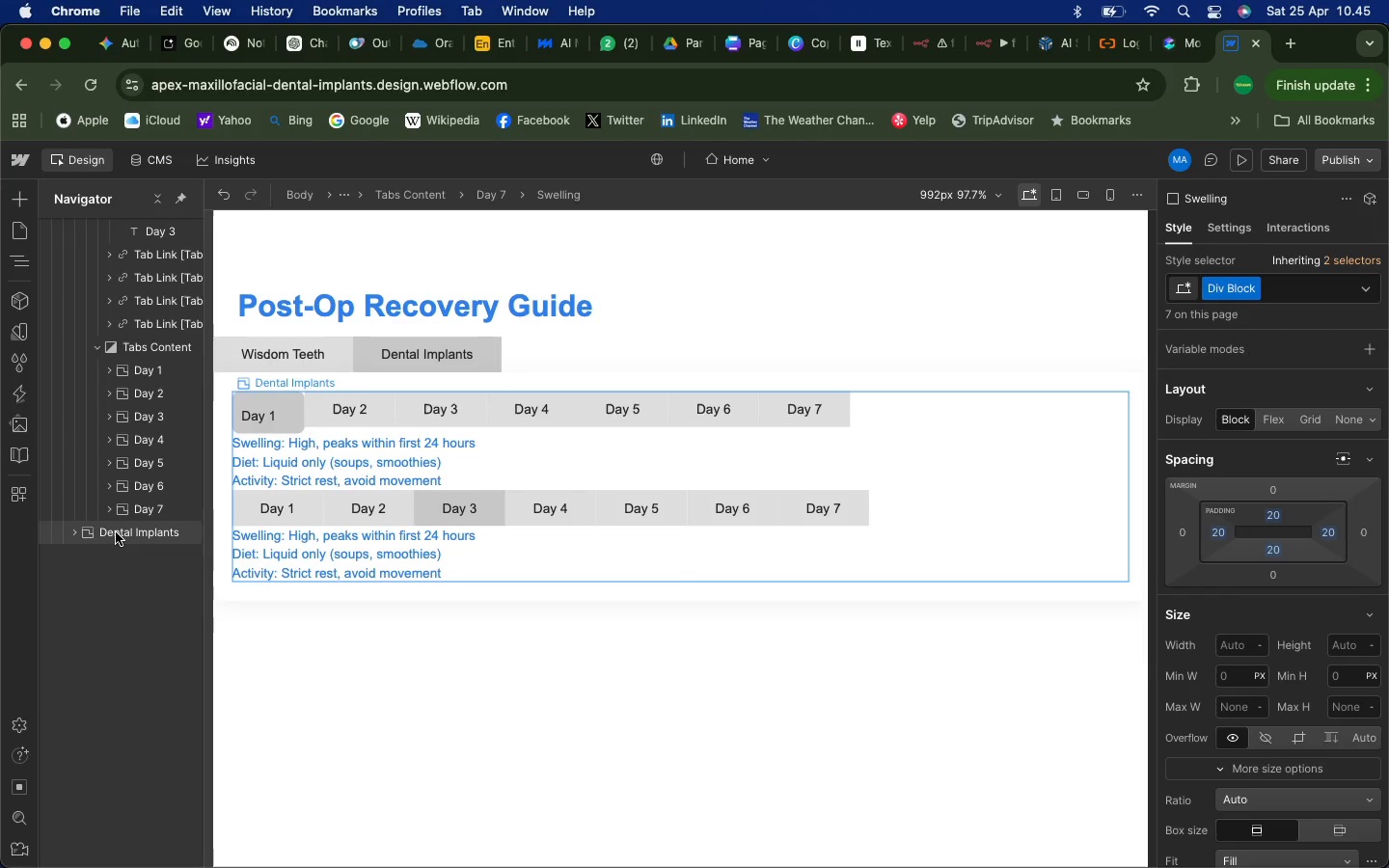 
left_click([116, 532])
 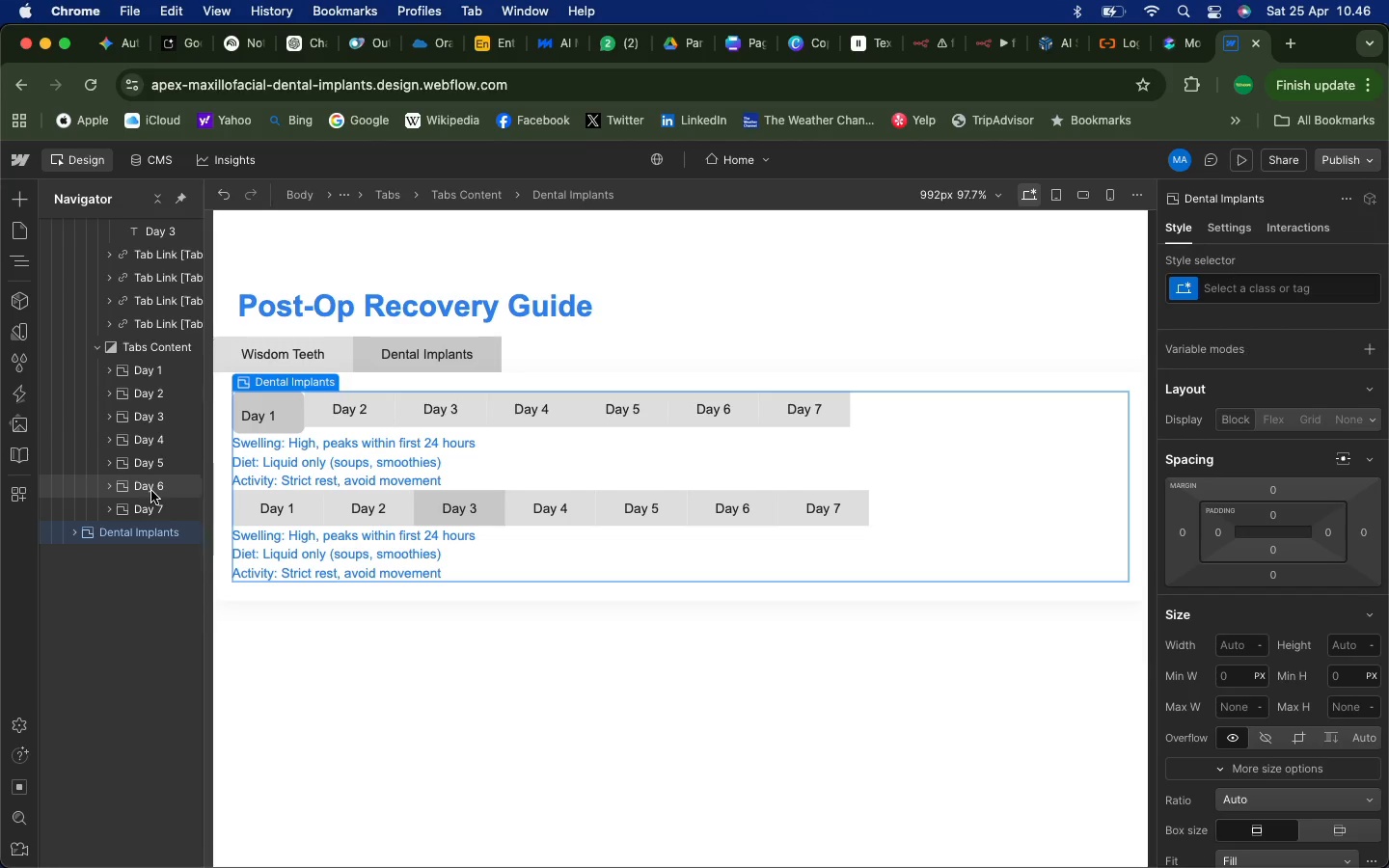 
wait(33.61)
 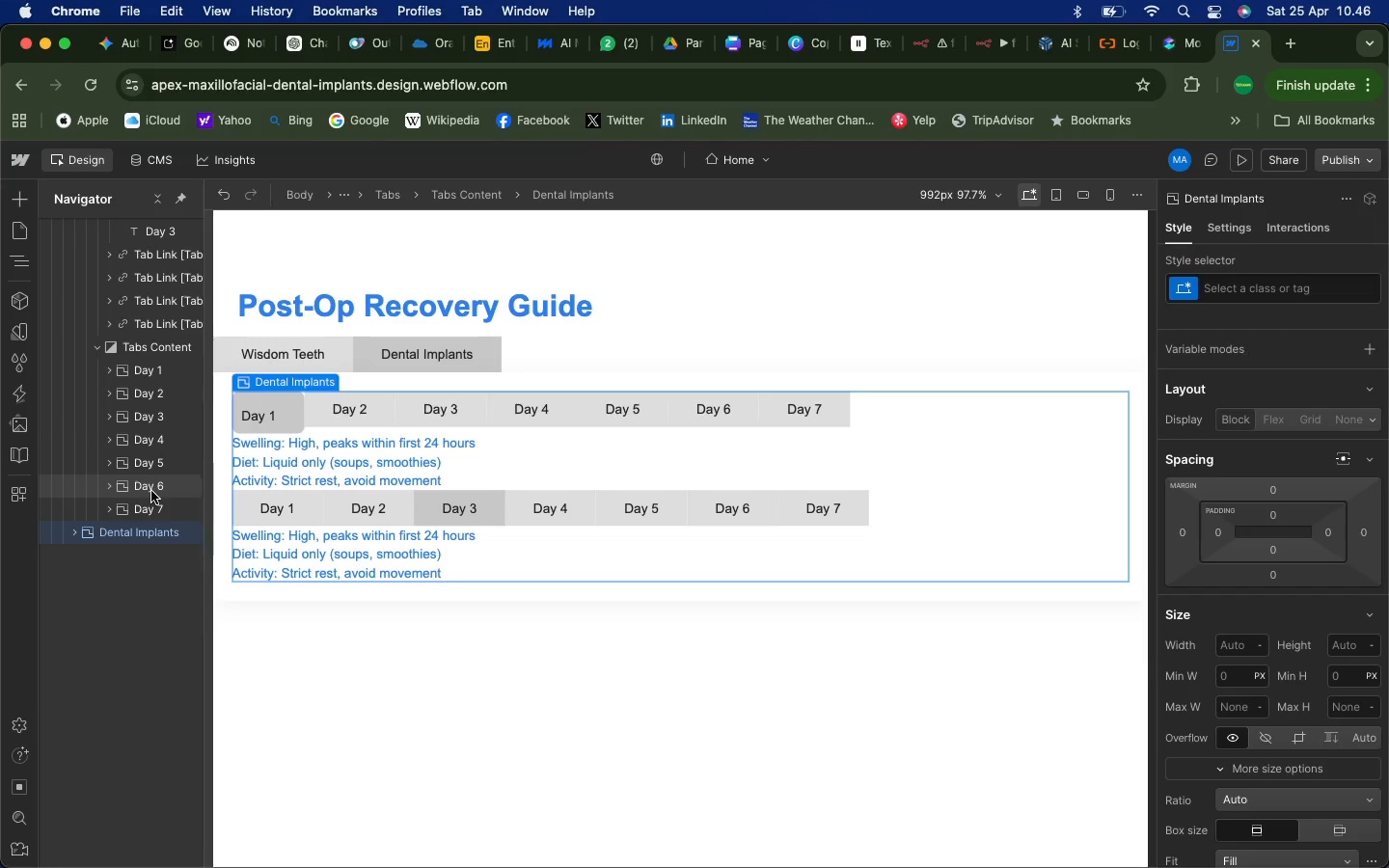 
scroll: coordinate [156, 463], scroll_direction: down, amount: 2.0
 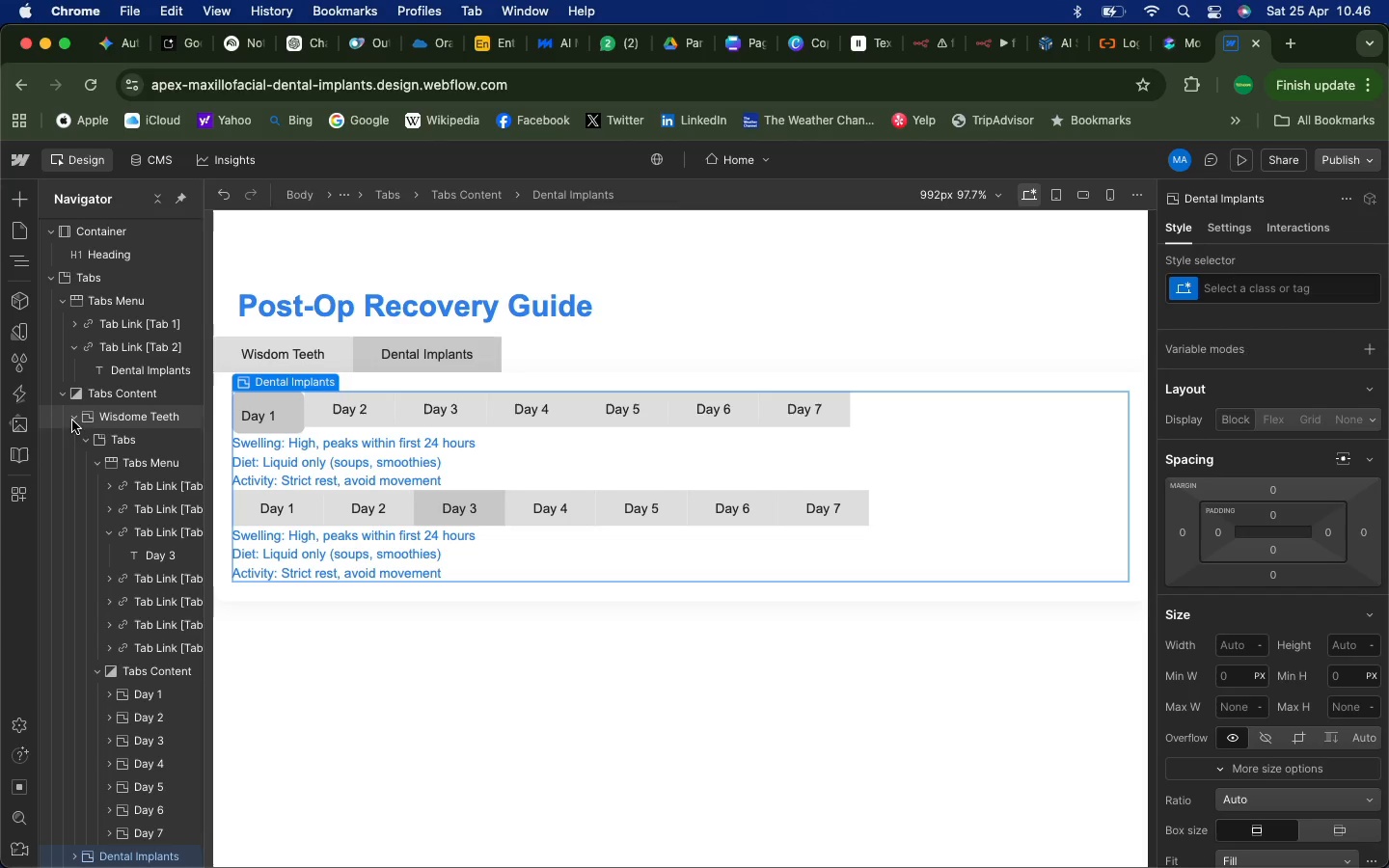 
left_click([84, 436])
 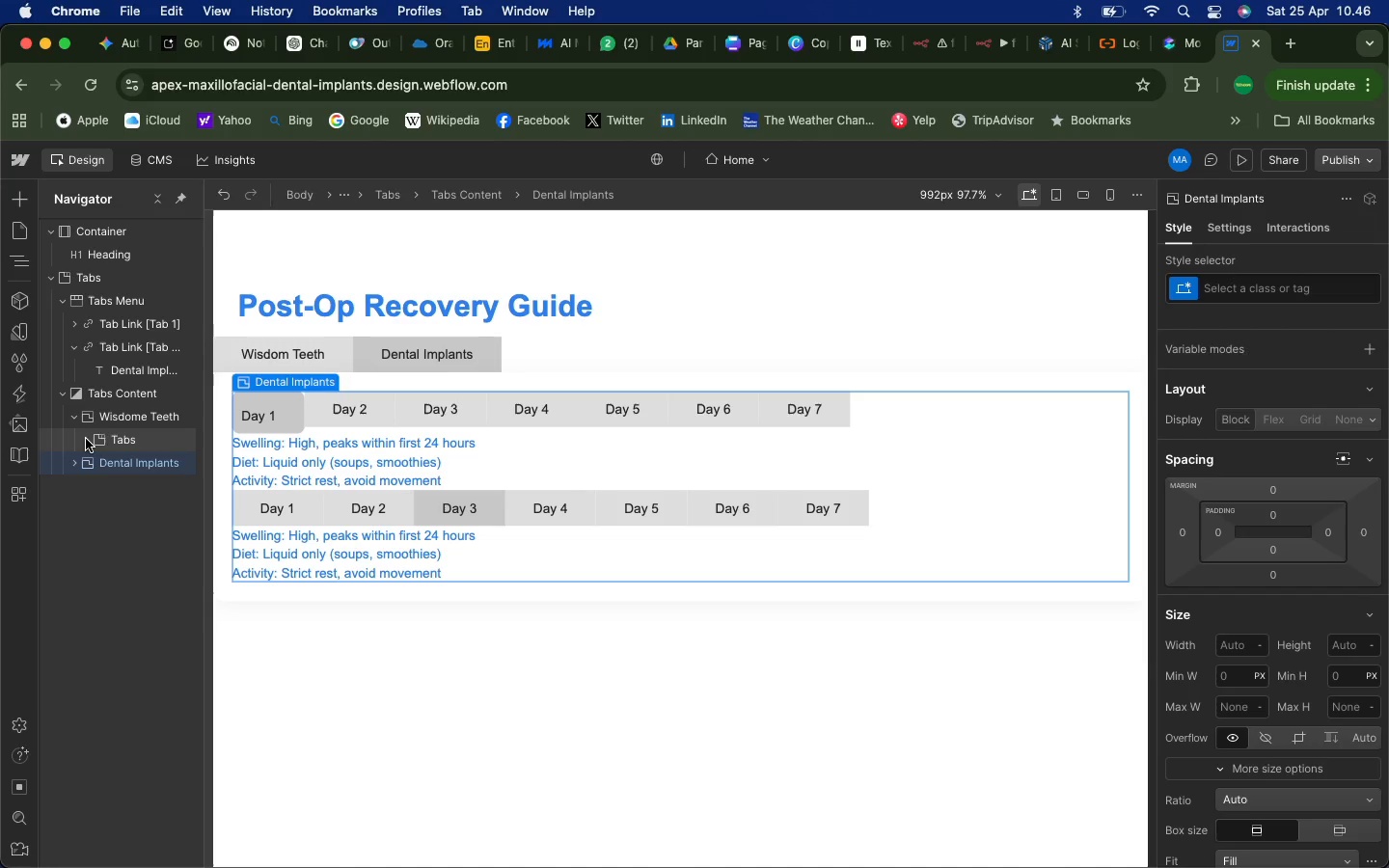 
left_click([86, 439])
 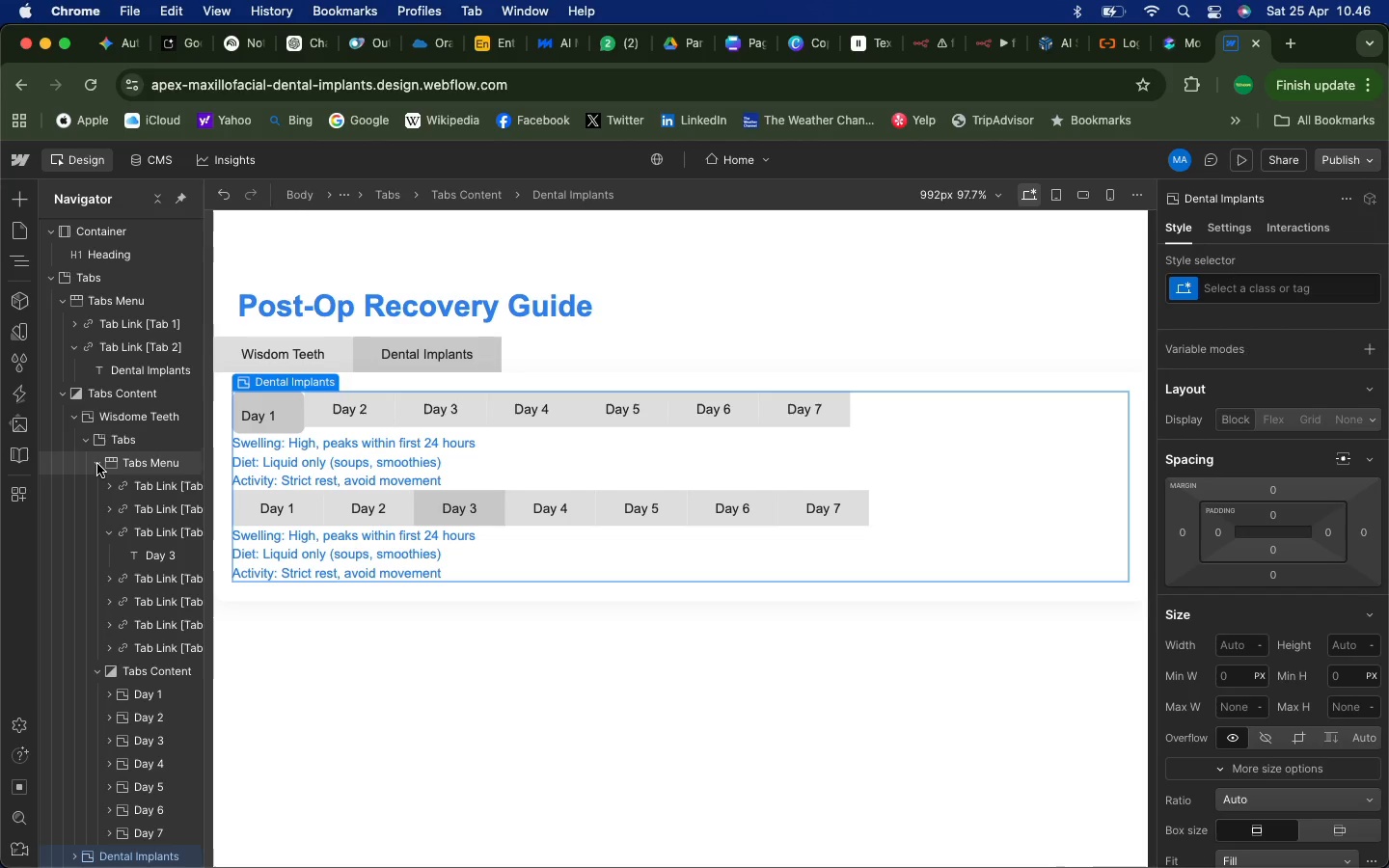 
left_click([97, 464])
 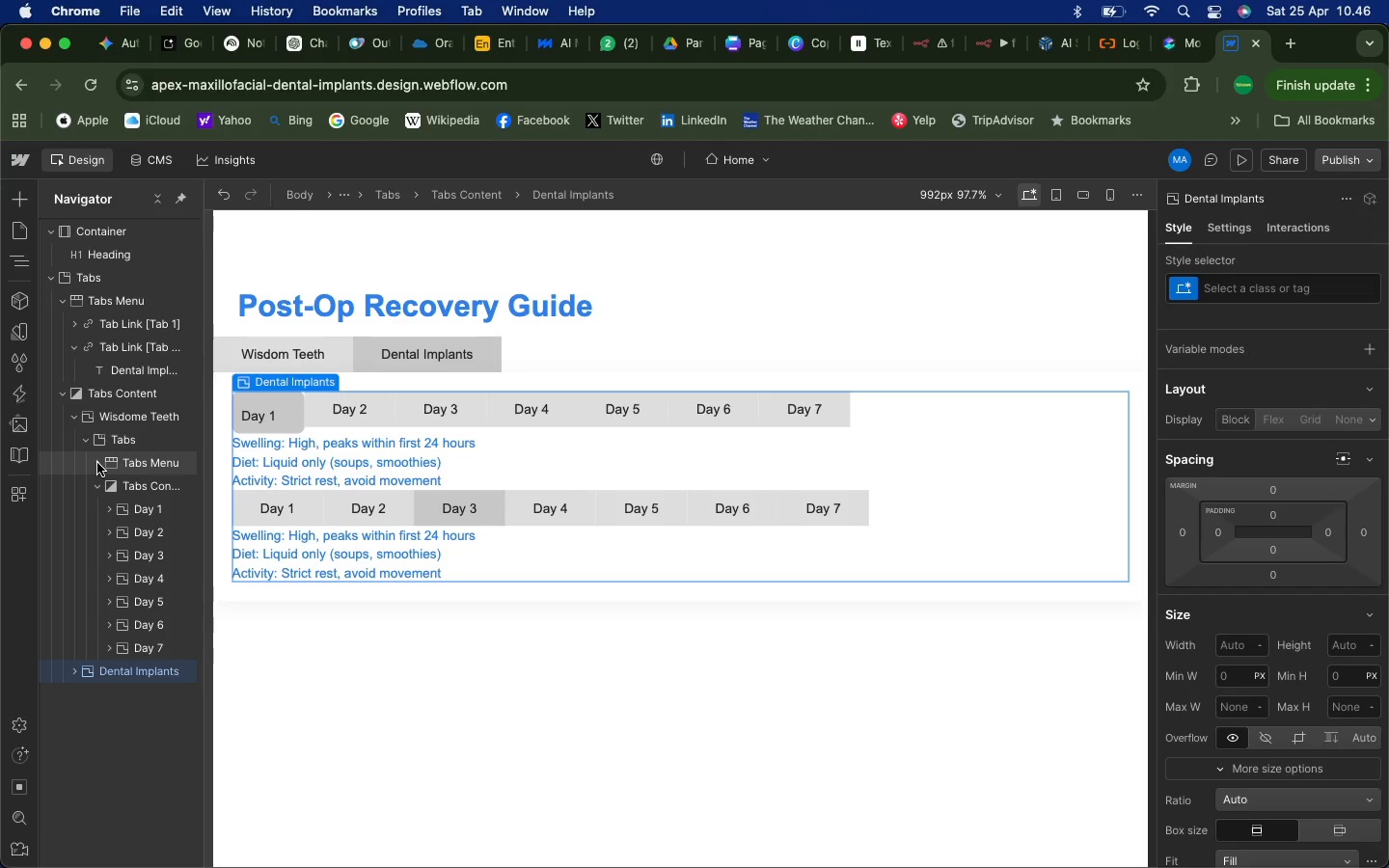 
left_click([97, 463])
 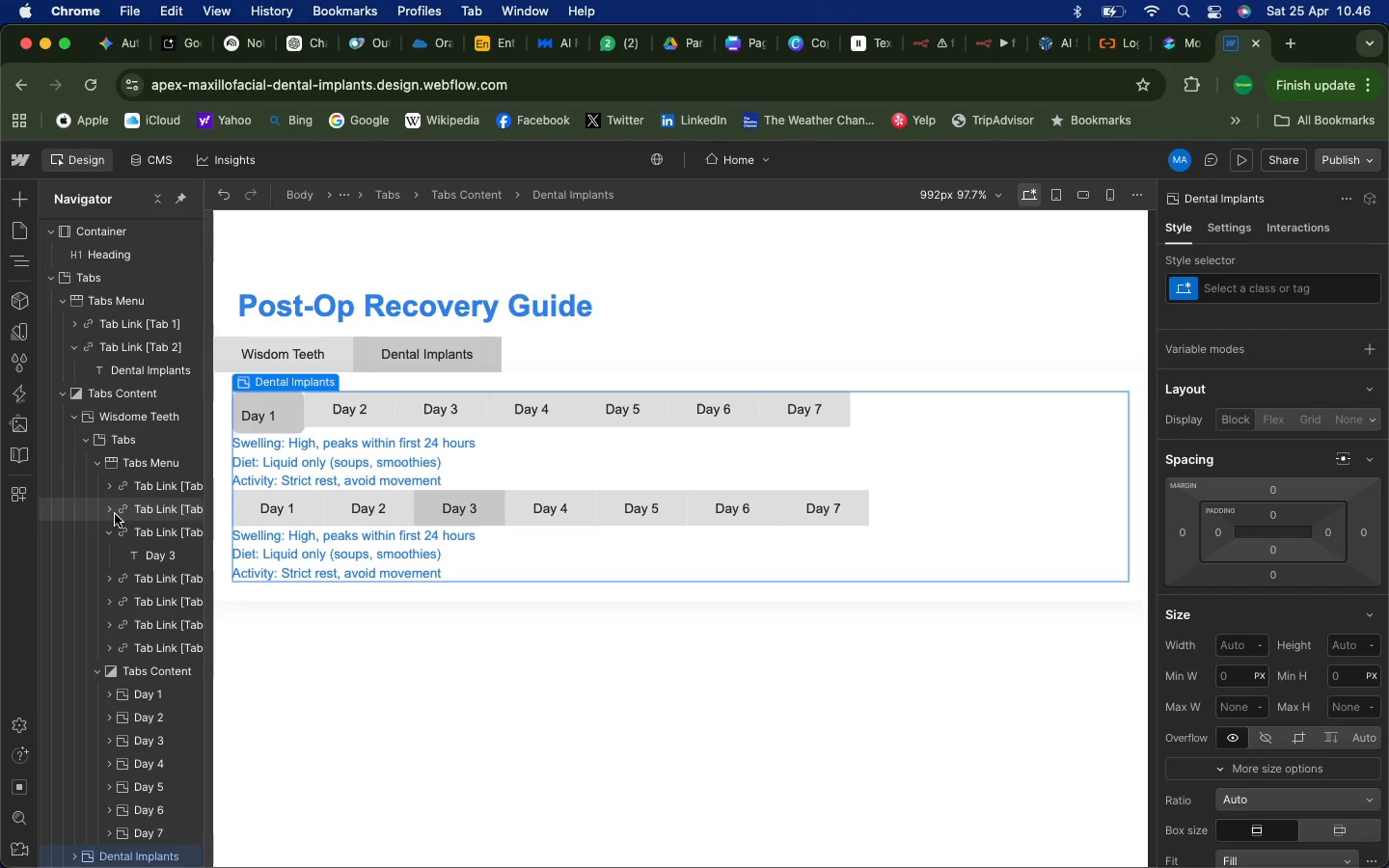 
left_click([107, 530])
 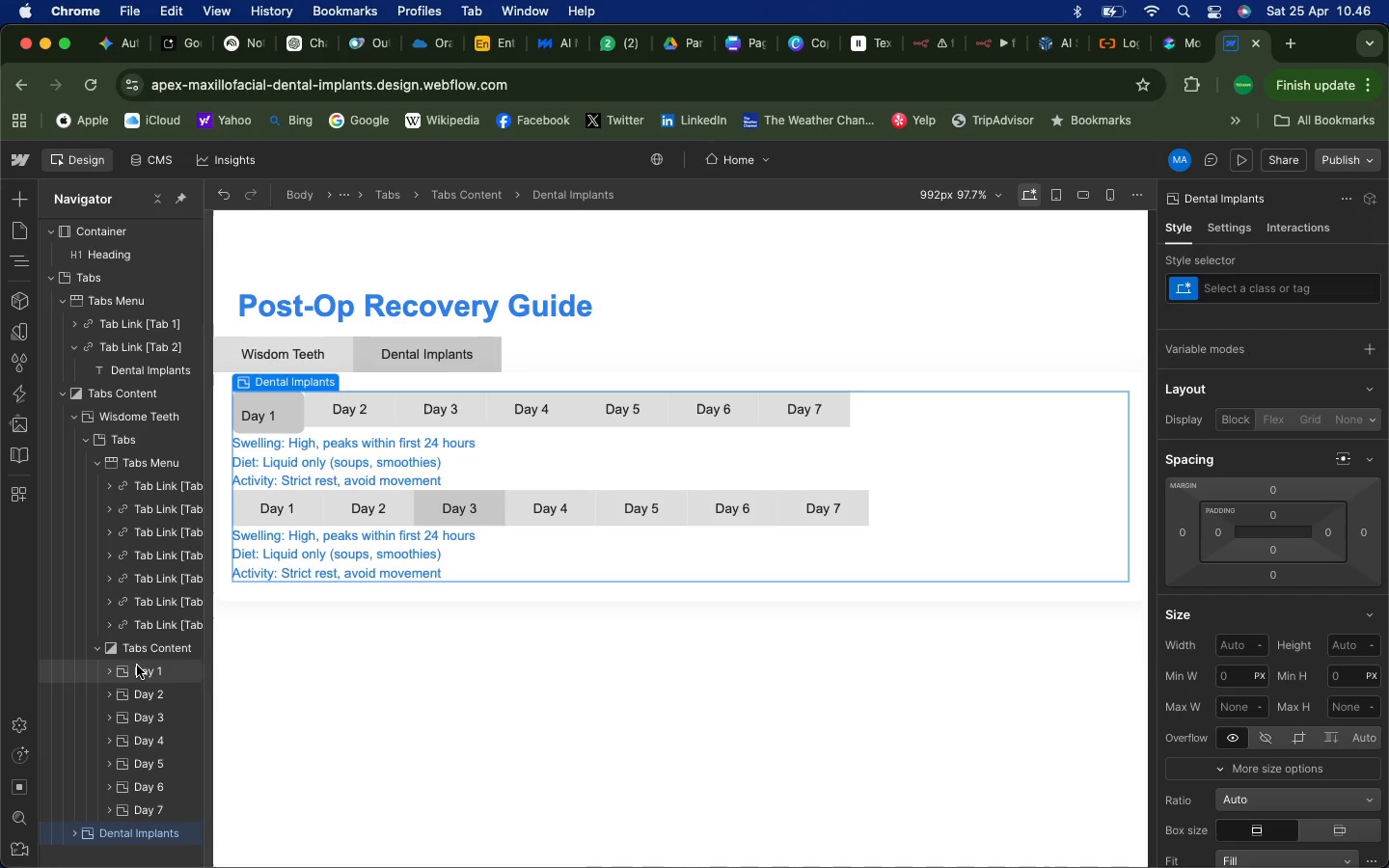 
left_click([100, 465])
 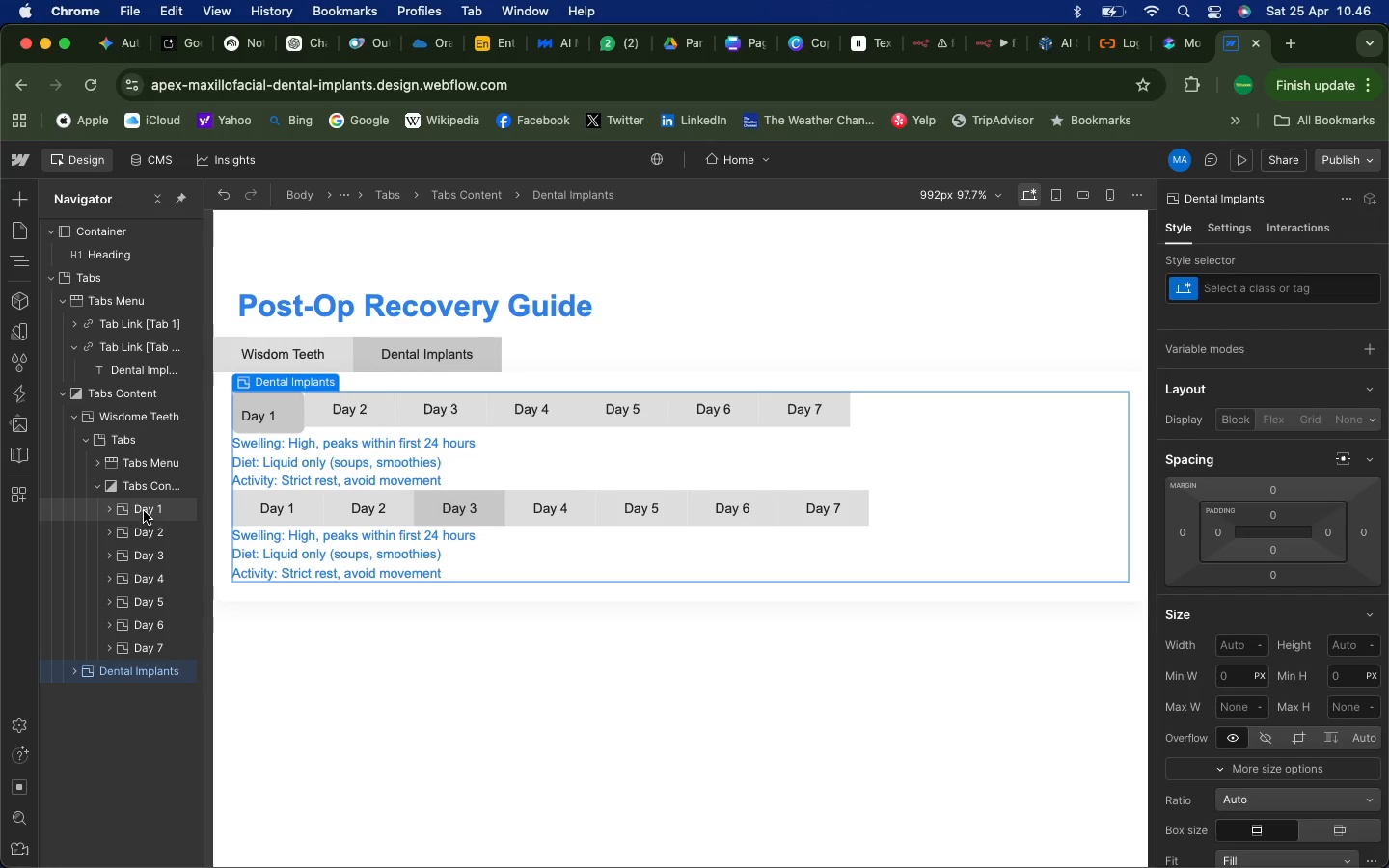 
left_click([144, 510])
 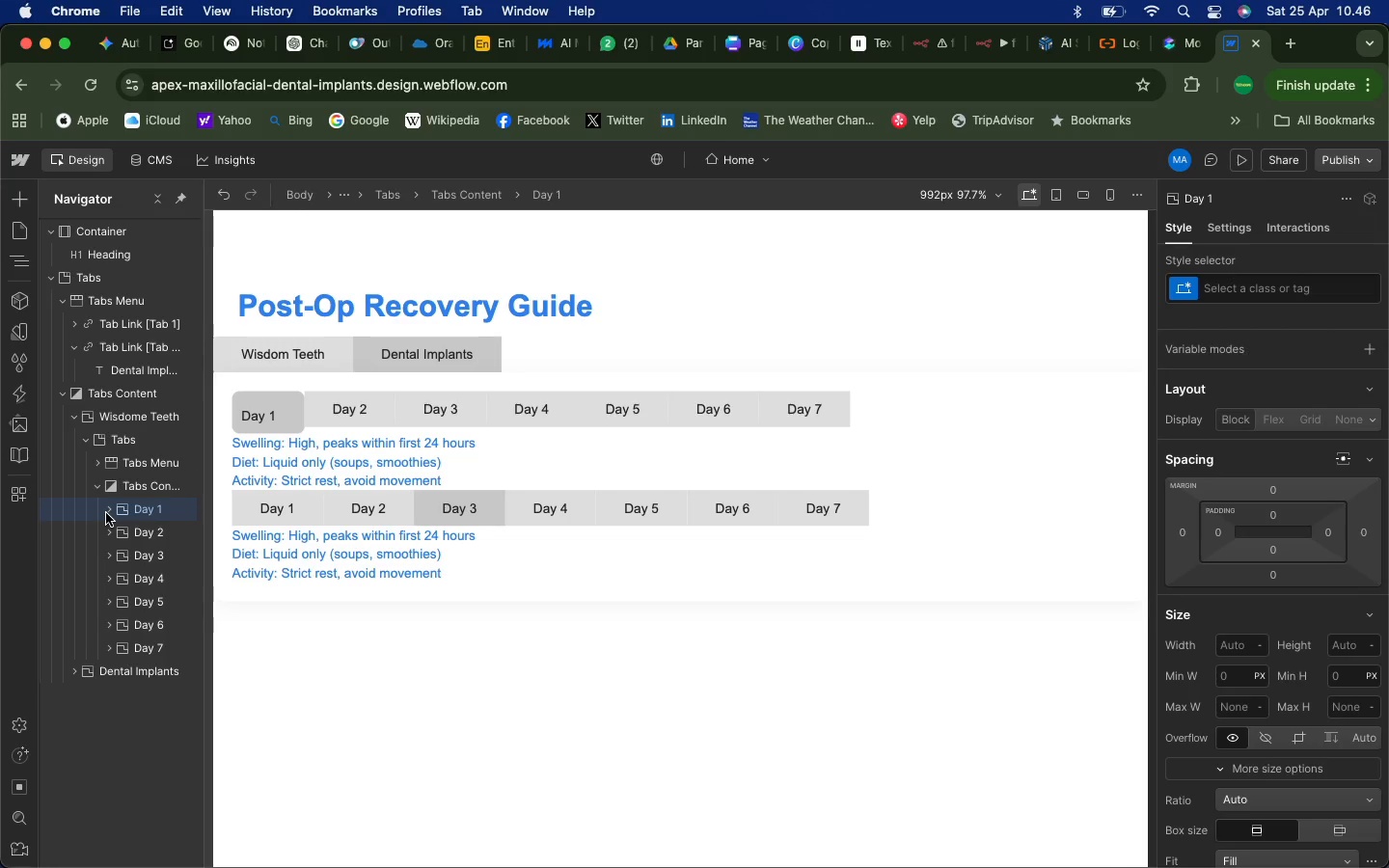 
left_click([106, 513])
 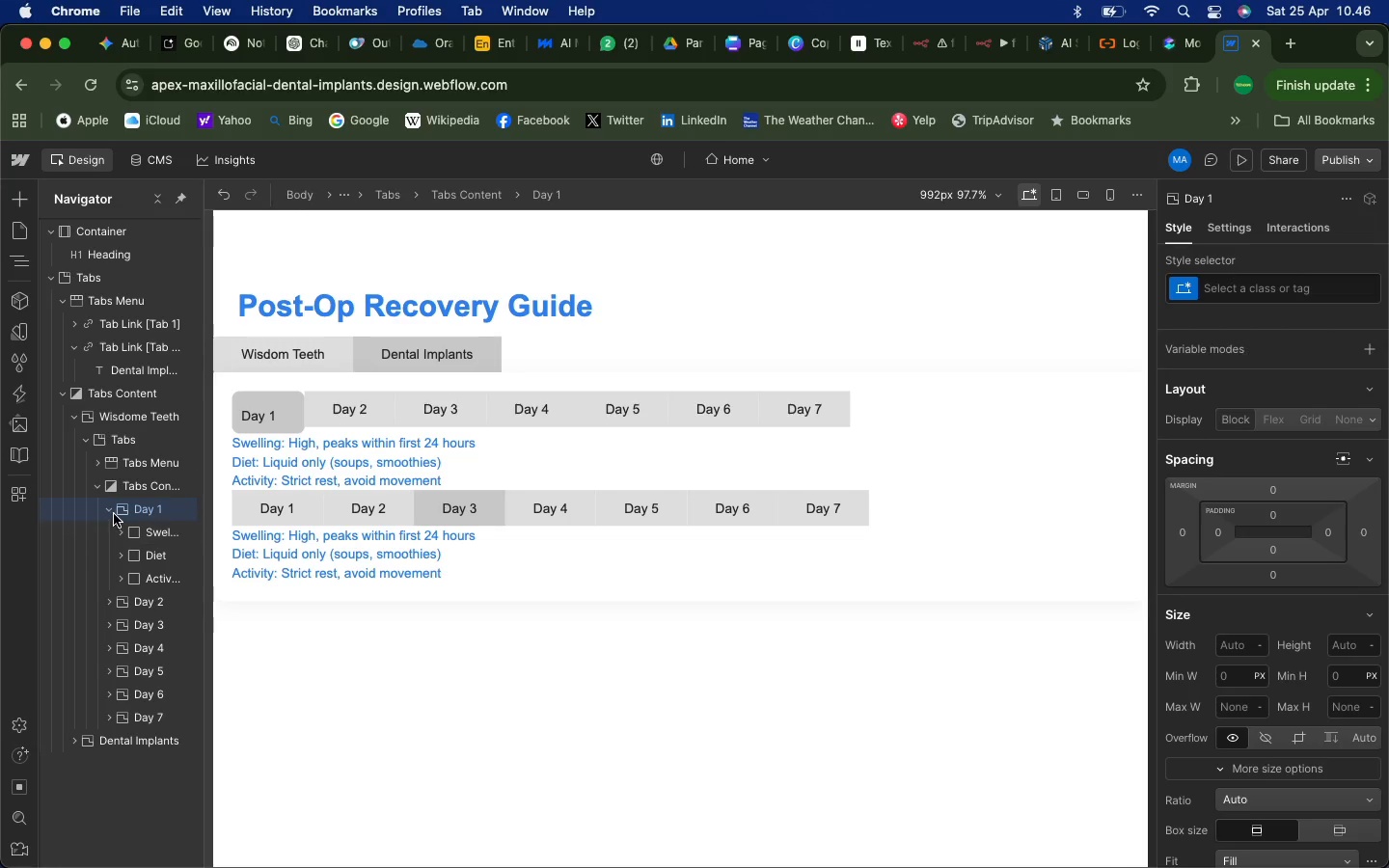 
left_click([109, 512])
 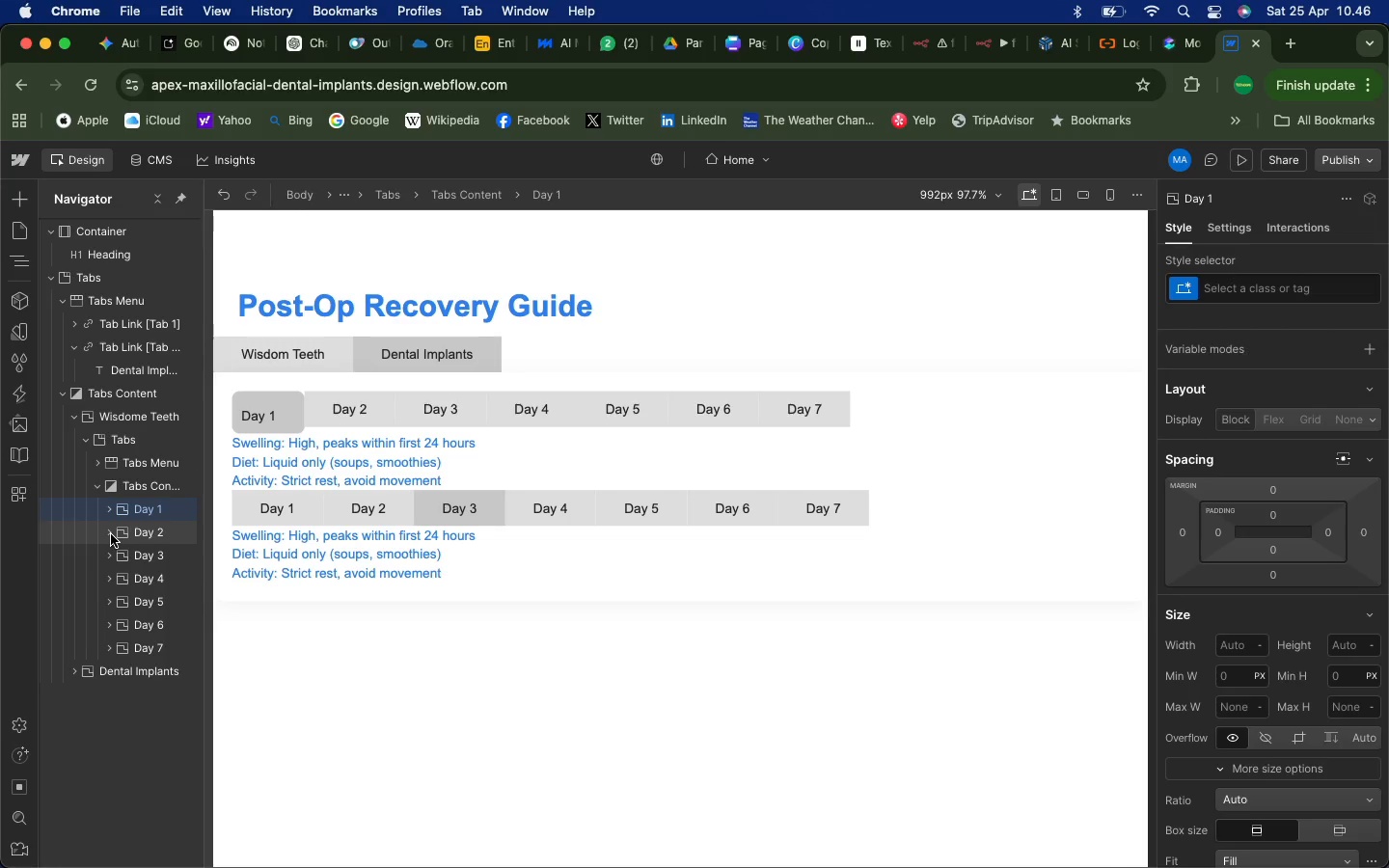 
left_click([111, 534])
 